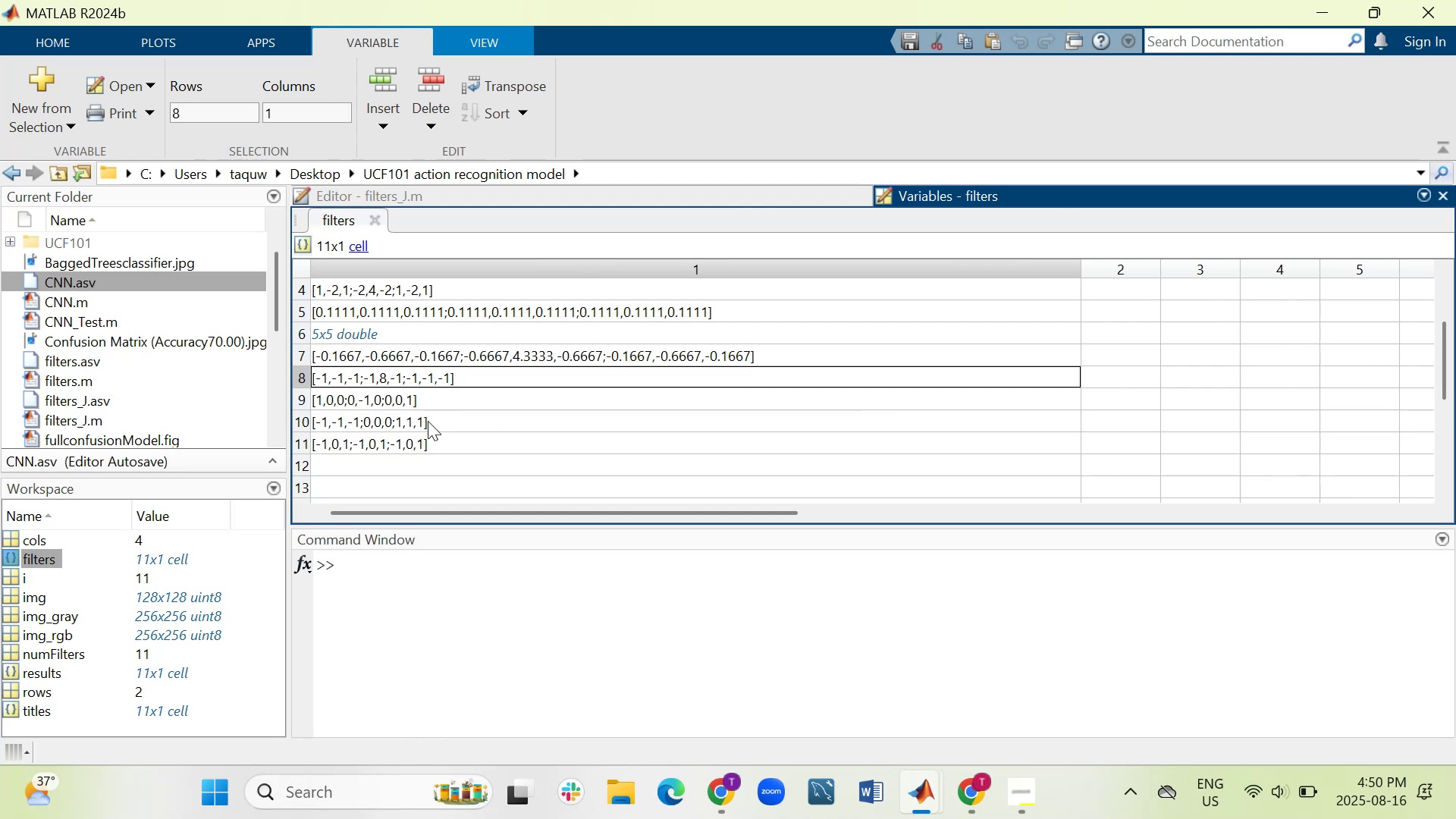 
wait(12.48)
 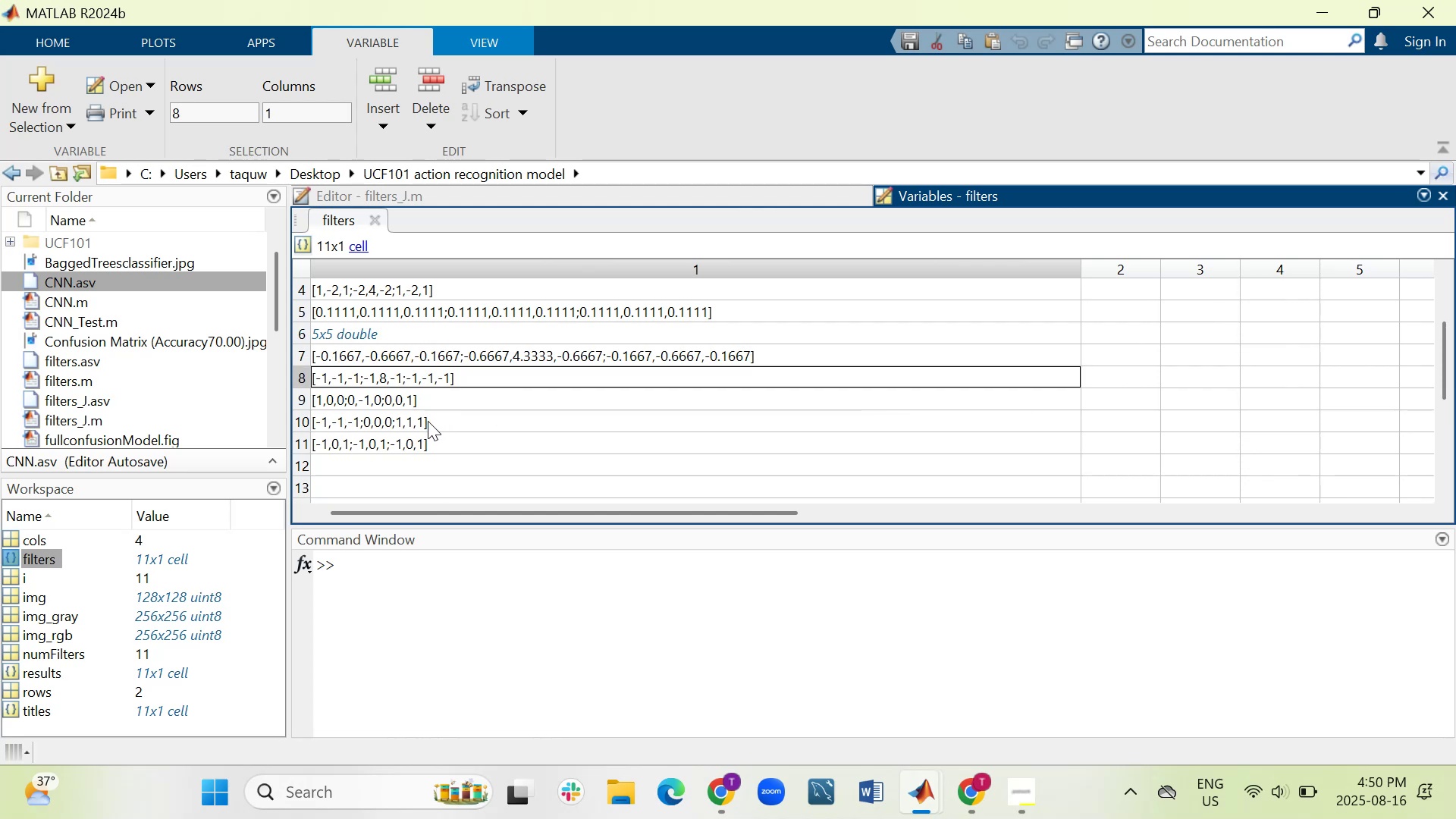 
scroll: coordinate [428, 443], scroll_direction: up, amount: 1.0
 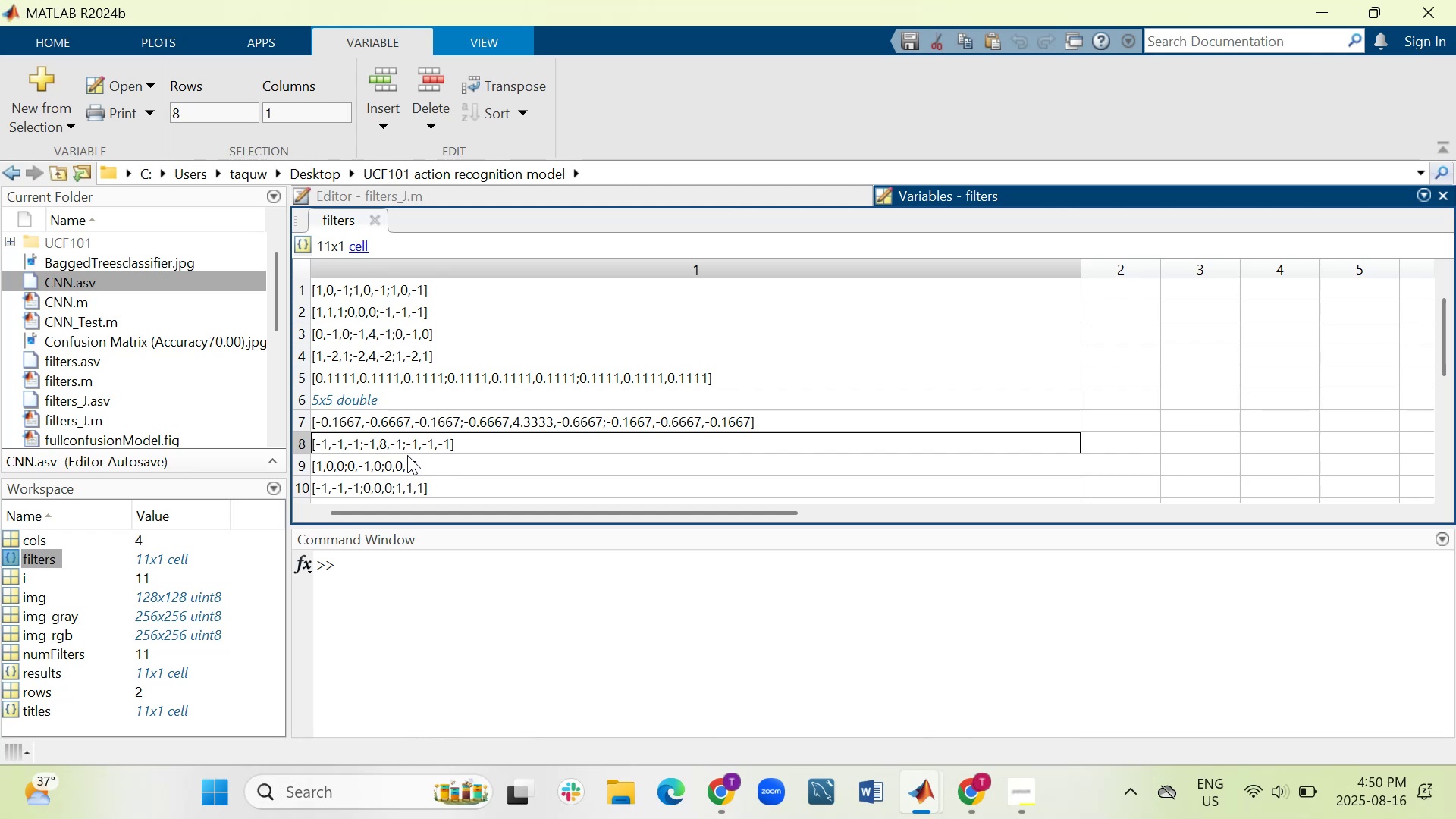 
wait(17.66)
 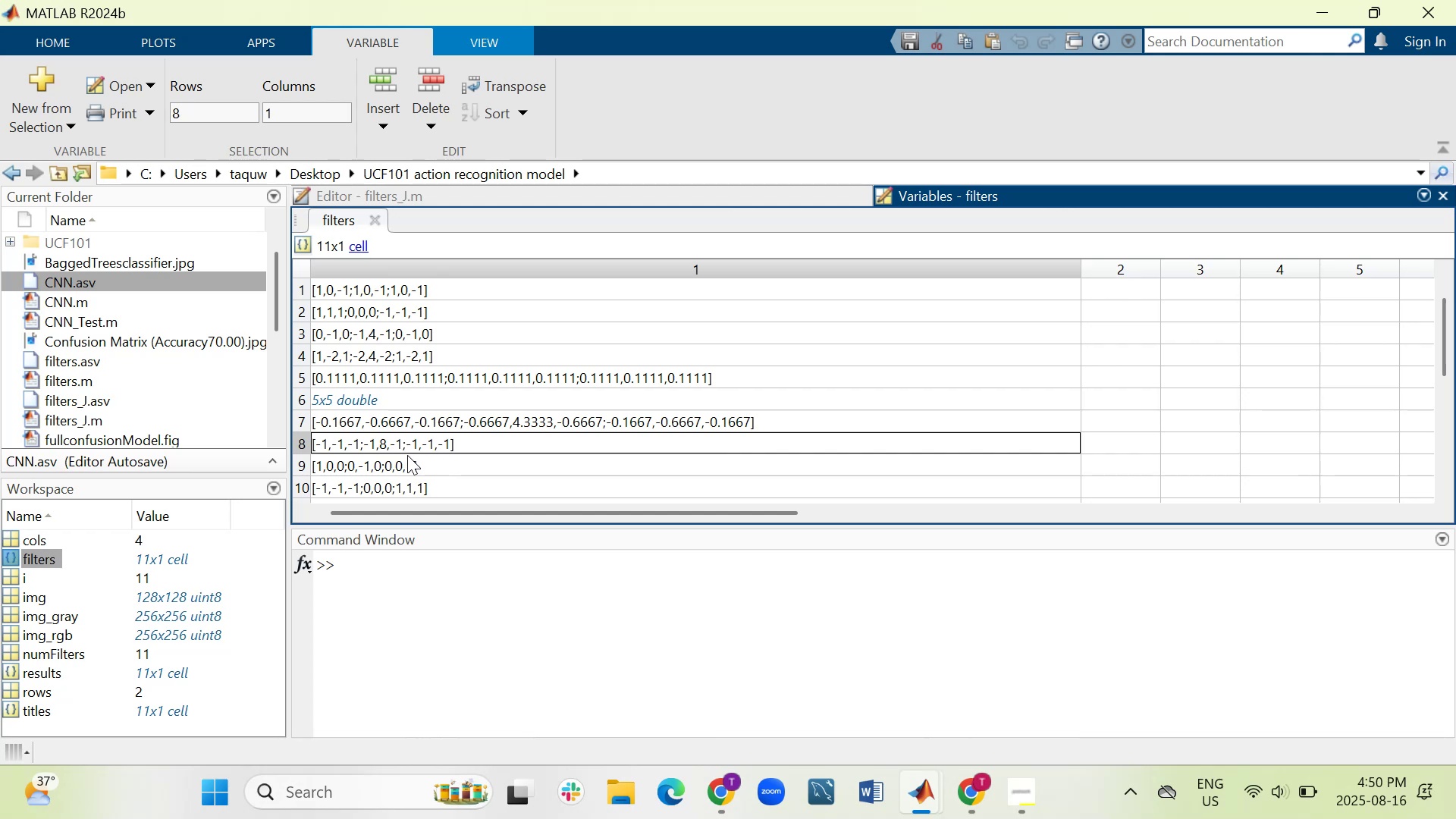 
double_click([342, 394])
 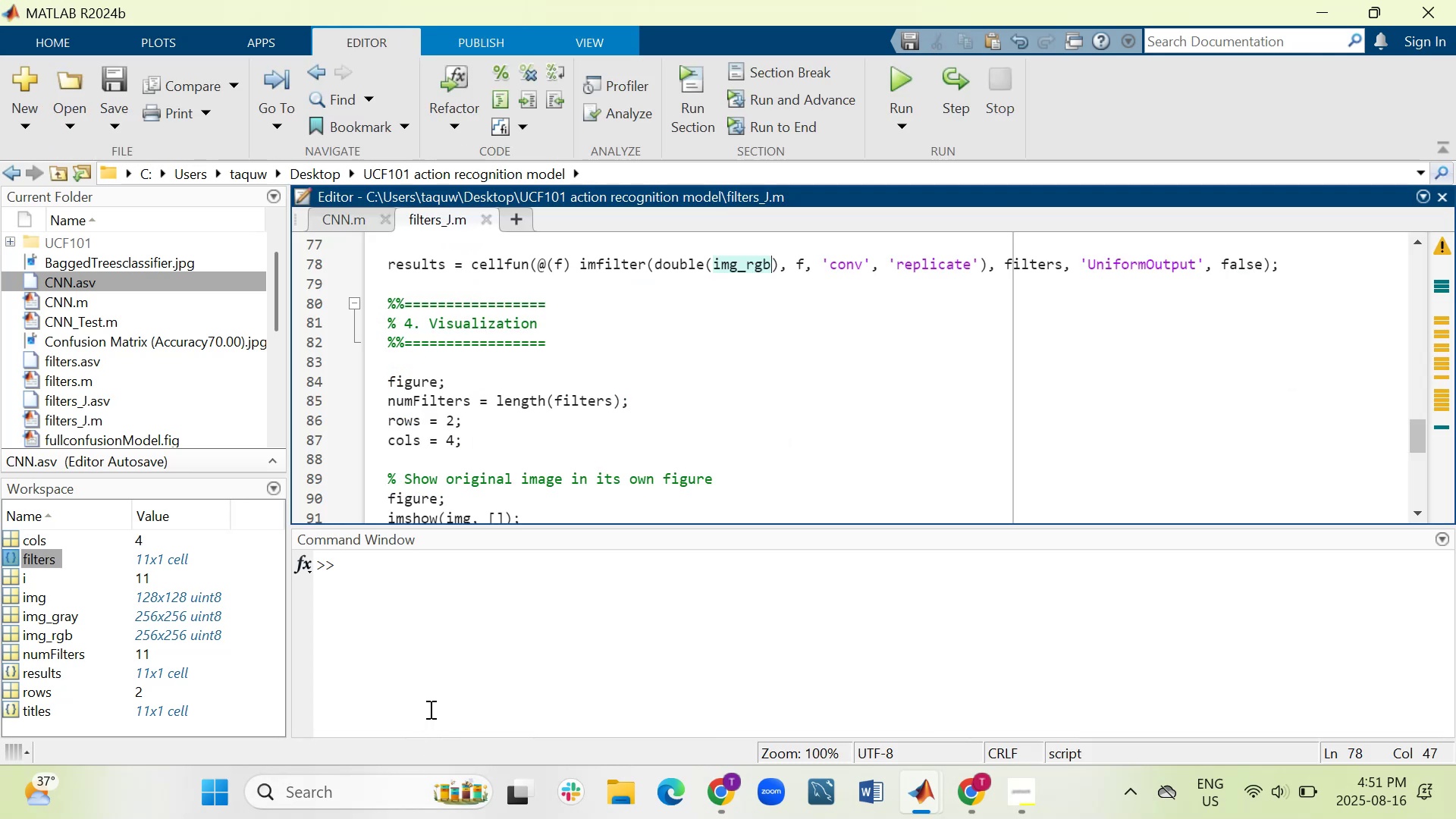 
wait(50.7)
 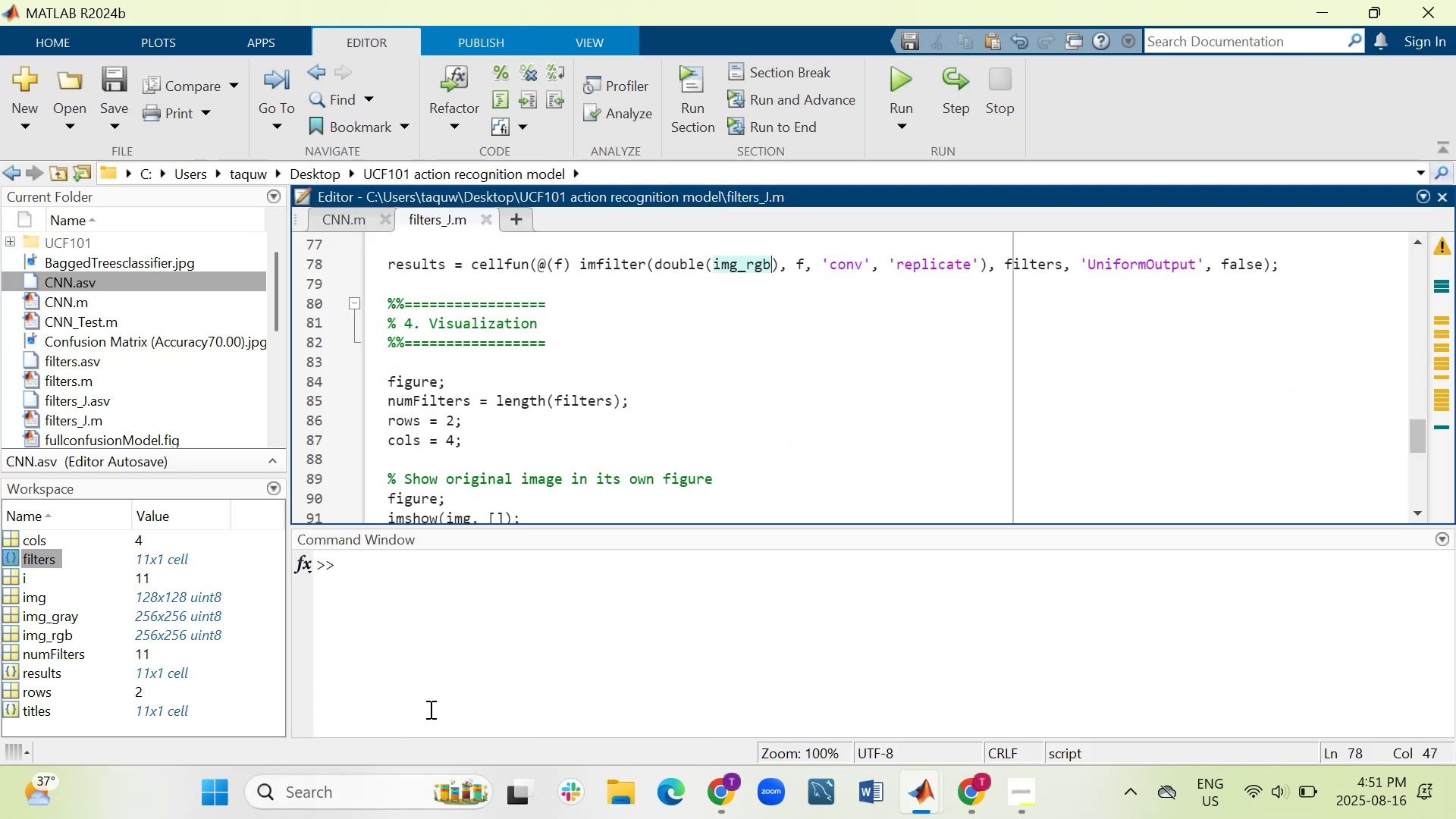 
scroll: coordinate [531, 474], scroll_direction: down, amount: 2.0
 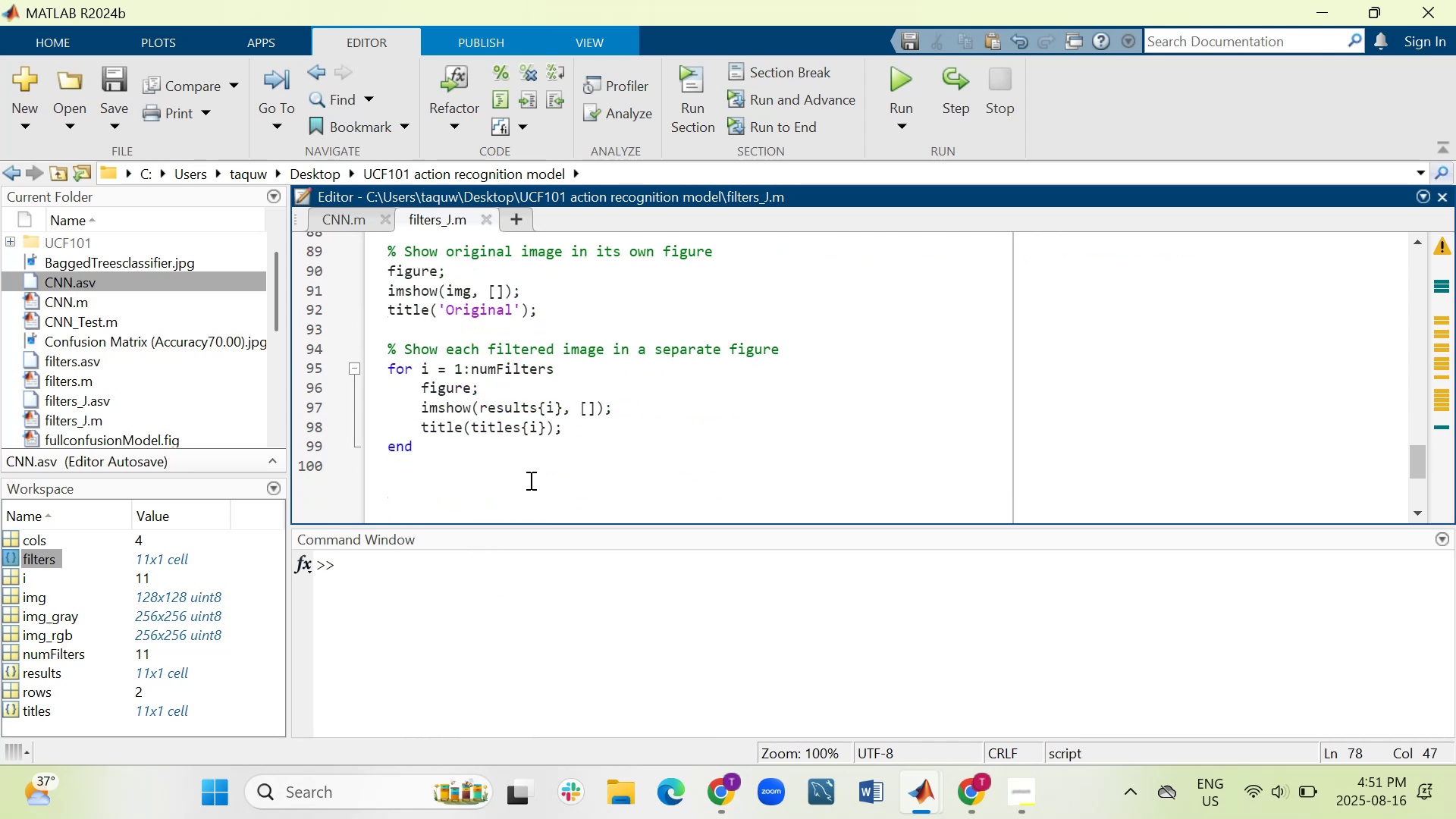 
scroll: coordinate [545, 435], scroll_direction: up, amount: 11.0
 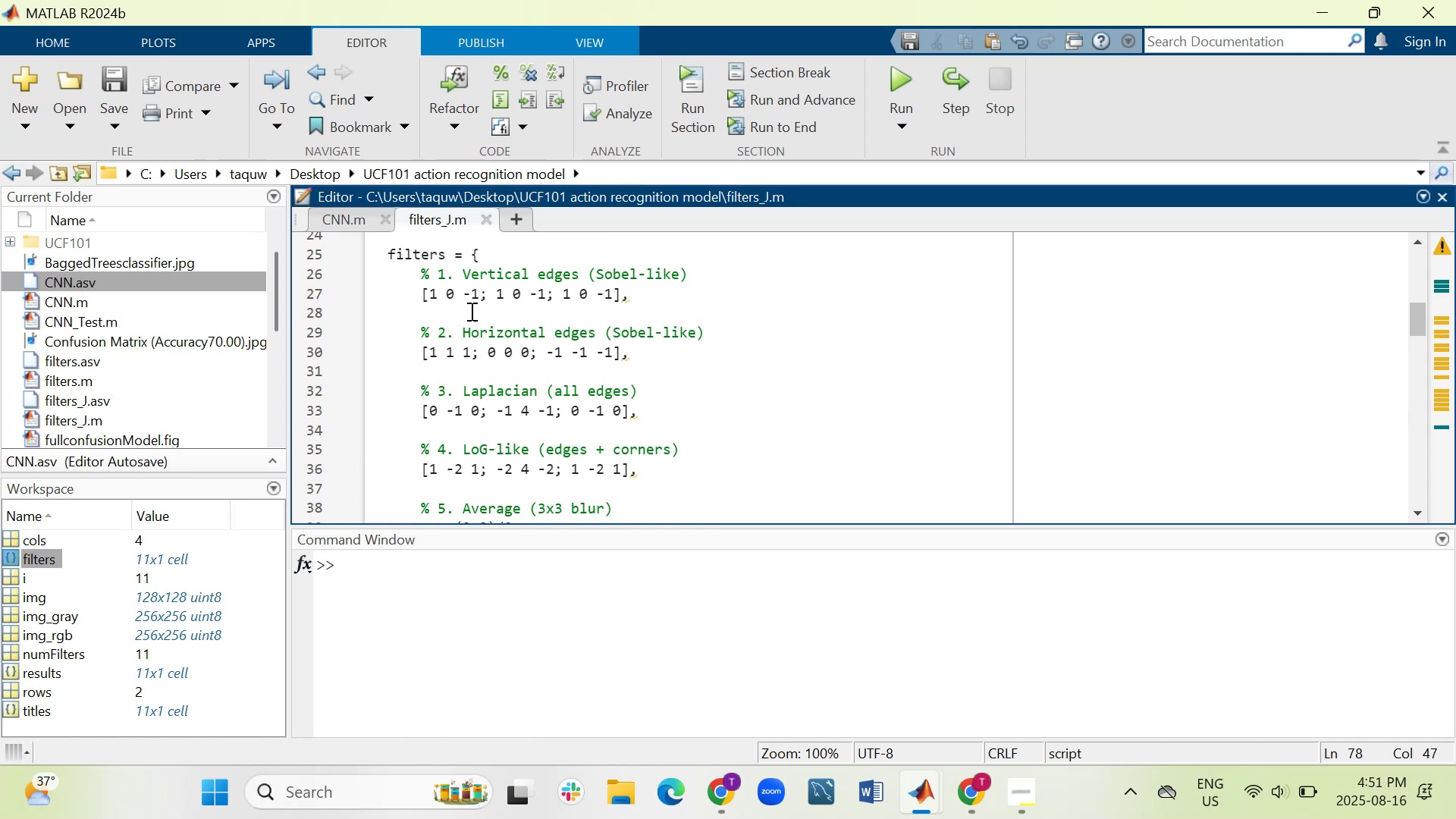 
wait(5.9)
 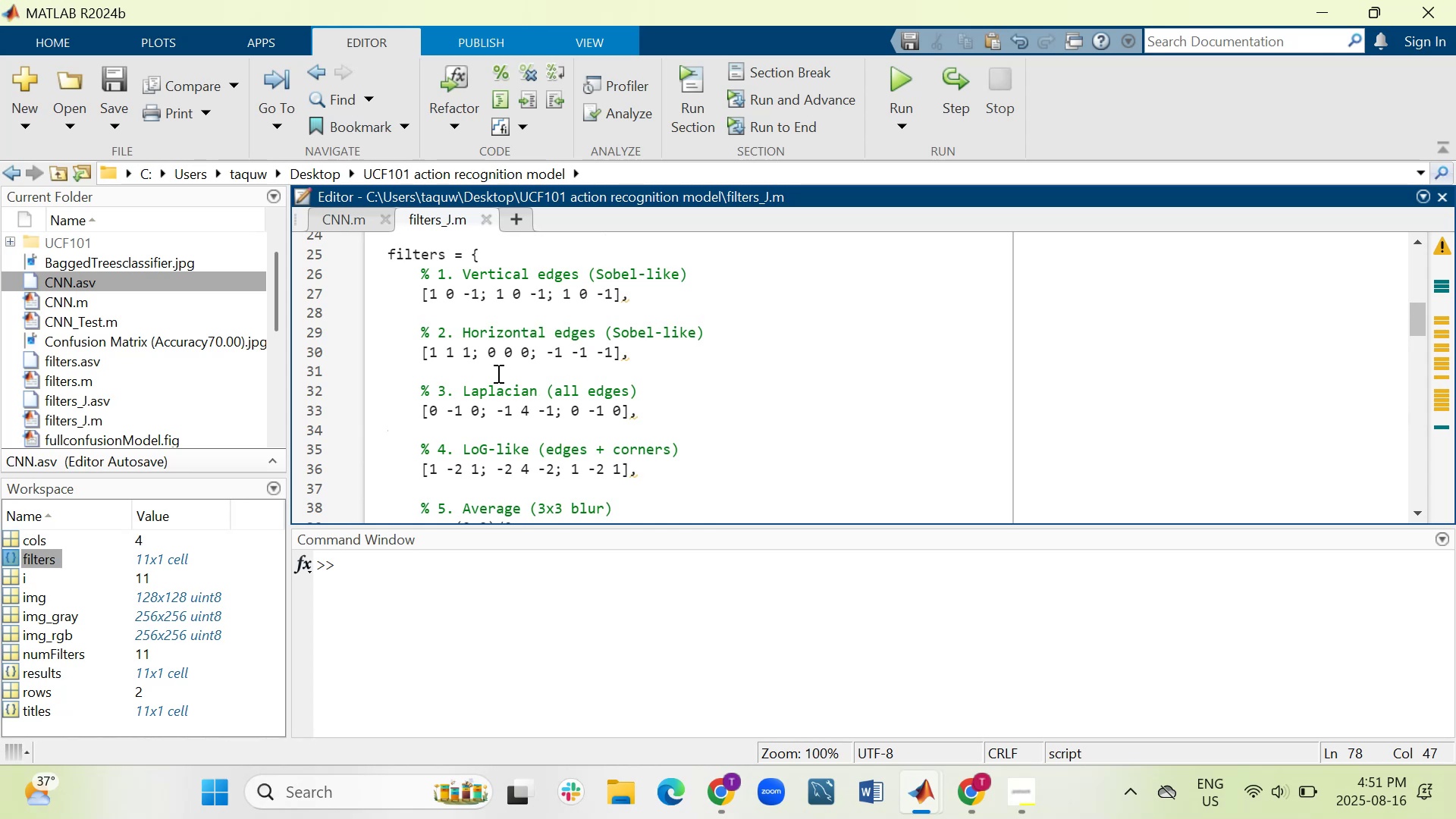 
left_click([356, 226])
 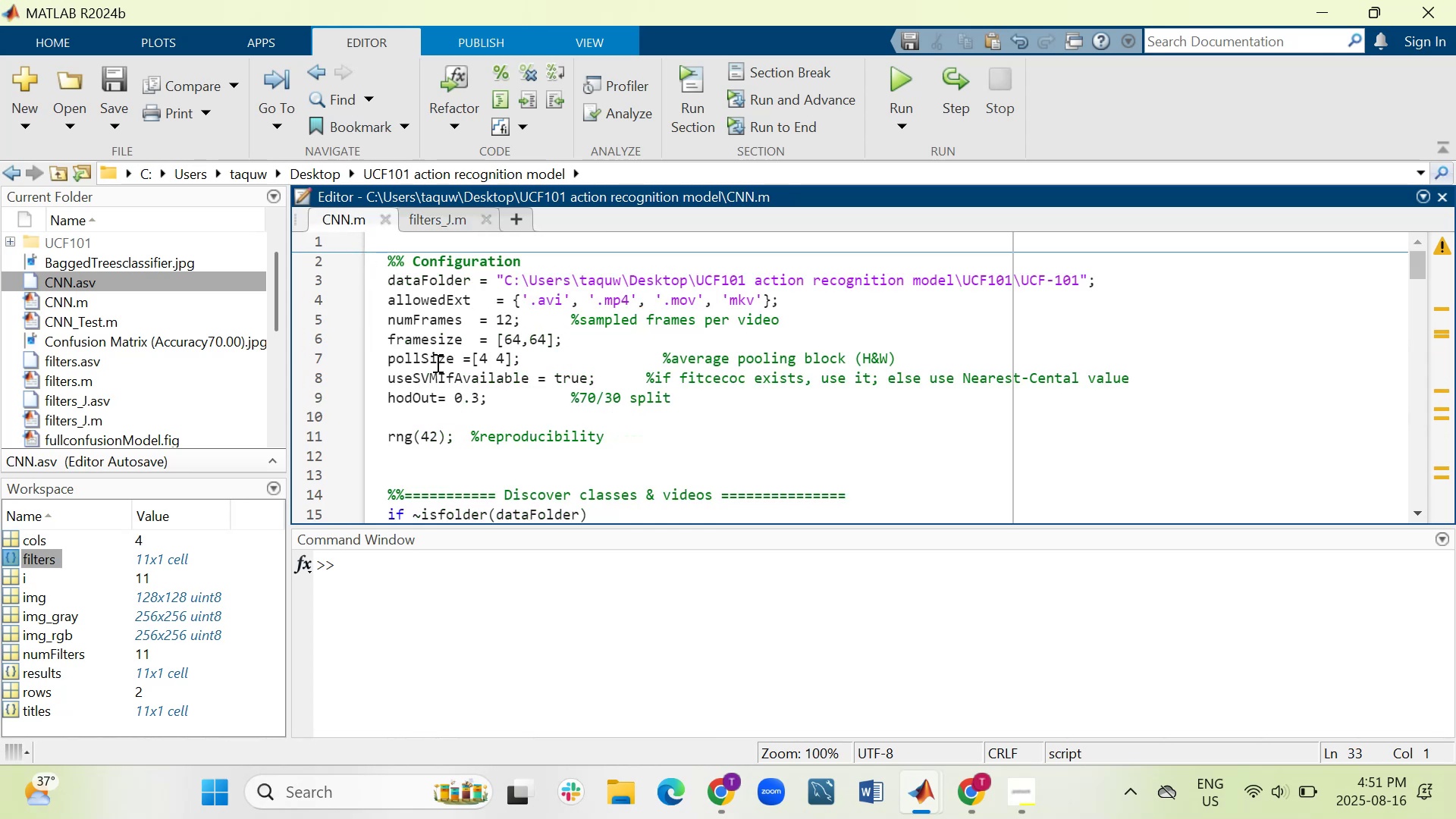 
scroll: coordinate [520, 362], scroll_direction: down, amount: 4.0
 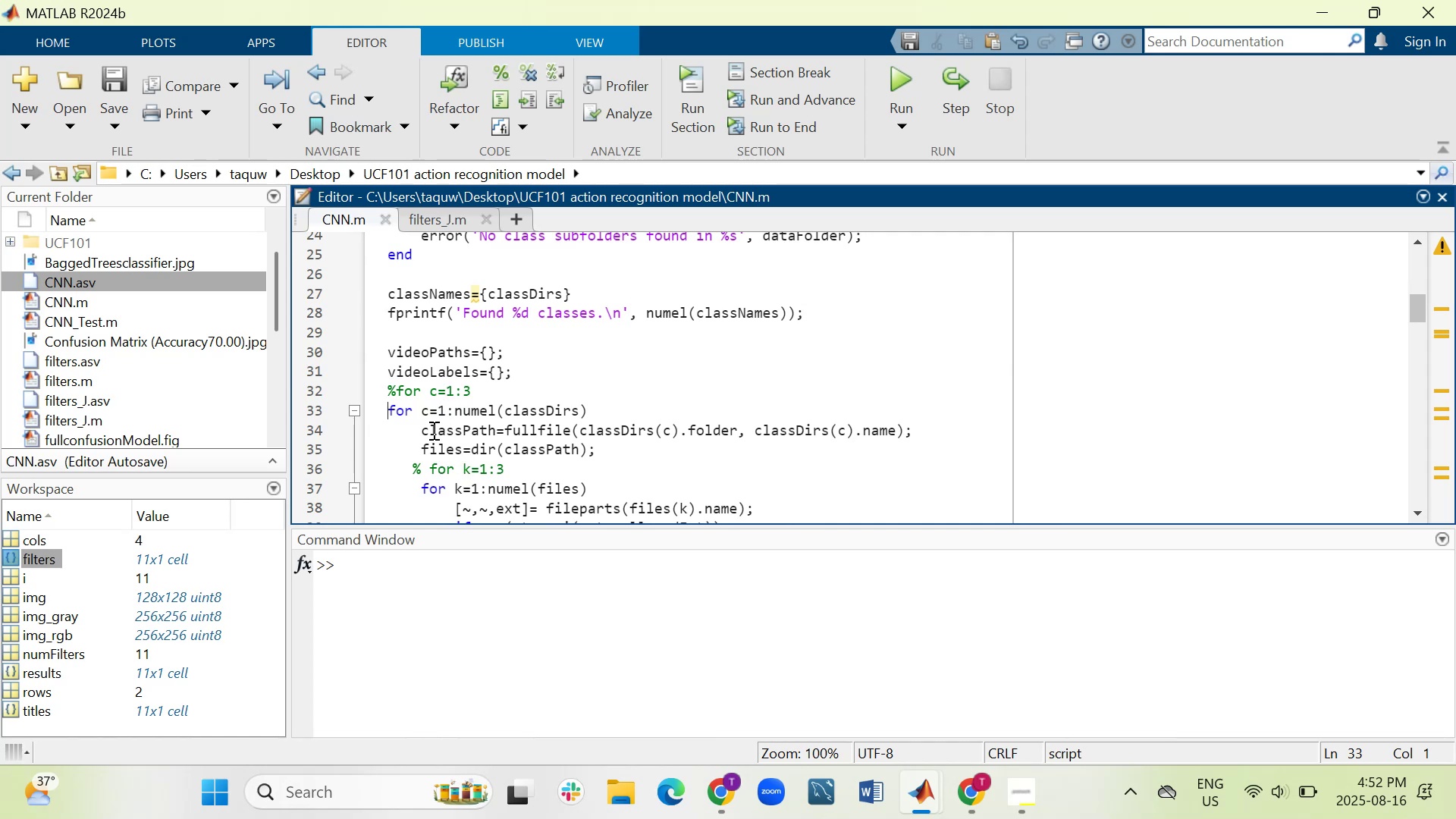 
wait(7.57)
 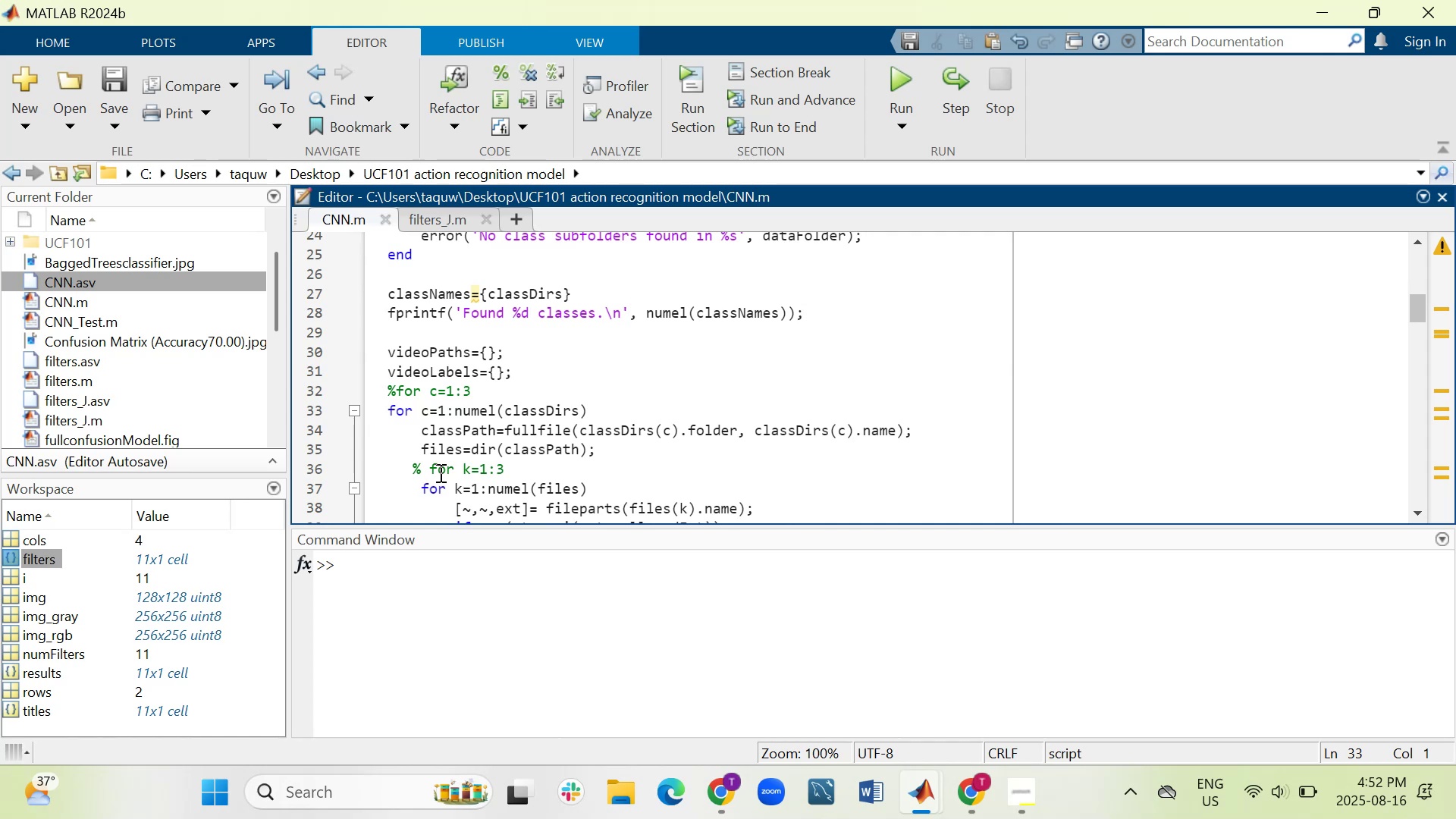 
left_click_drag(start_coordinate=[397, 388], to_coordinate=[401, 388])
 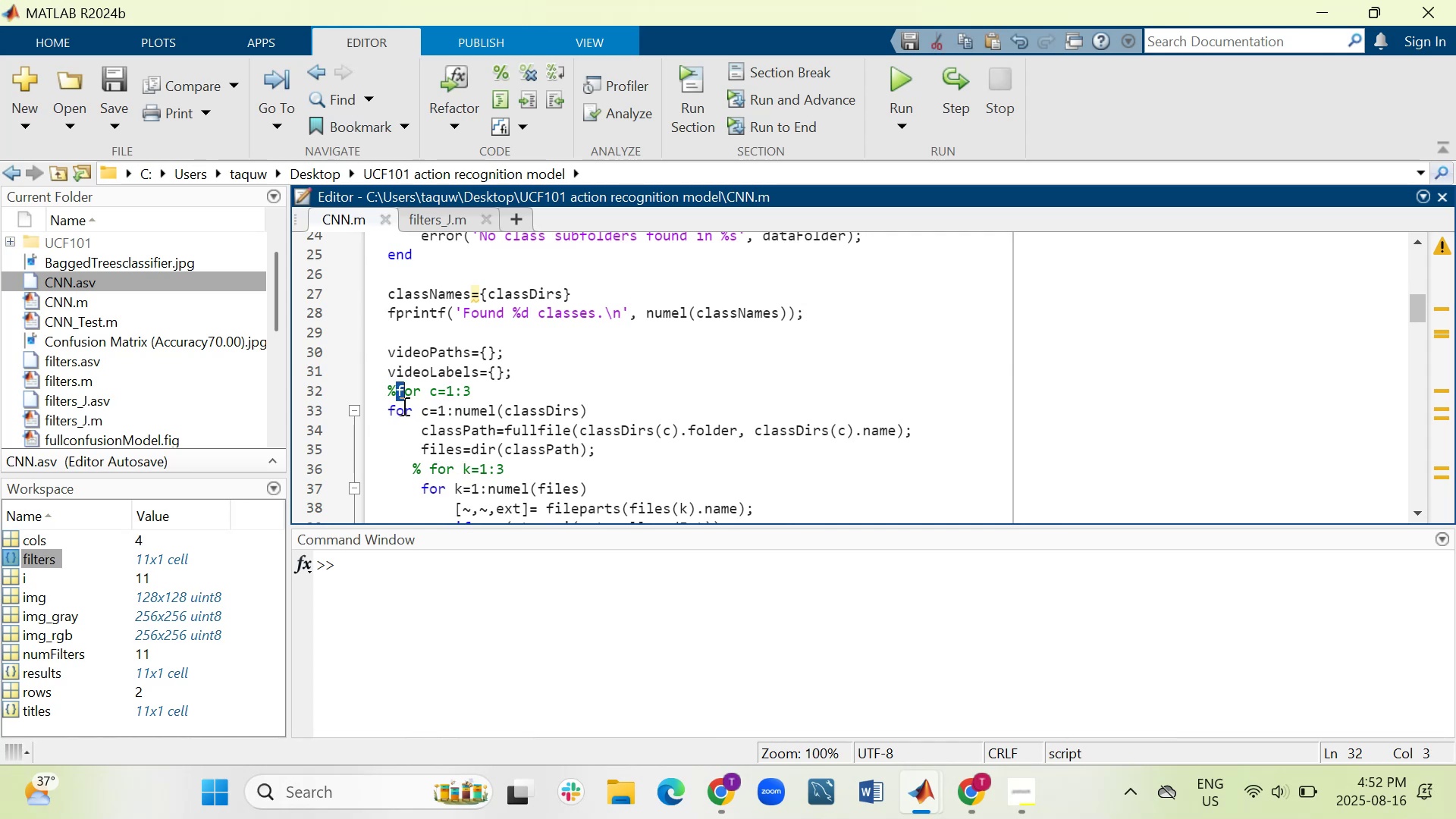 
left_click([400, 394])
 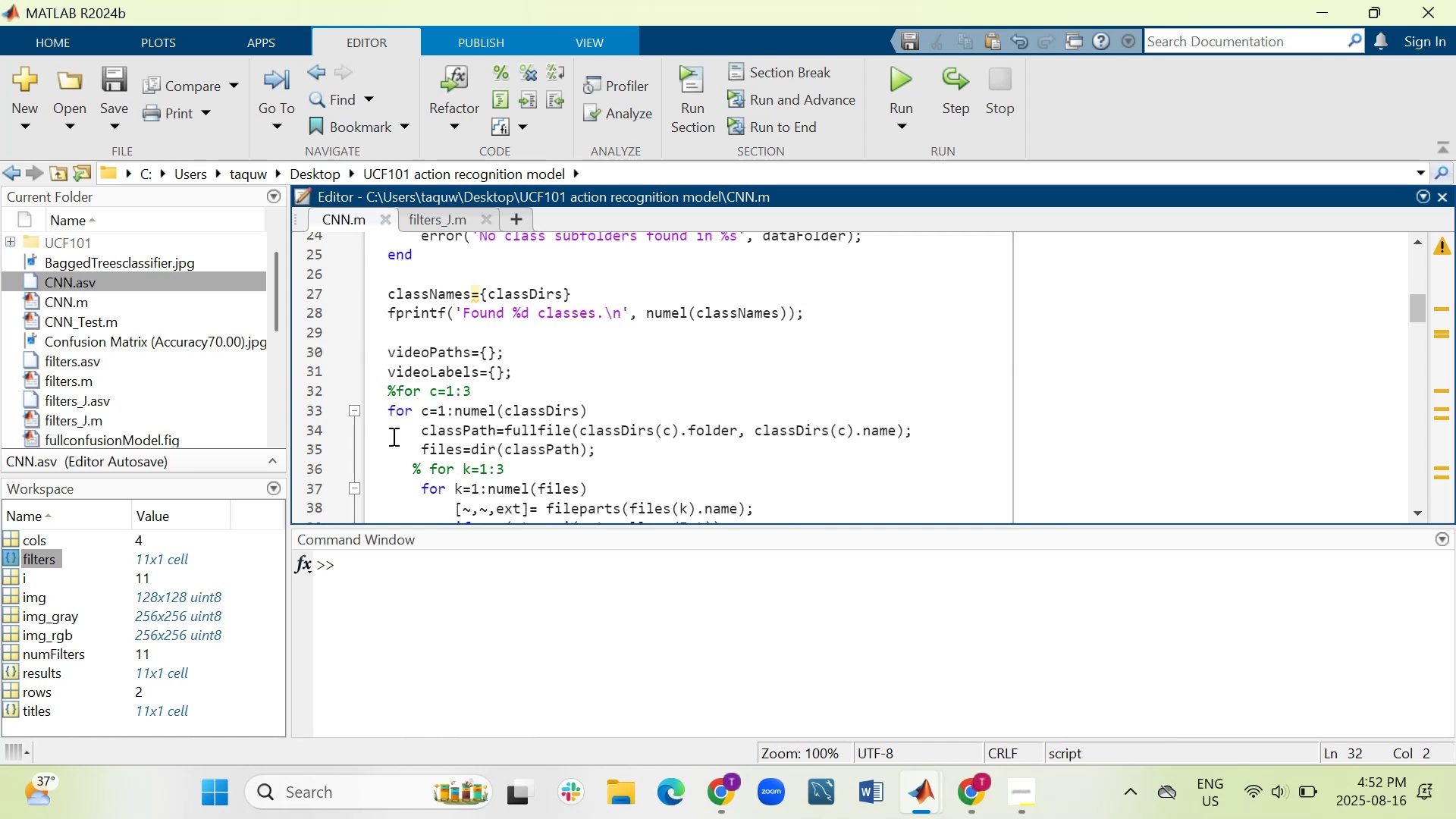 
key(Backspace)
 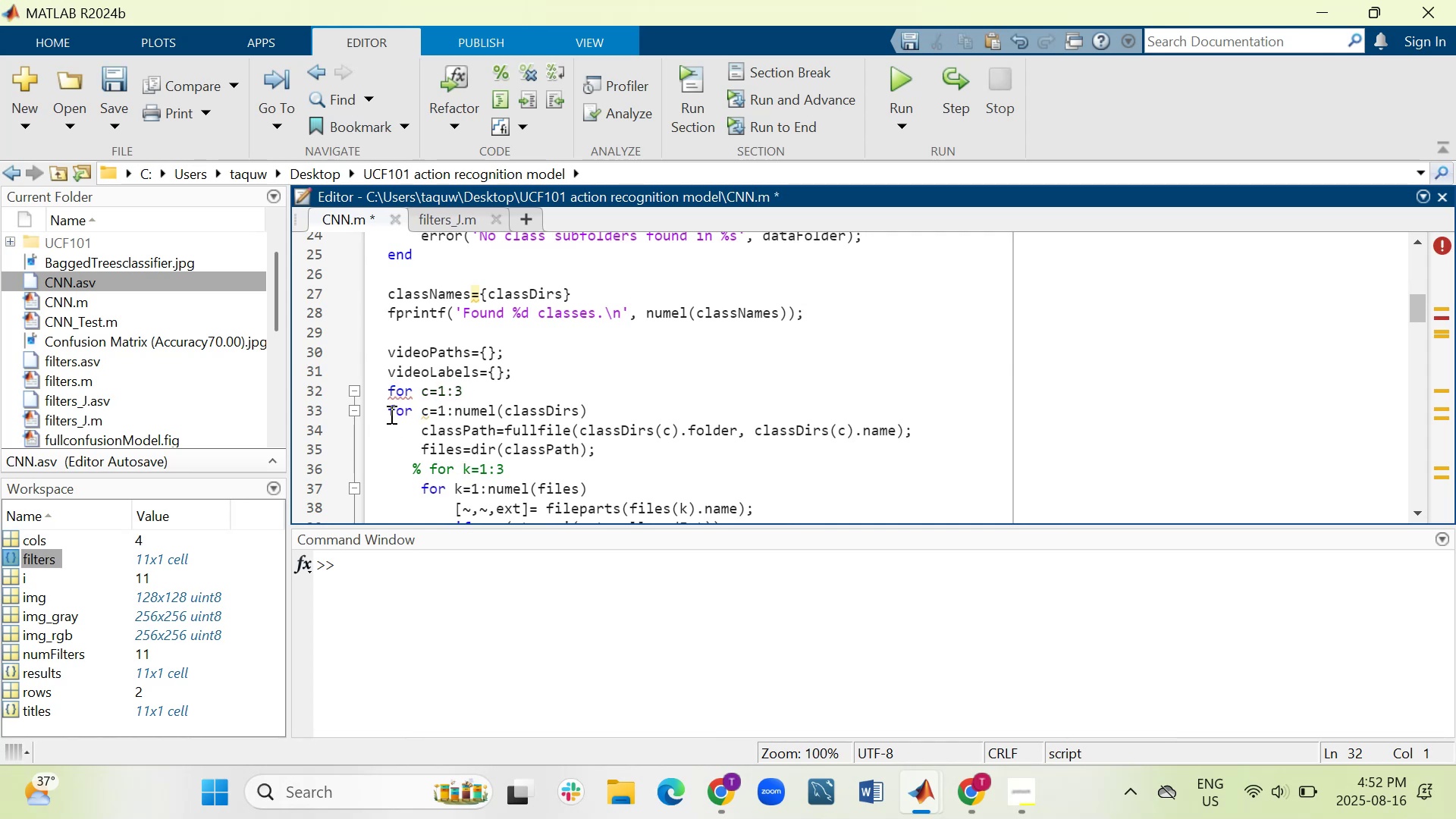 
left_click([389, 411])
 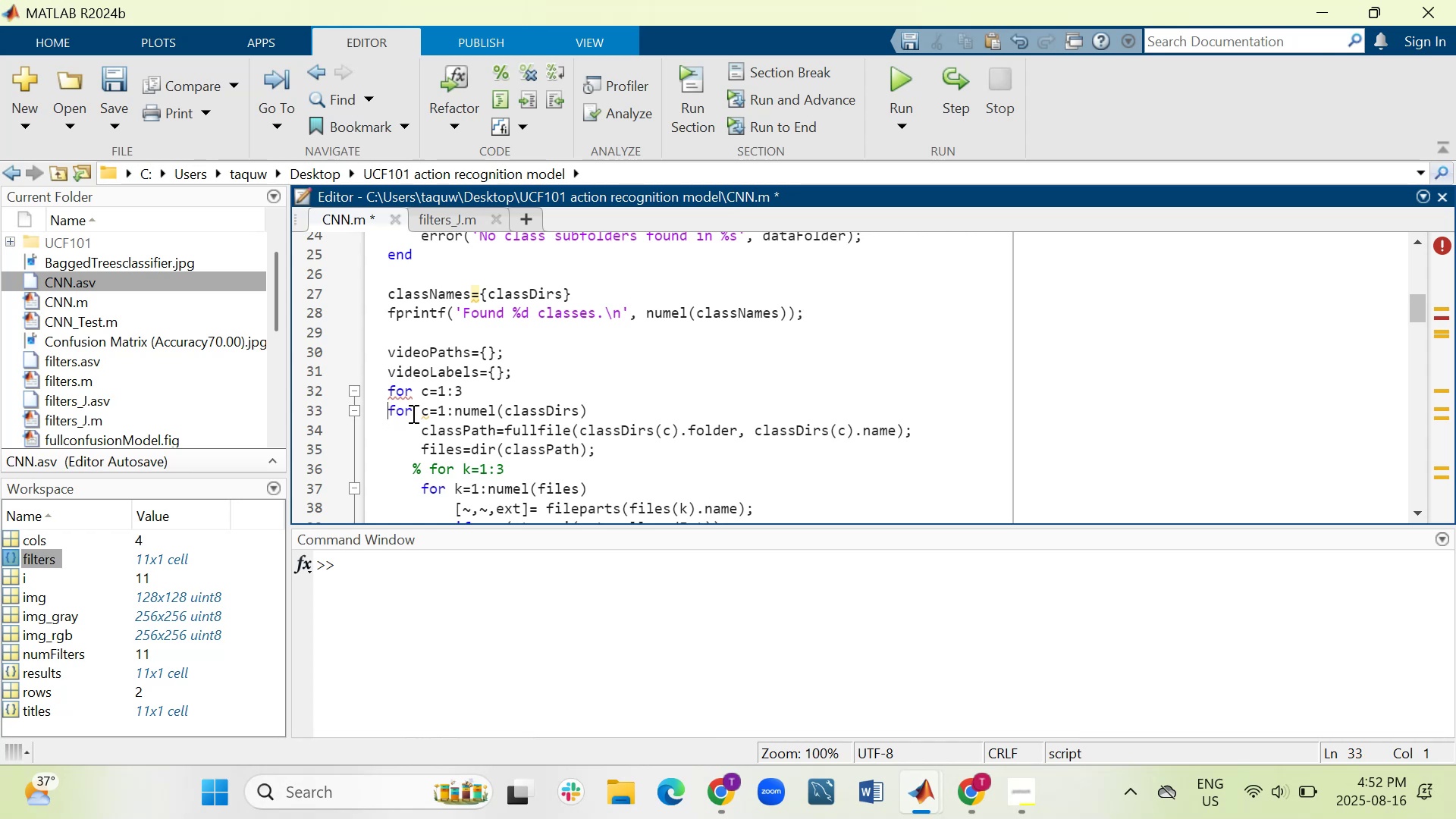 
key(Shift+5)
 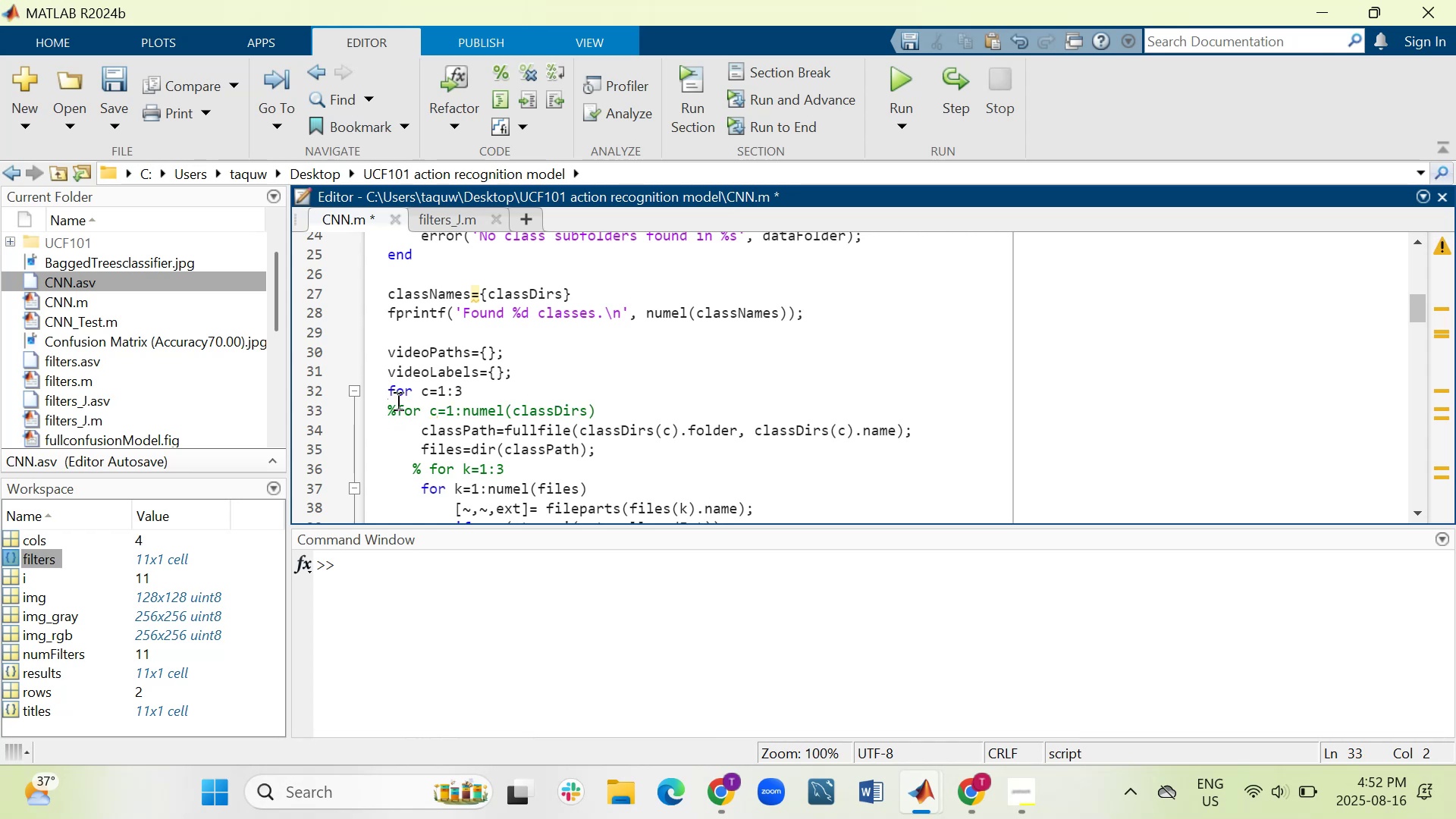 
left_click([427, 472])
 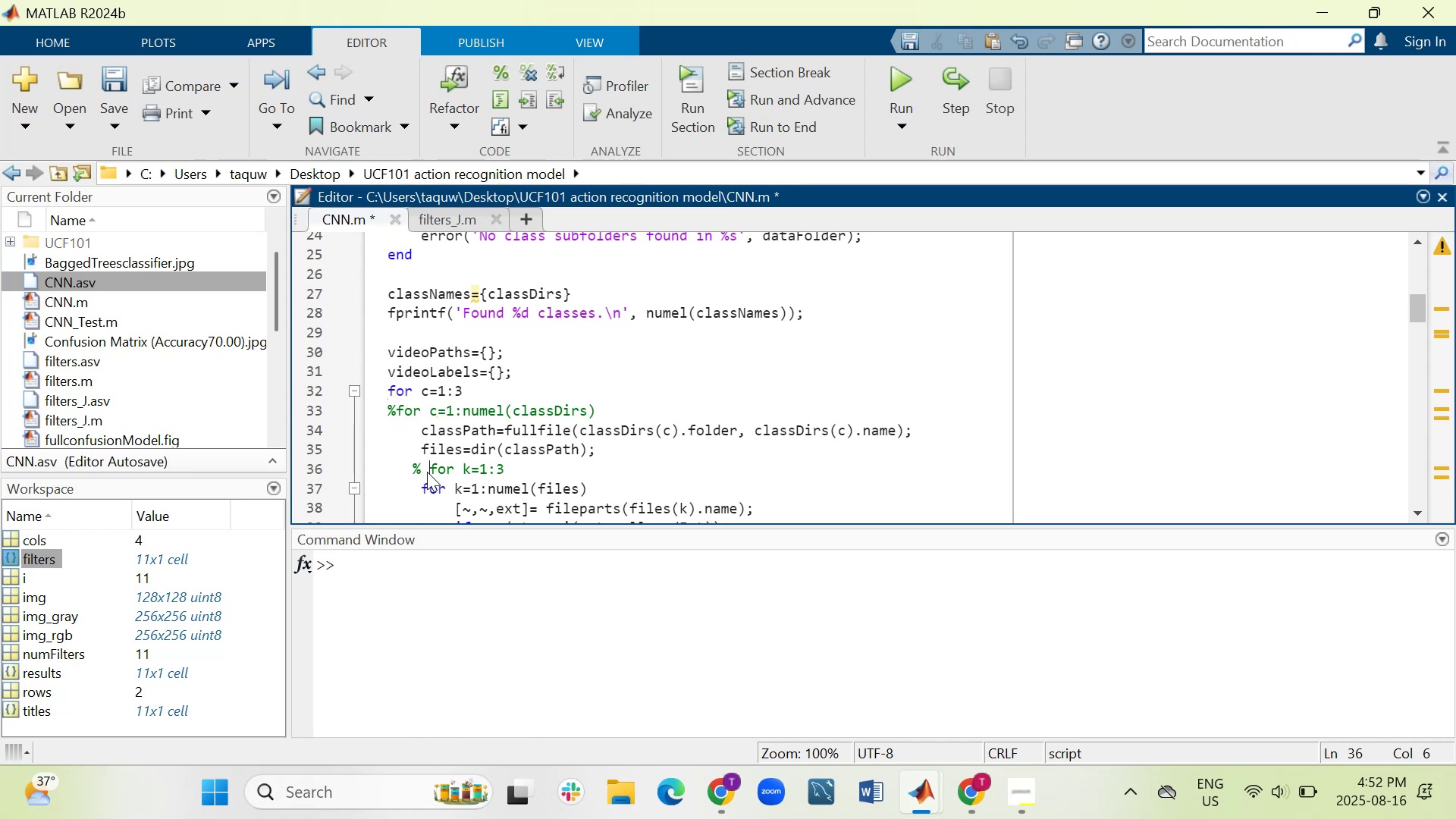 
key(ArrowLeft)
 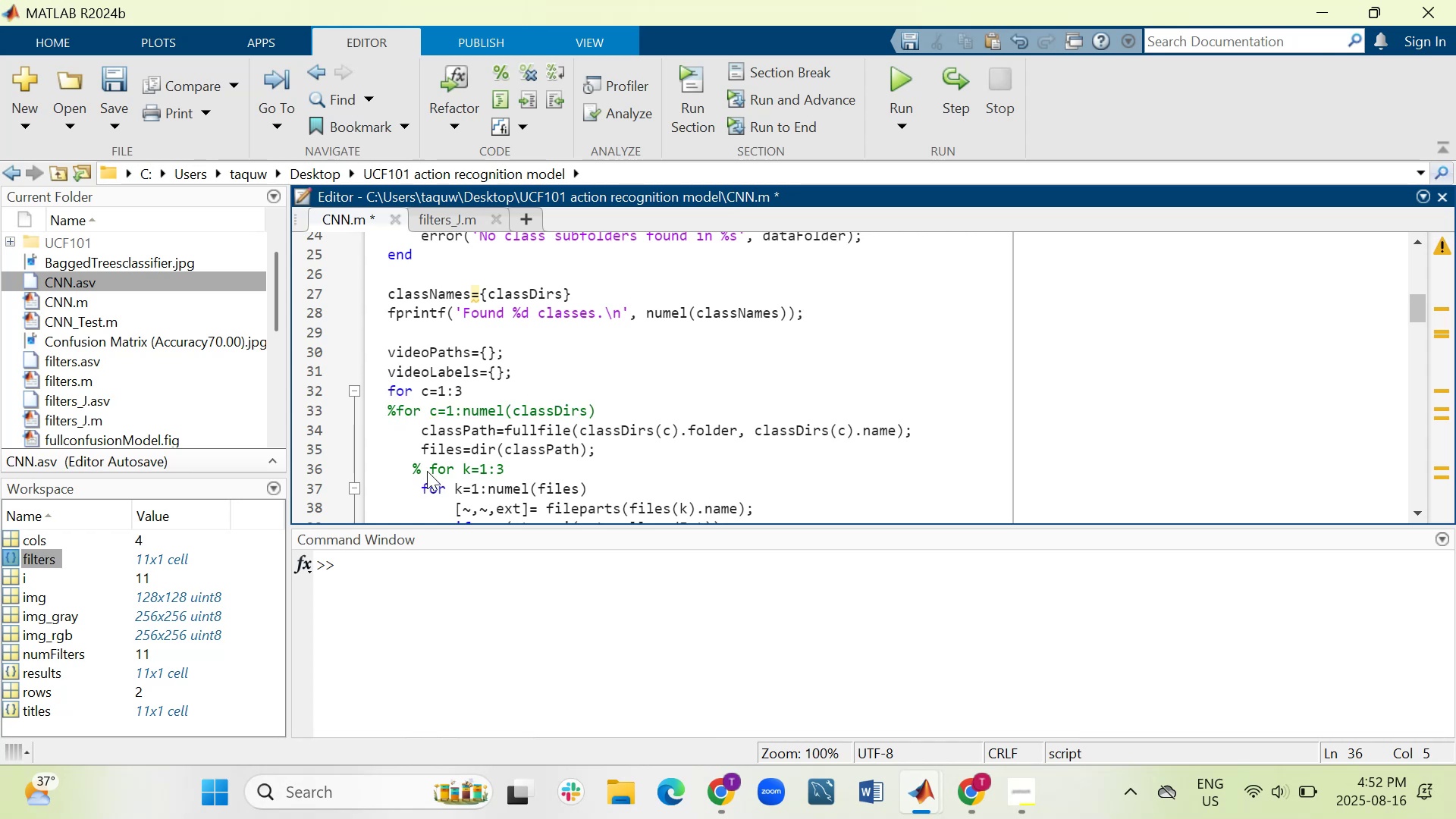 
key(Backspace)
 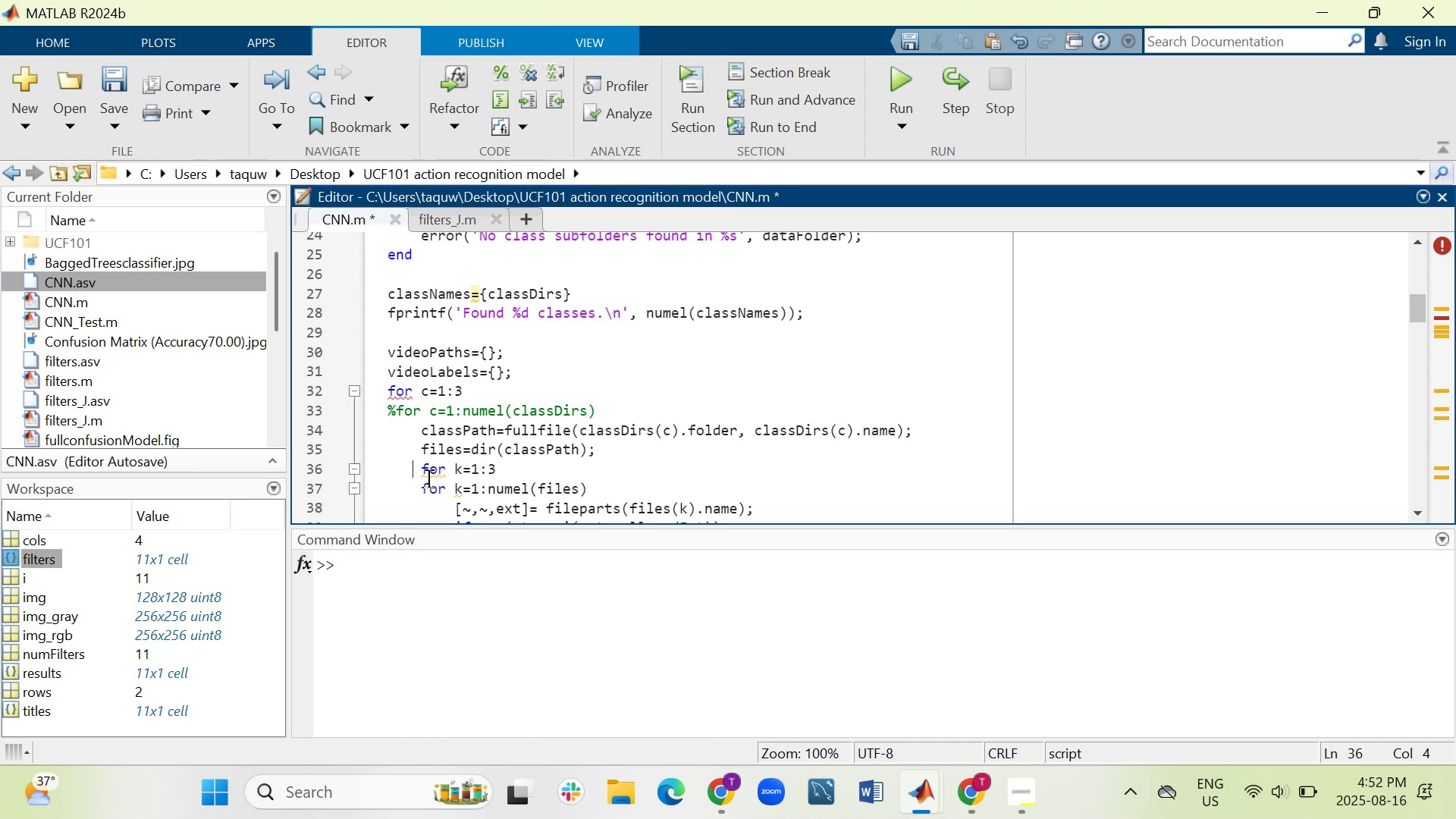 
left_click([418, 492])
 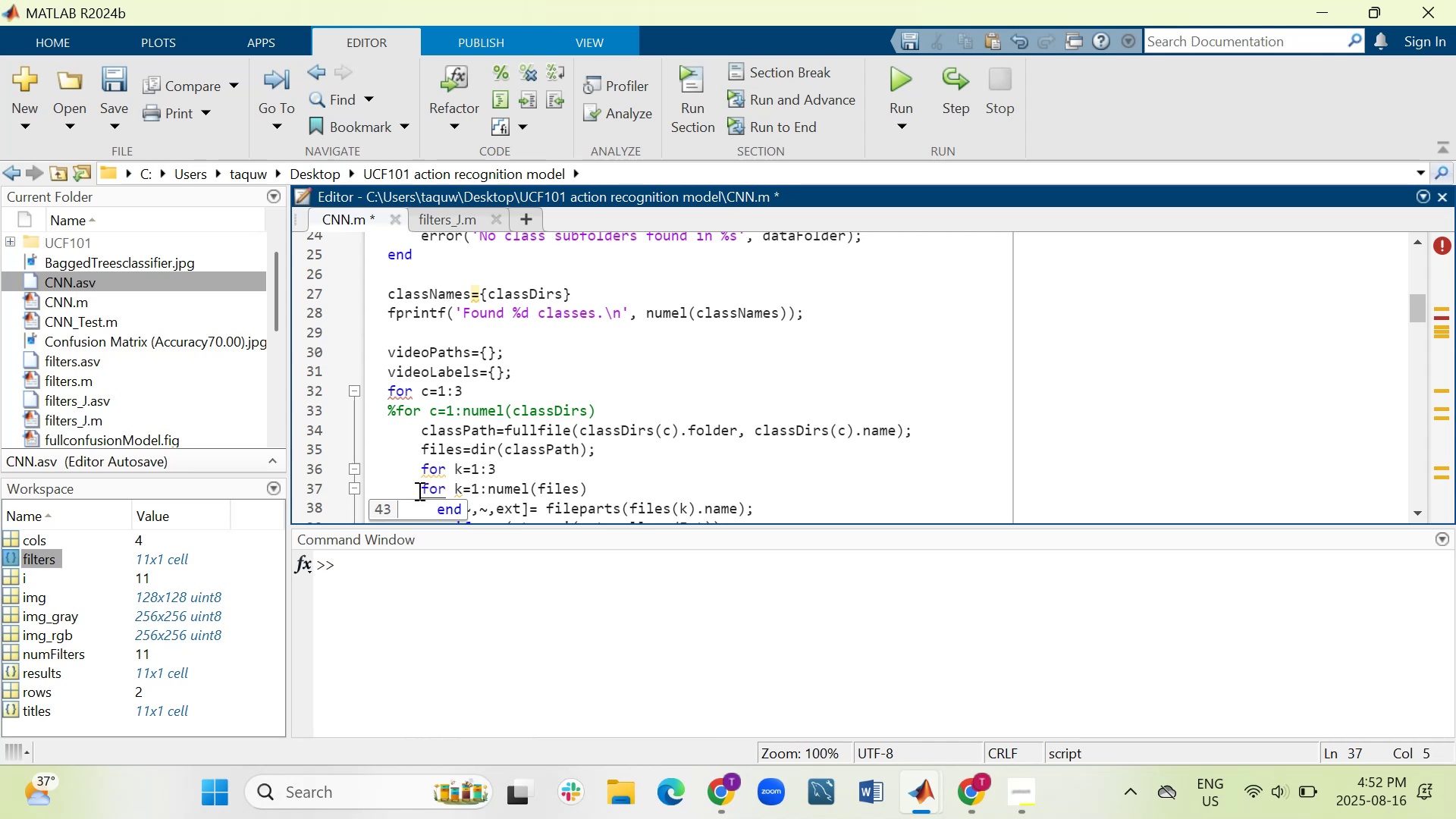 
key(Shift+5)
 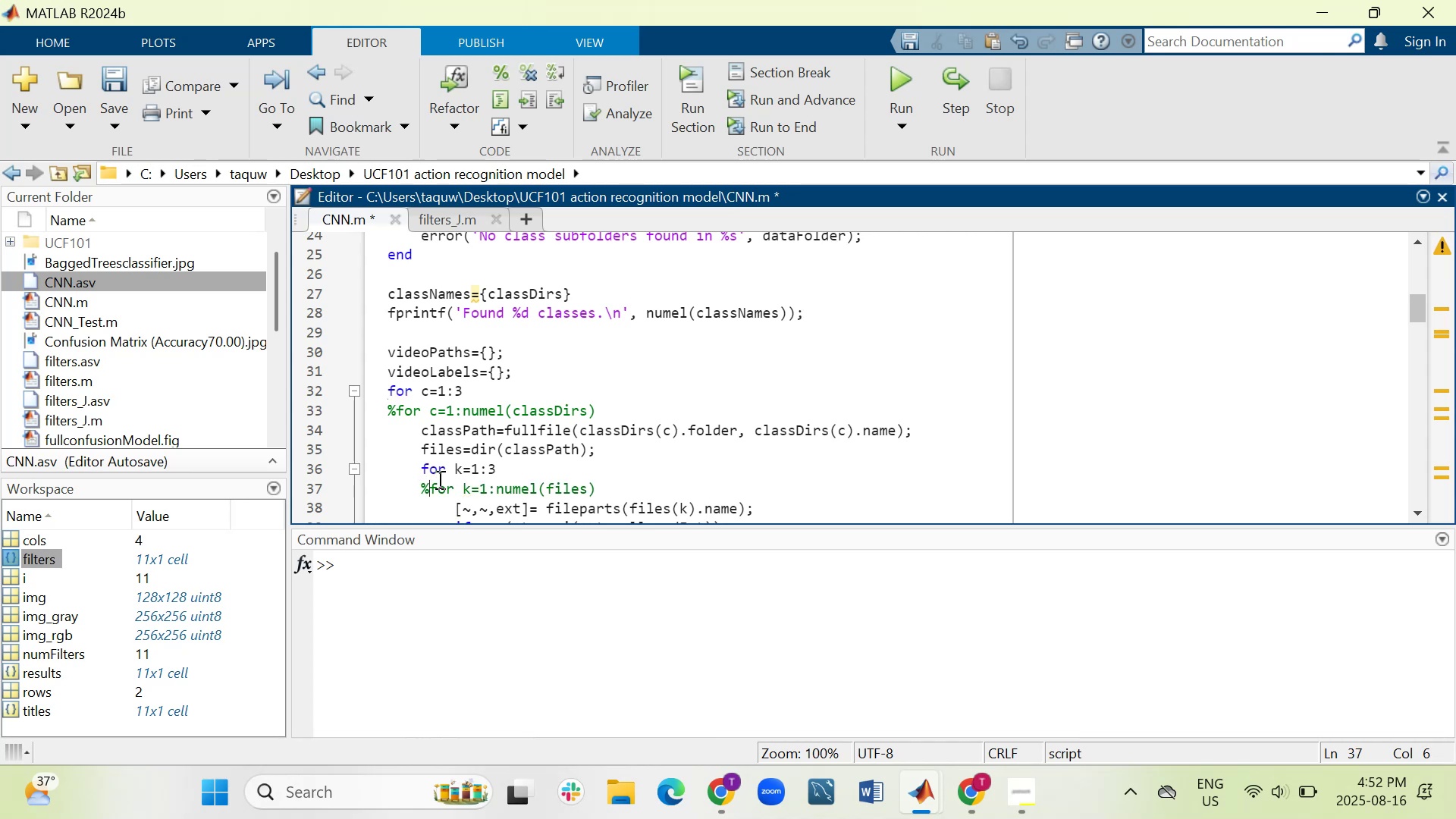 
scroll: coordinate [544, 398], scroll_direction: down, amount: 4.0
 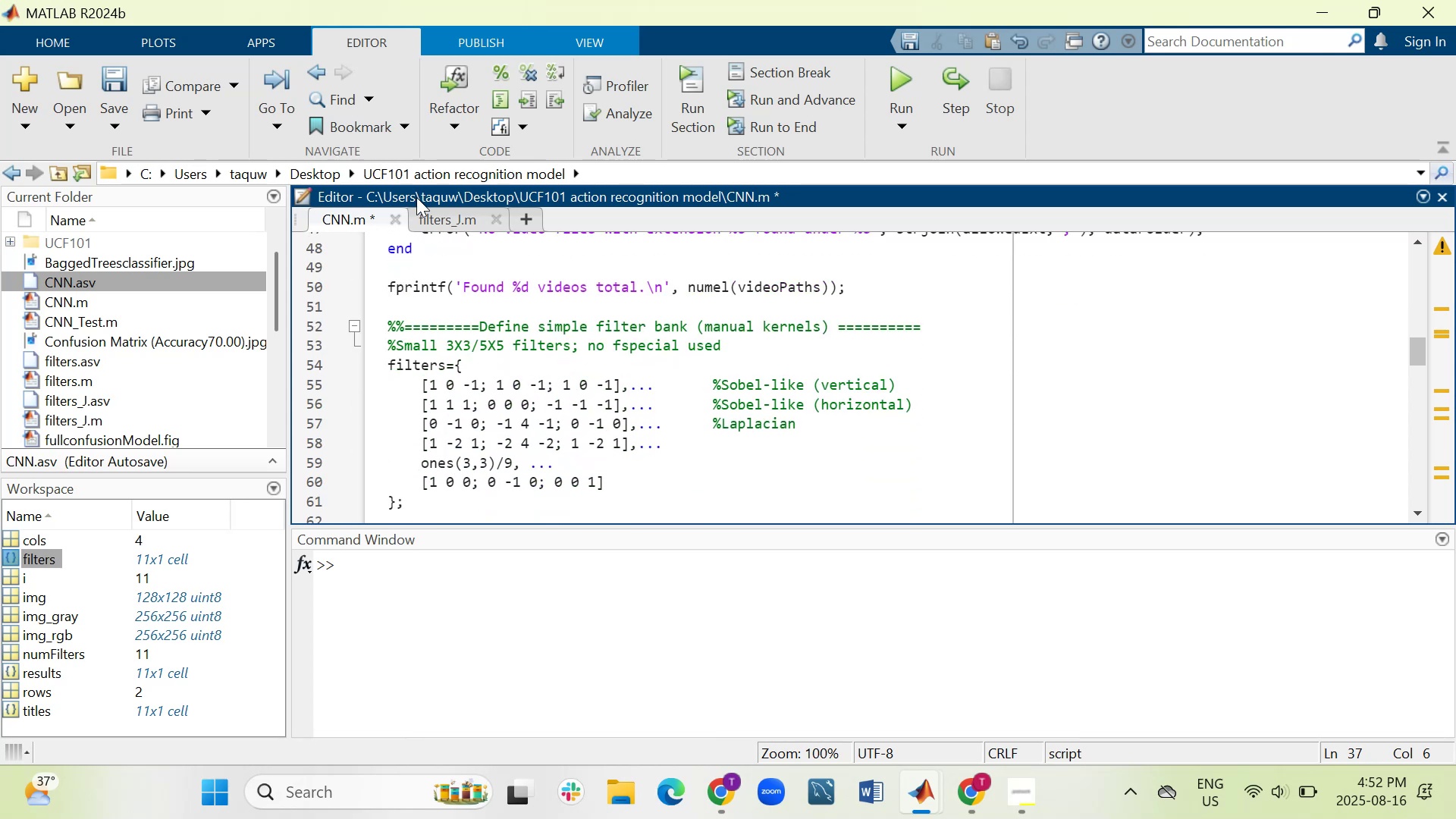 
left_click([441, 219])
 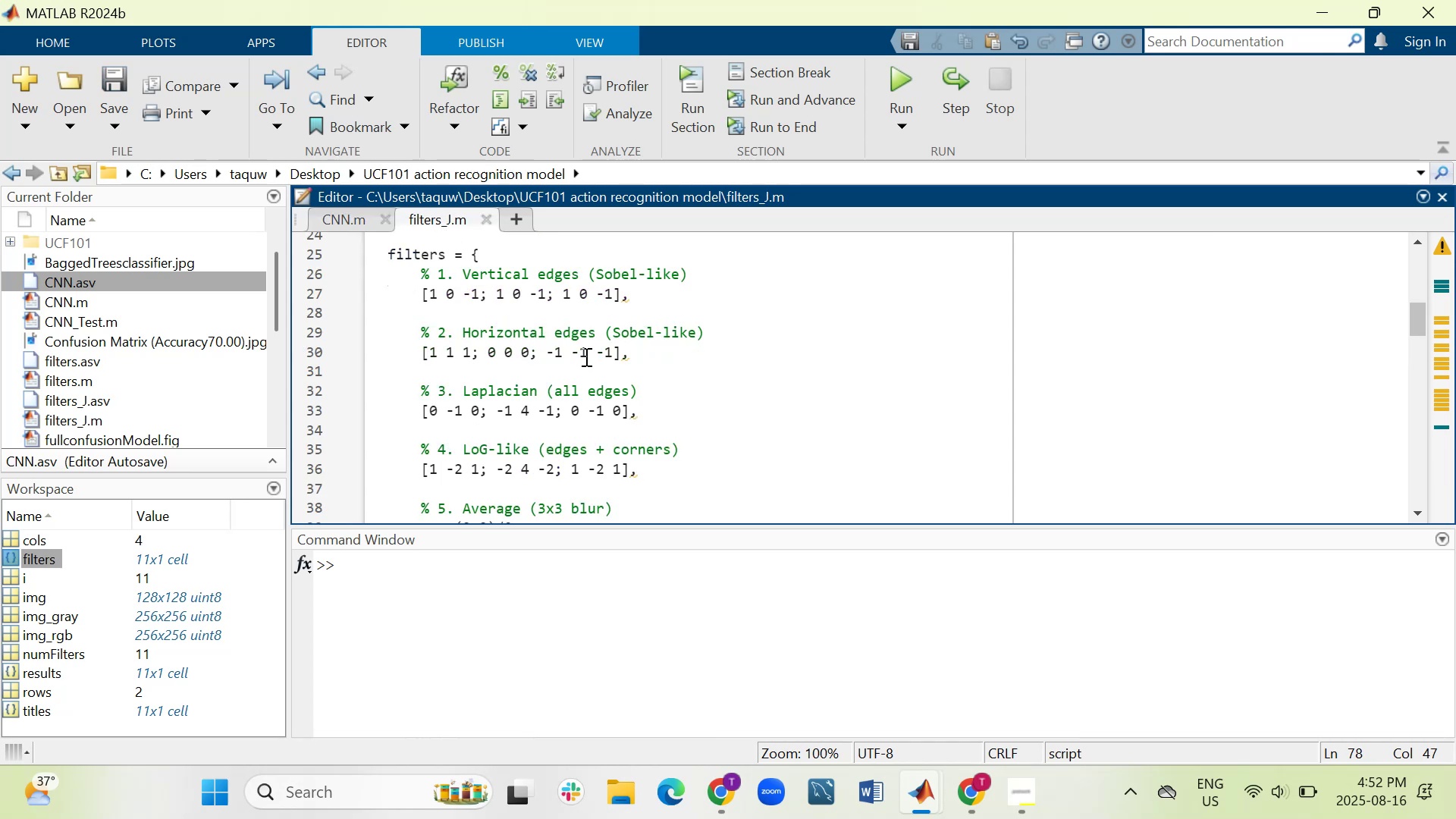 
scroll: coordinate [585, 356], scroll_direction: up, amount: 1.0
 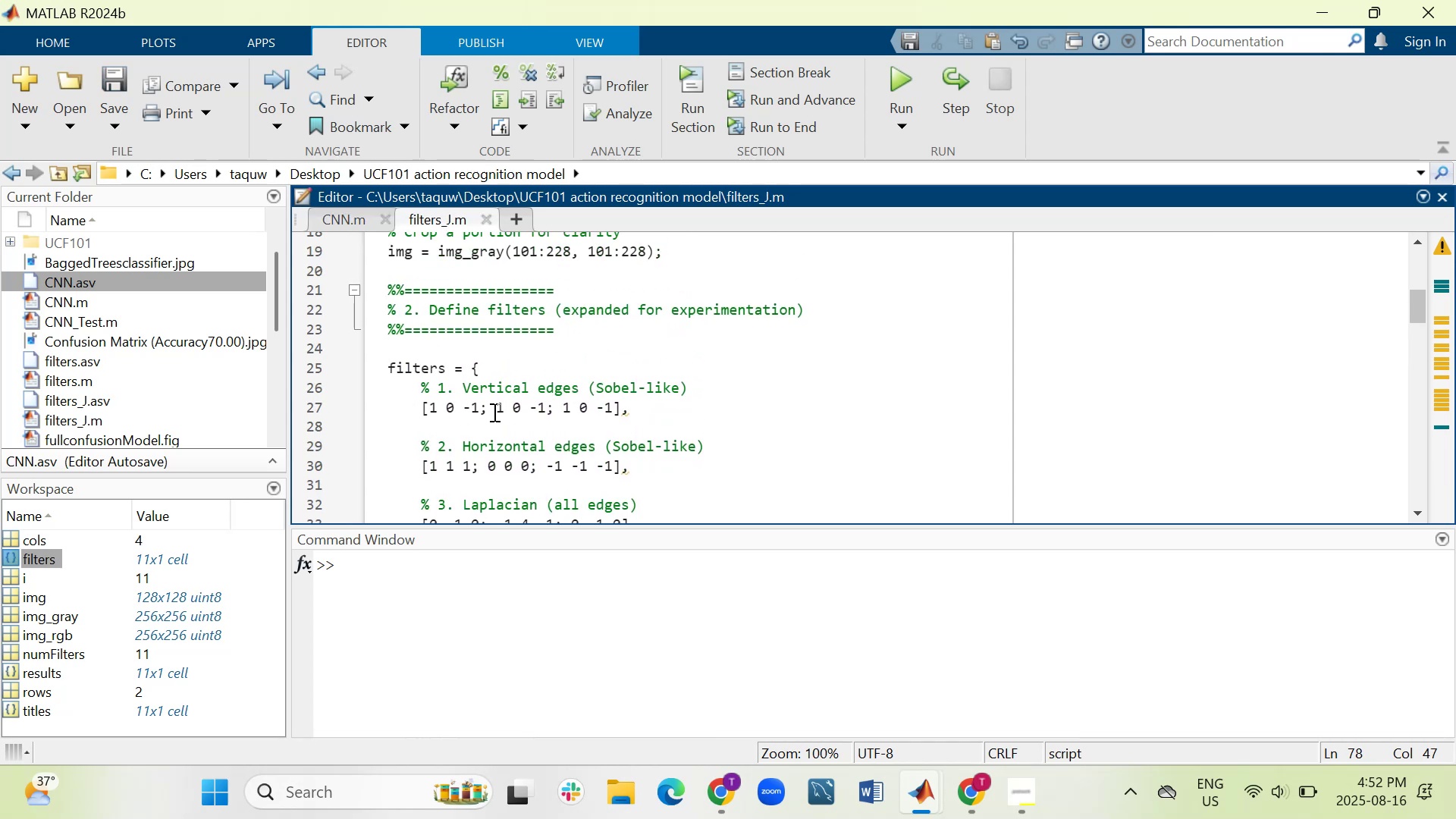 
left_click([356, 219])
 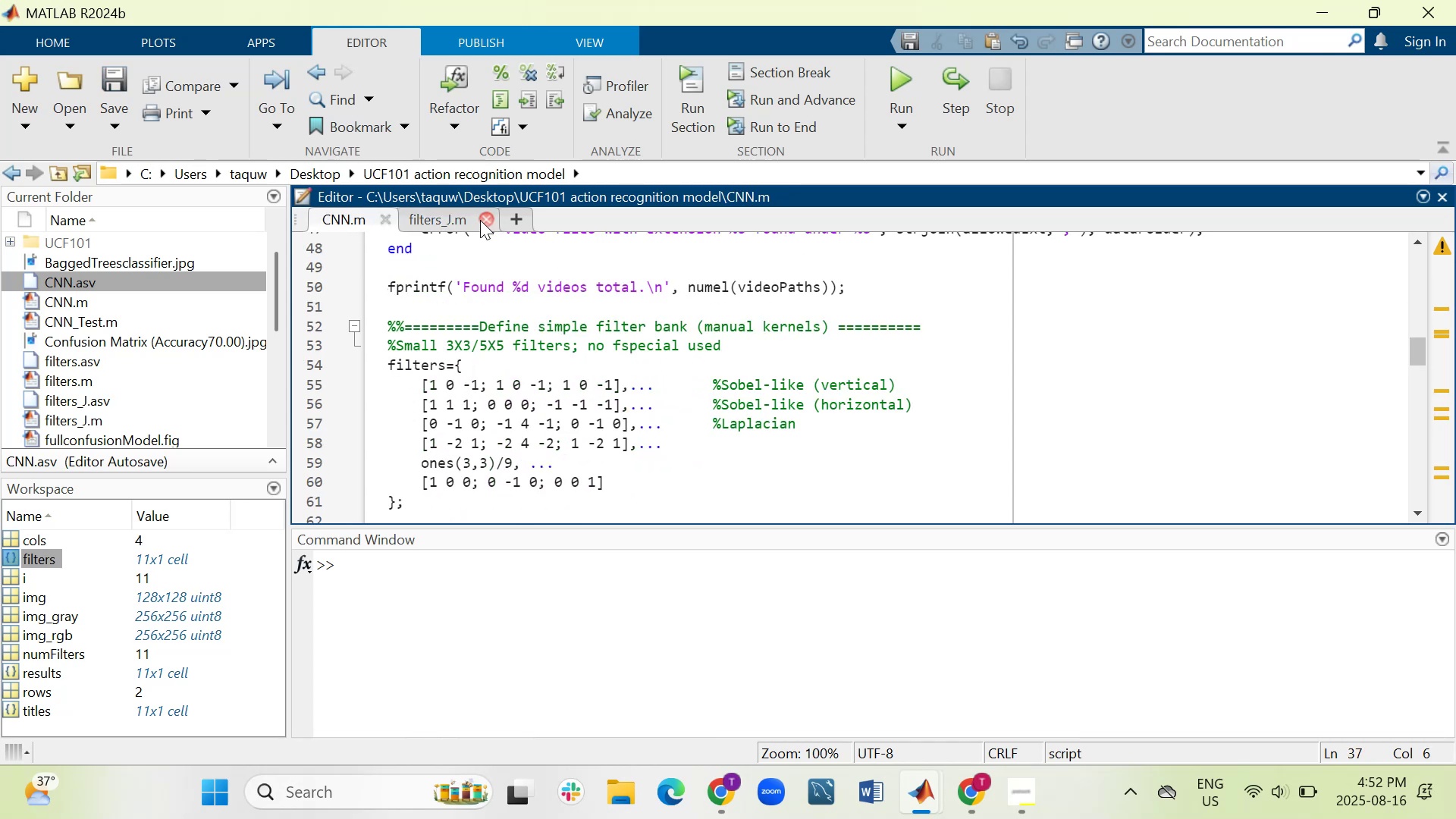 
left_click([470, 219])
 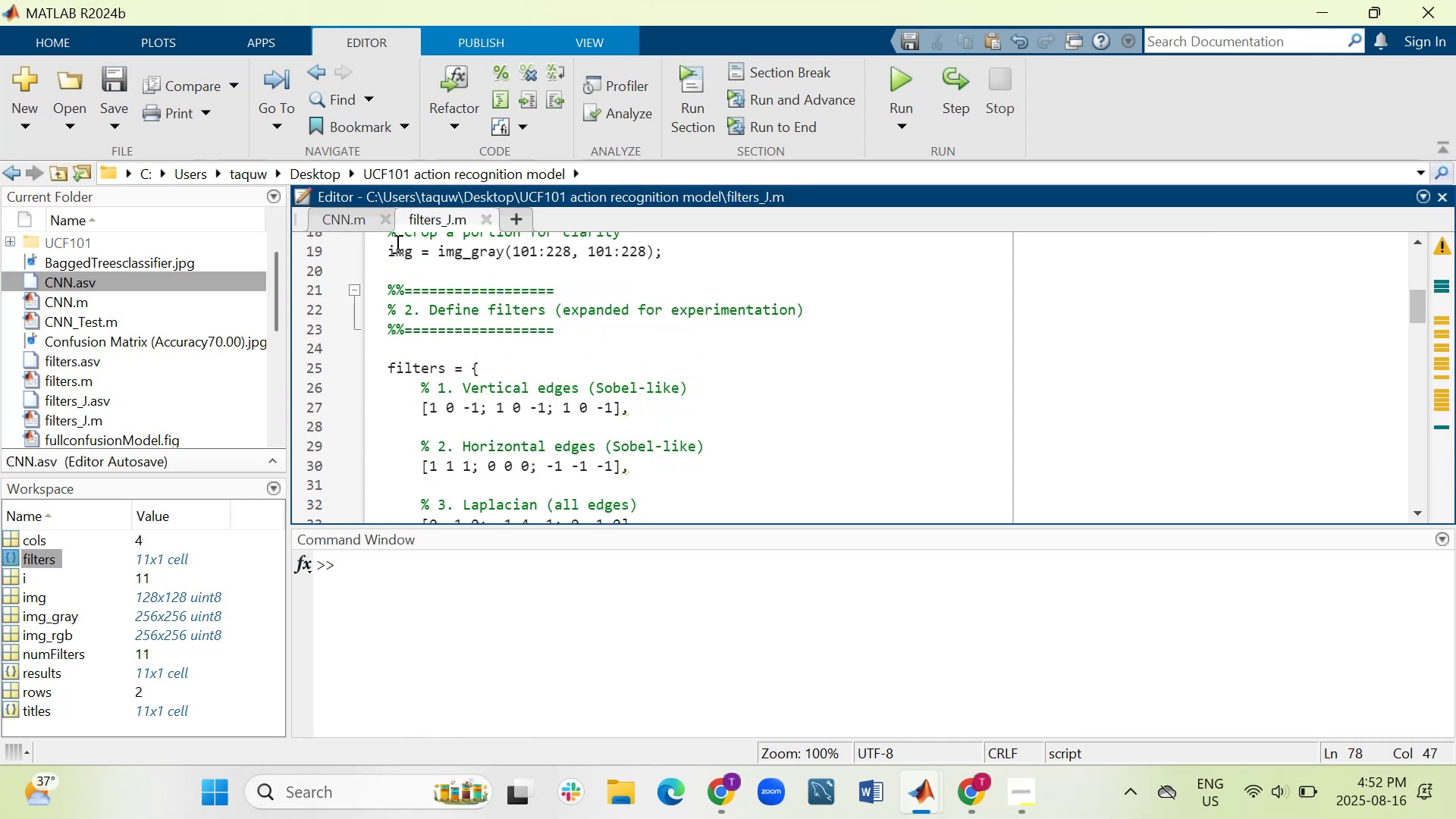 
left_click([357, 200])
 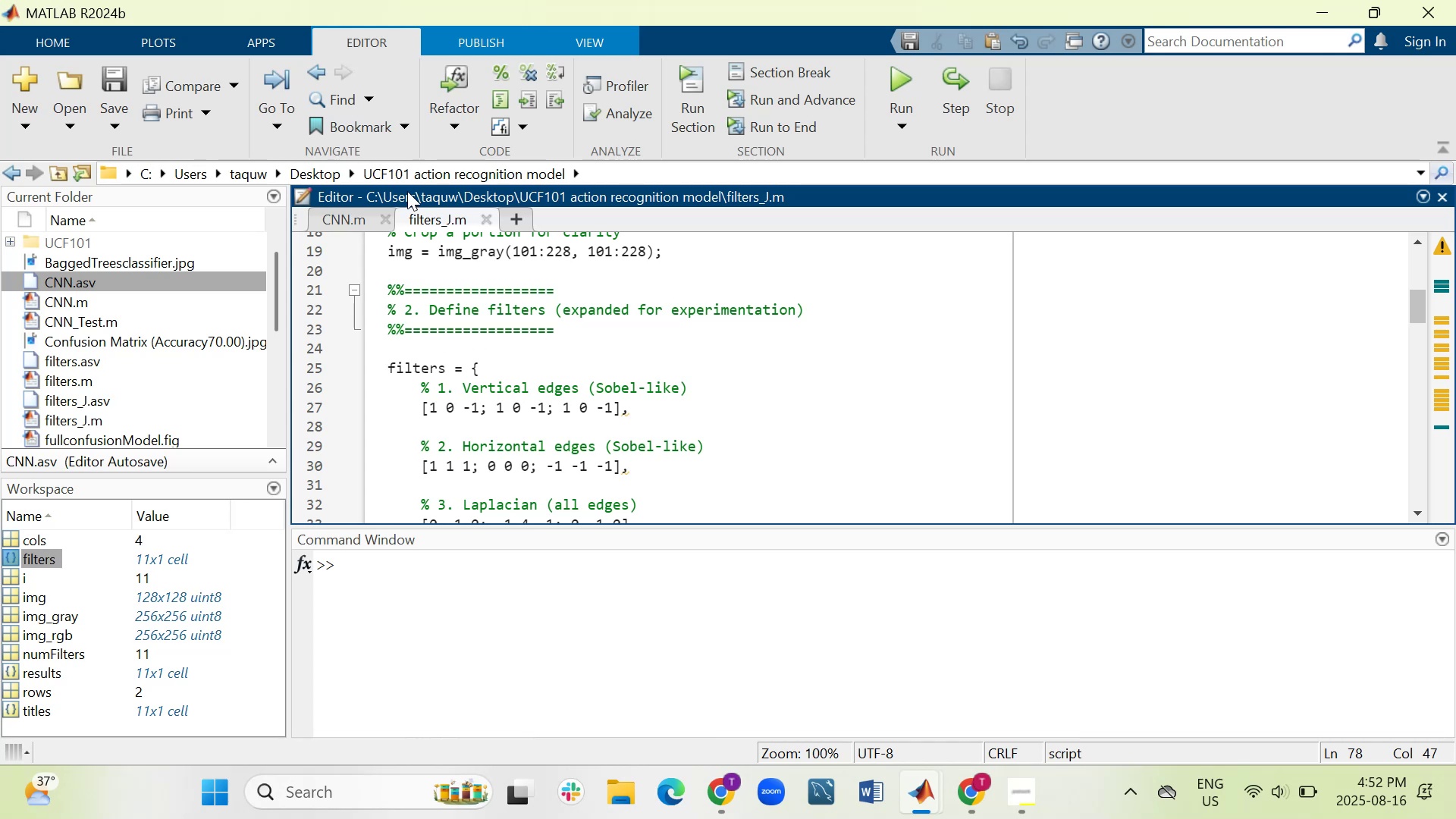 
left_click([331, 221])
 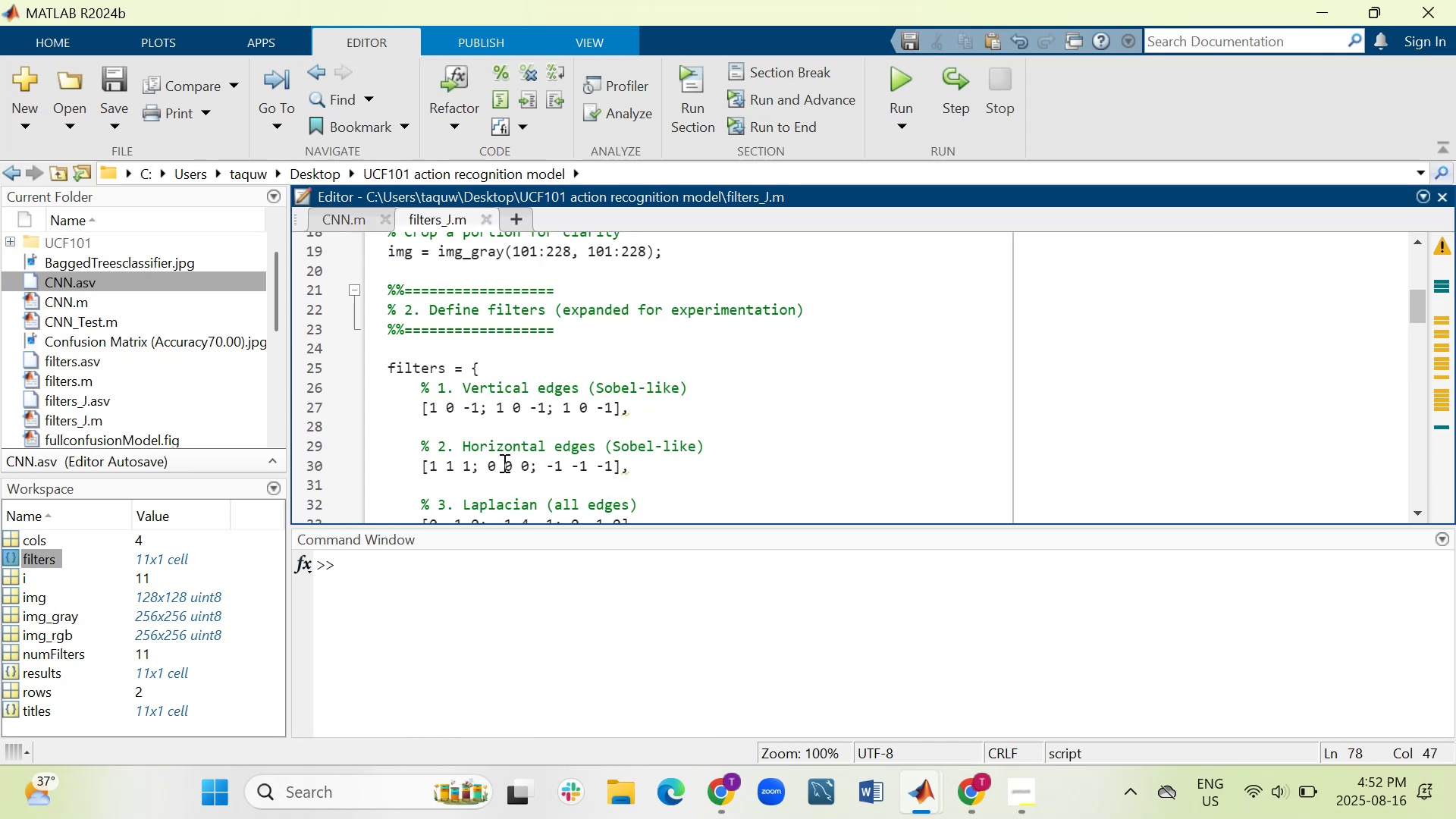 
wait(5.95)
 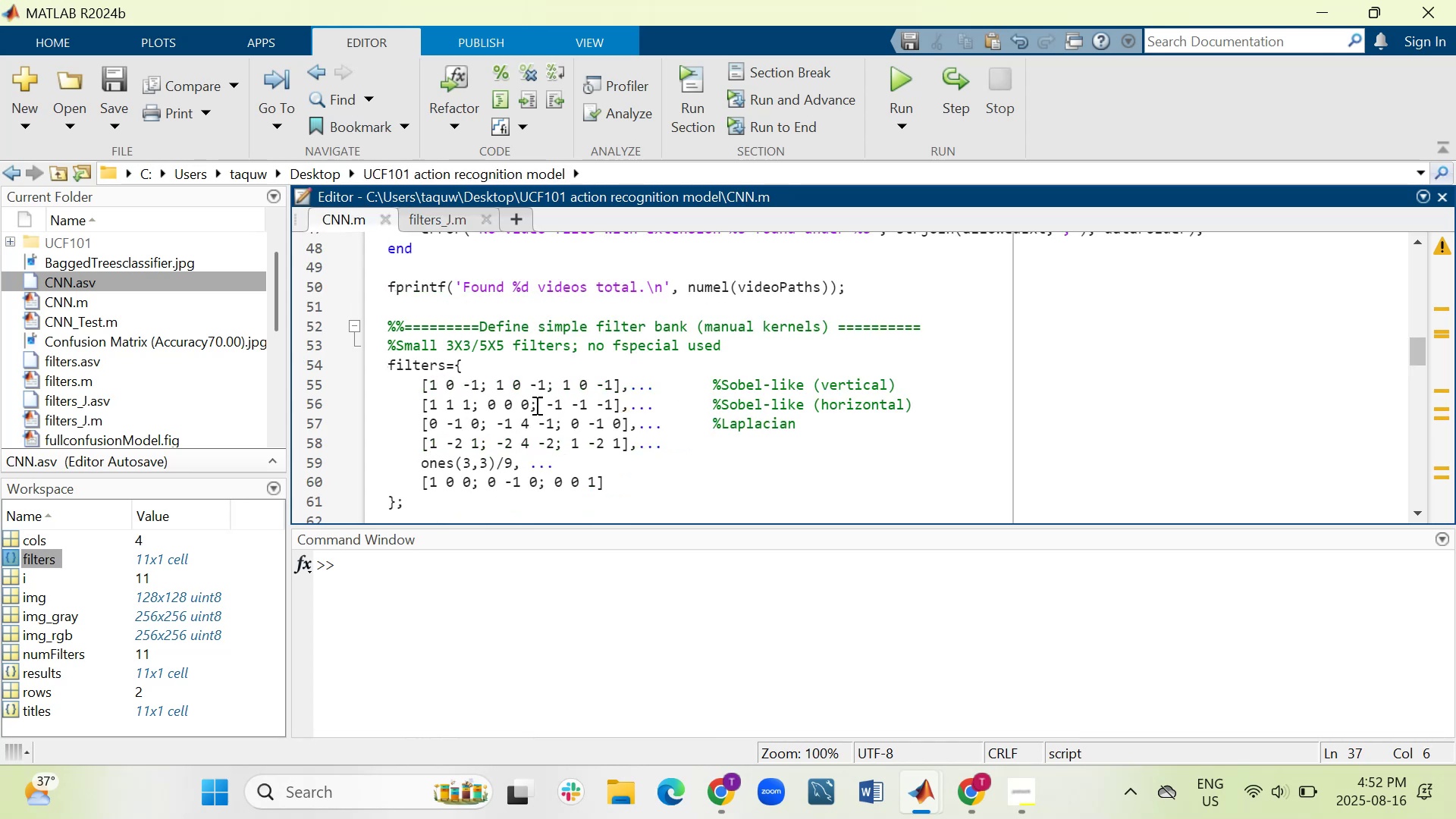 
left_click([347, 214])
 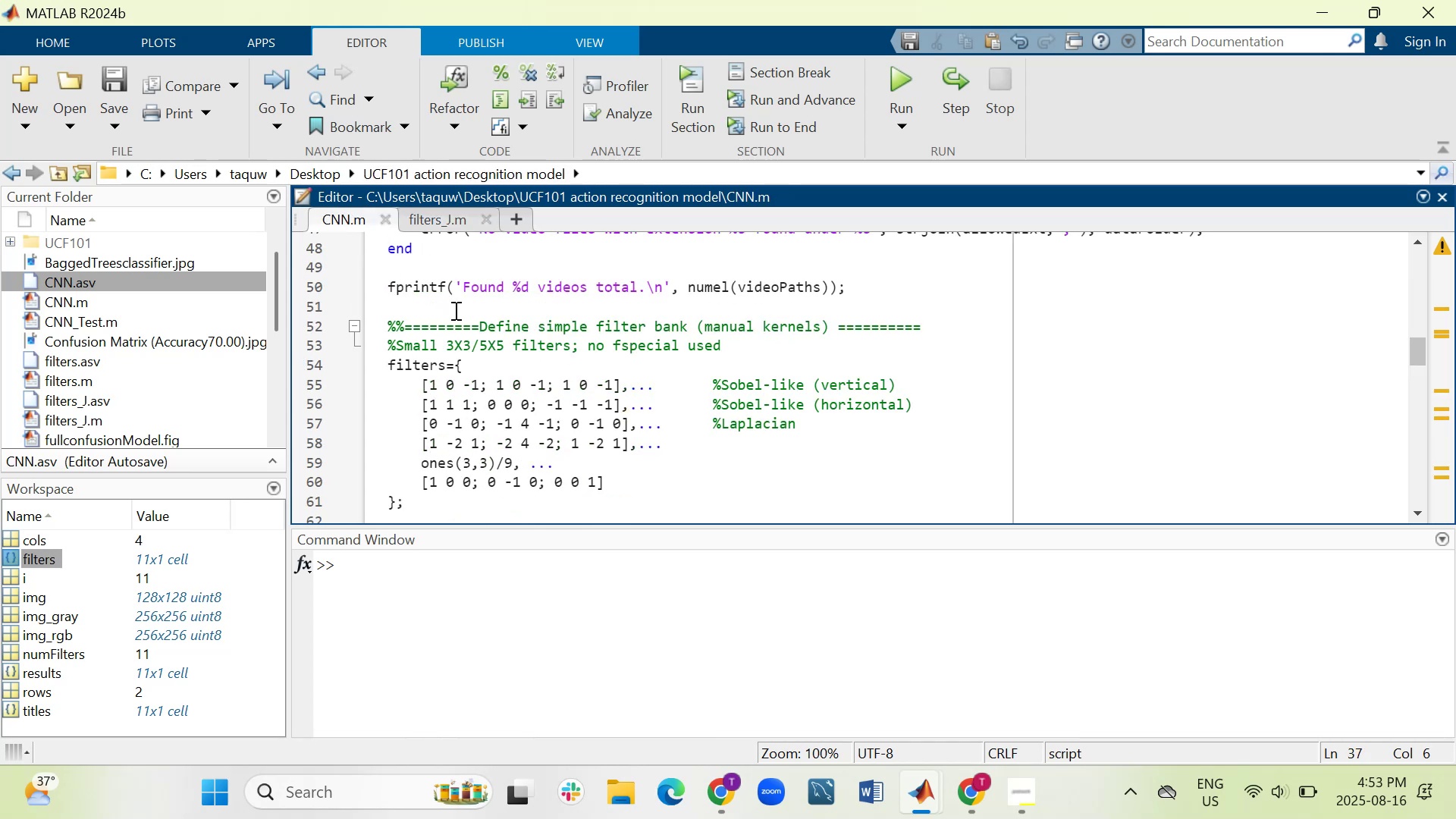 
scroll: coordinate [497, 332], scroll_direction: down, amount: 1.0
 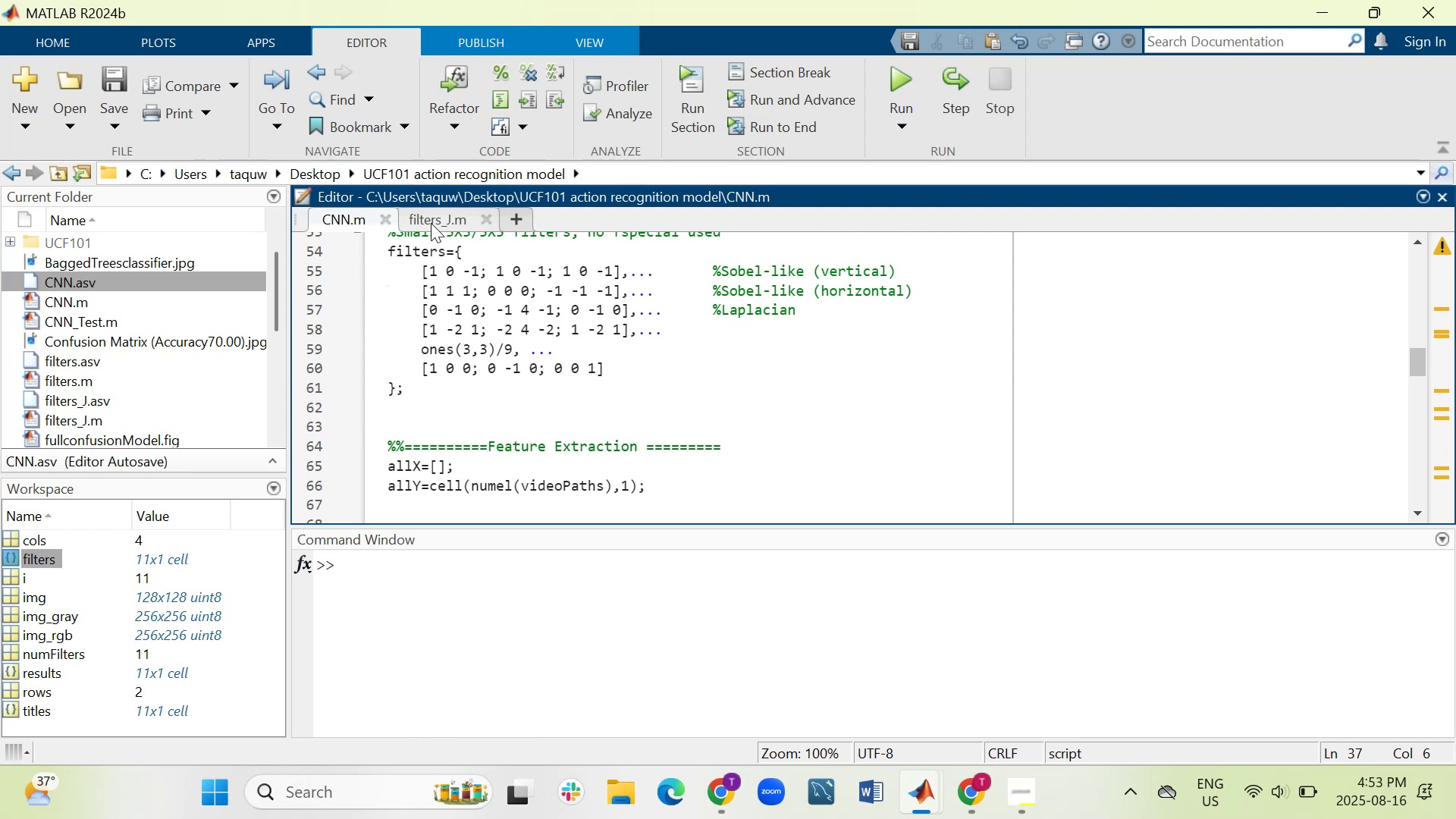 
left_click([430, 218])
 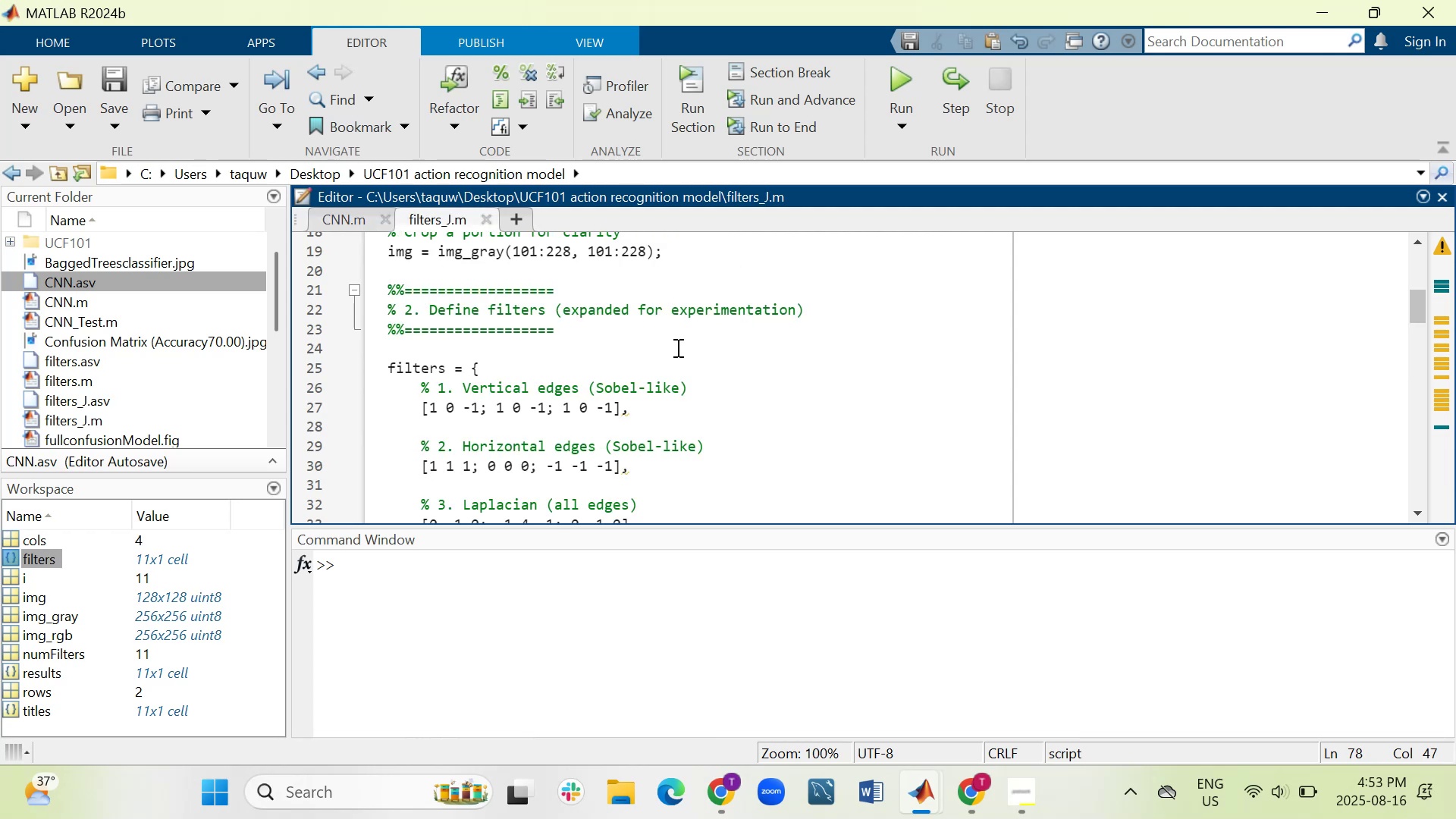 
scroll: coordinate [684, 347], scroll_direction: down, amount: 1.0
 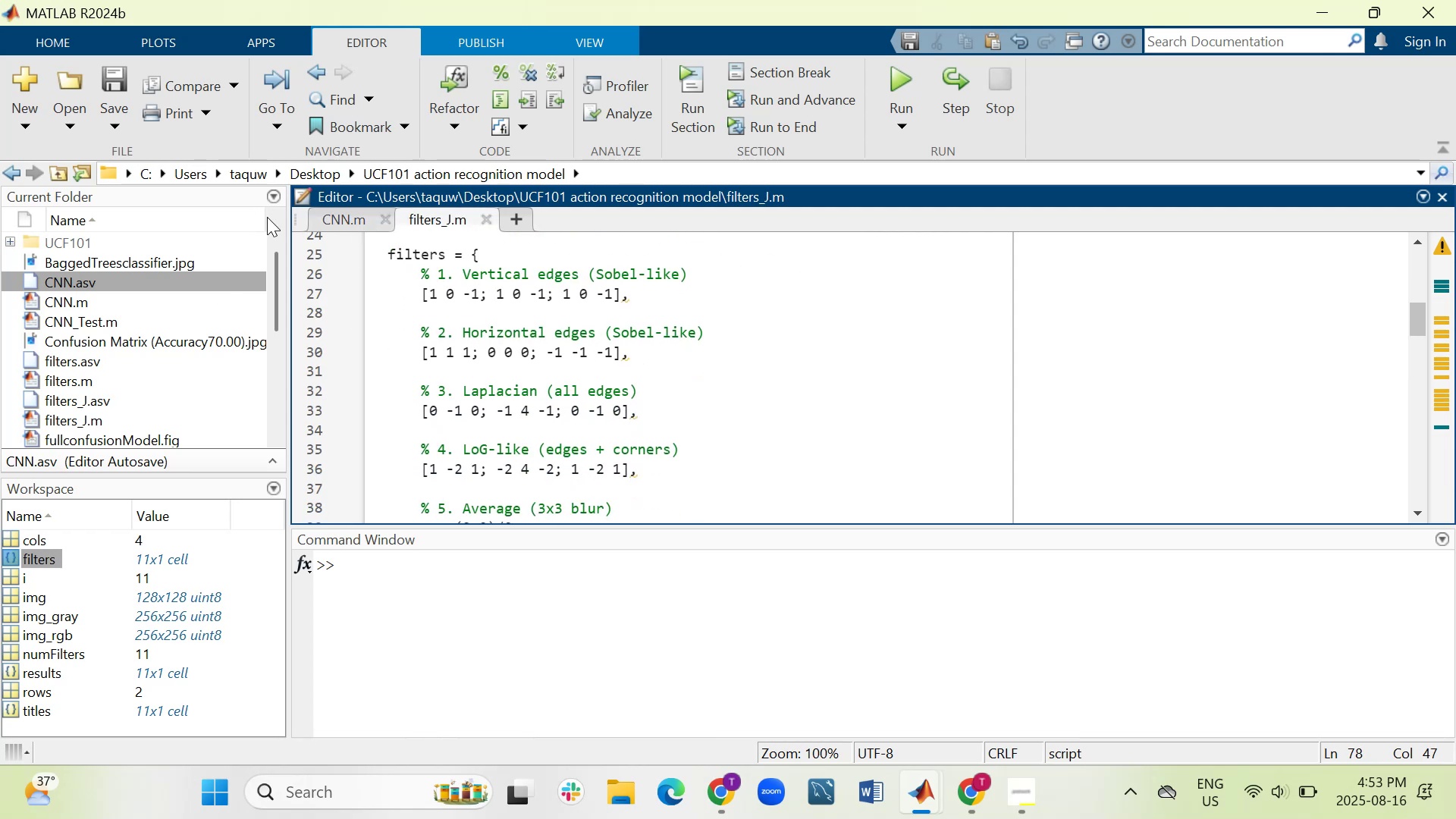 
wait(6.64)
 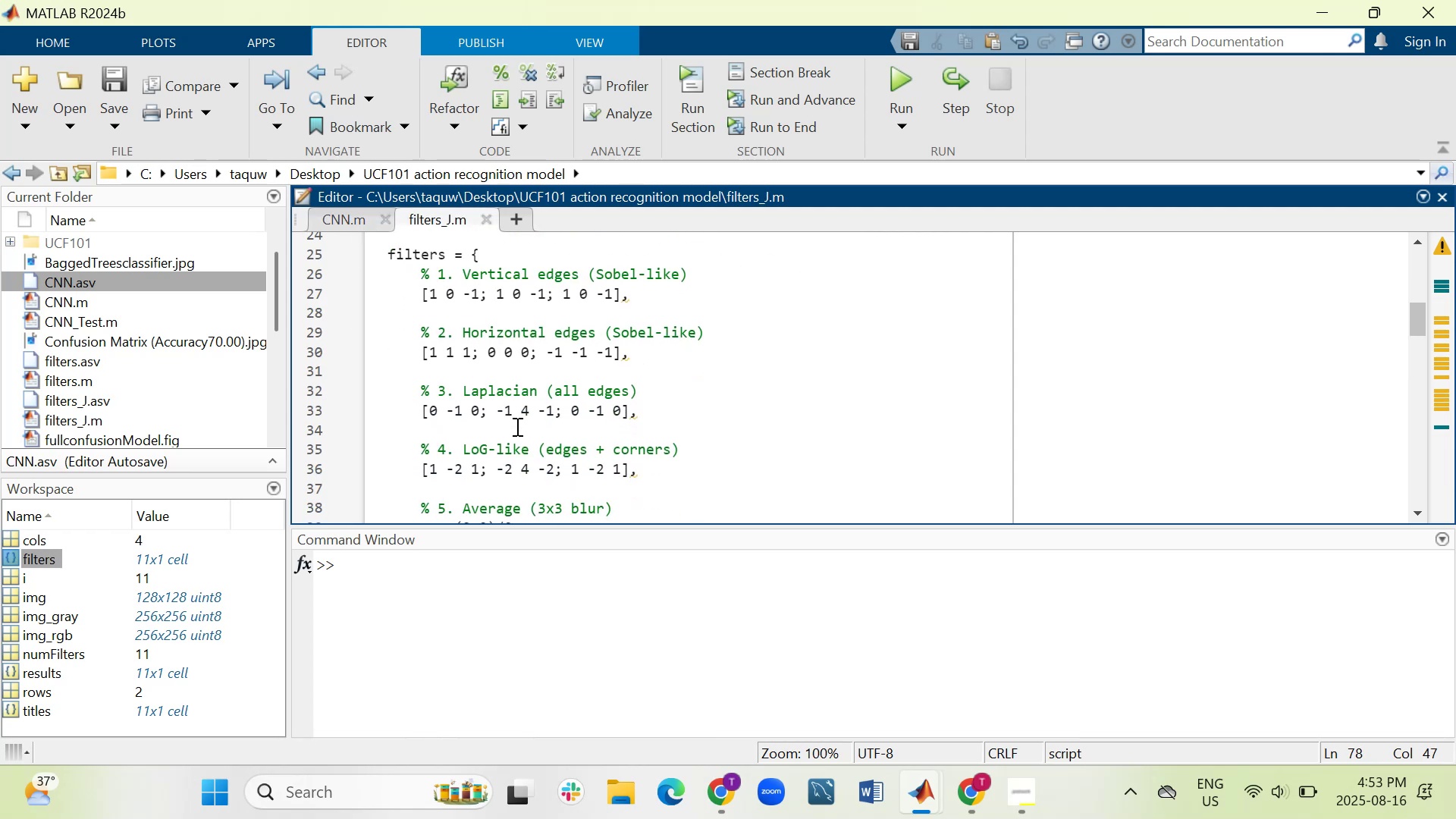 
left_click([891, 83])
 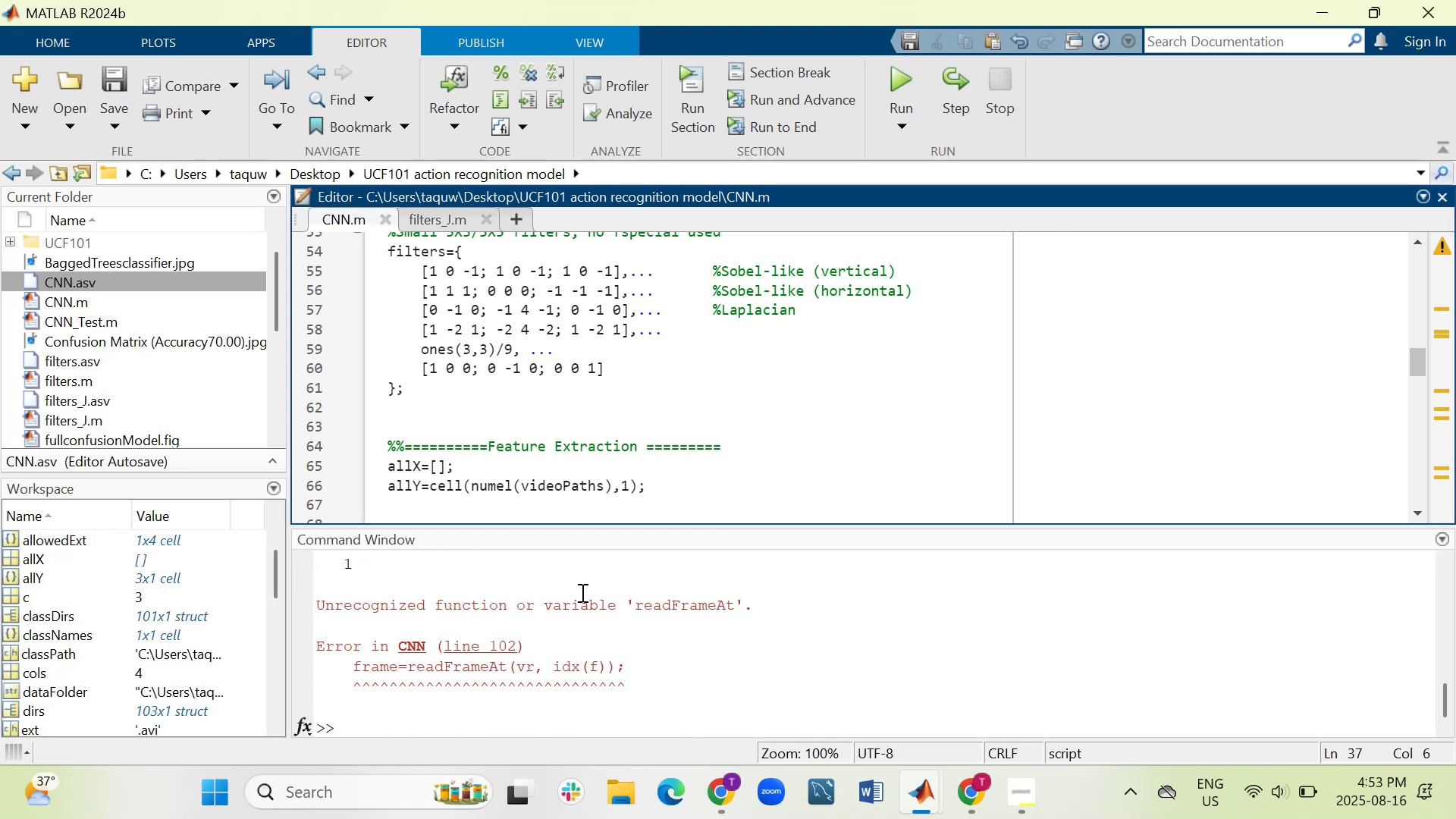 
wait(9.0)
 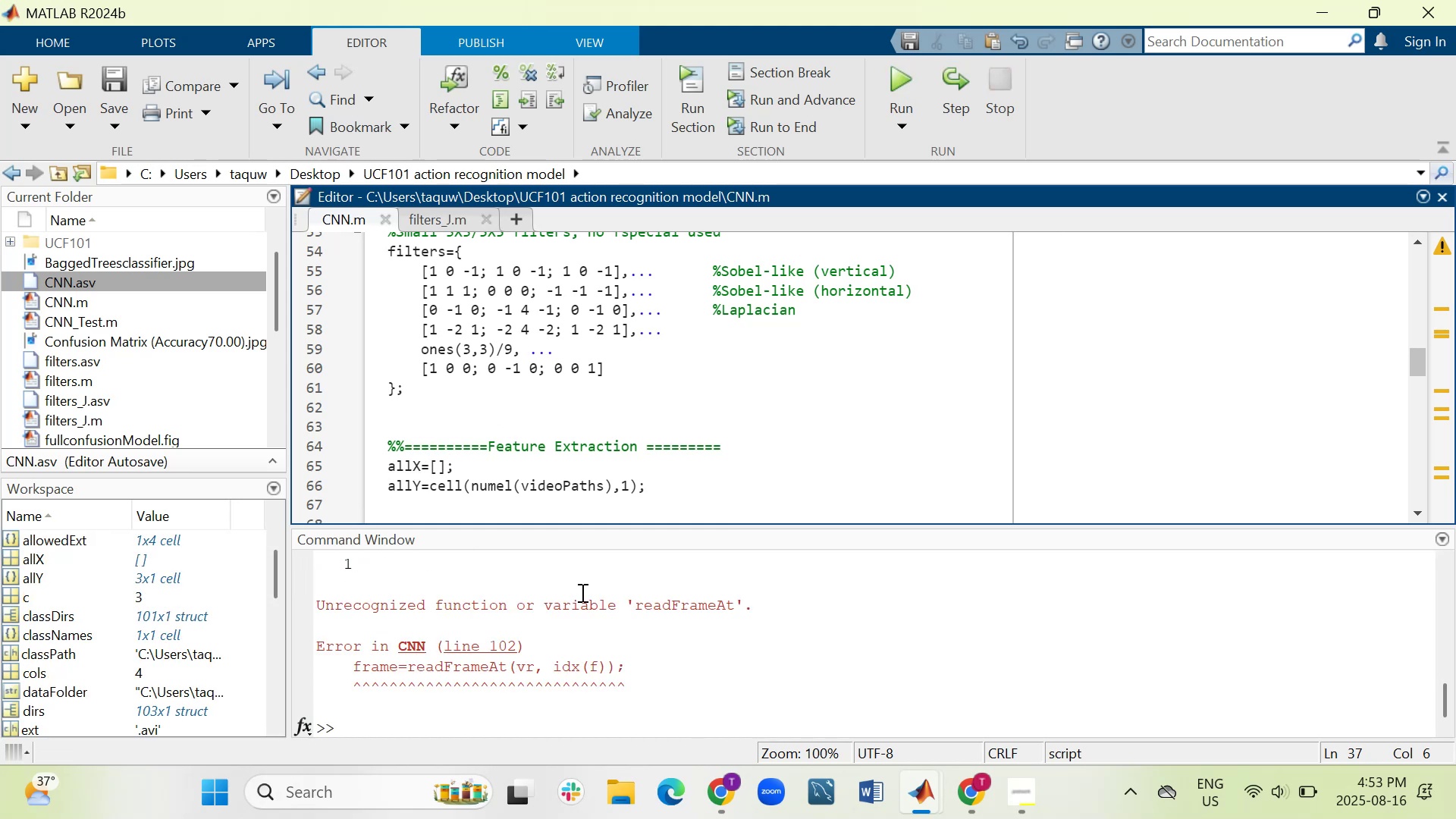 
scroll: coordinate [490, 319], scroll_direction: down, amount: 3.0
 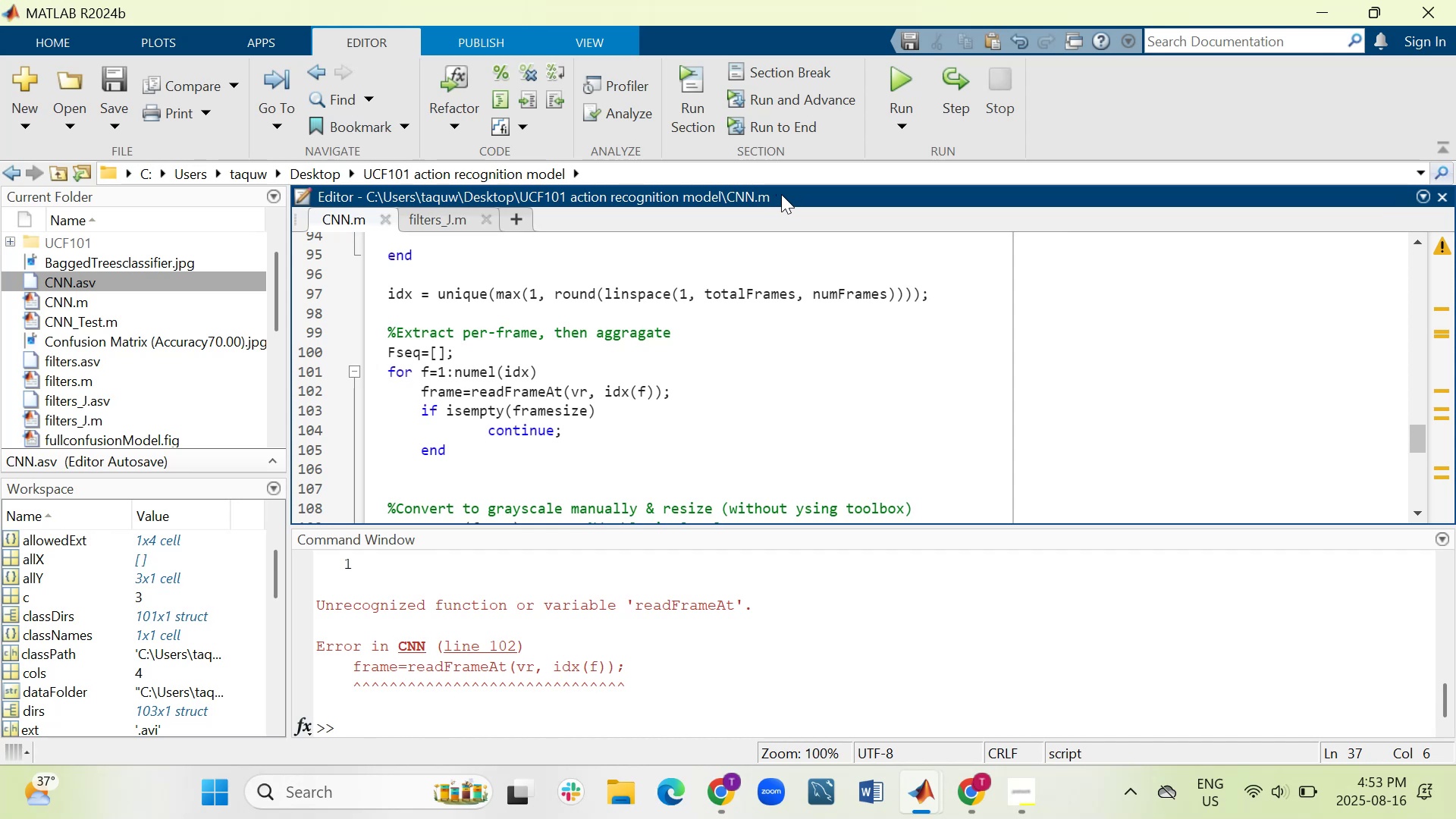 
wait(18.3)
 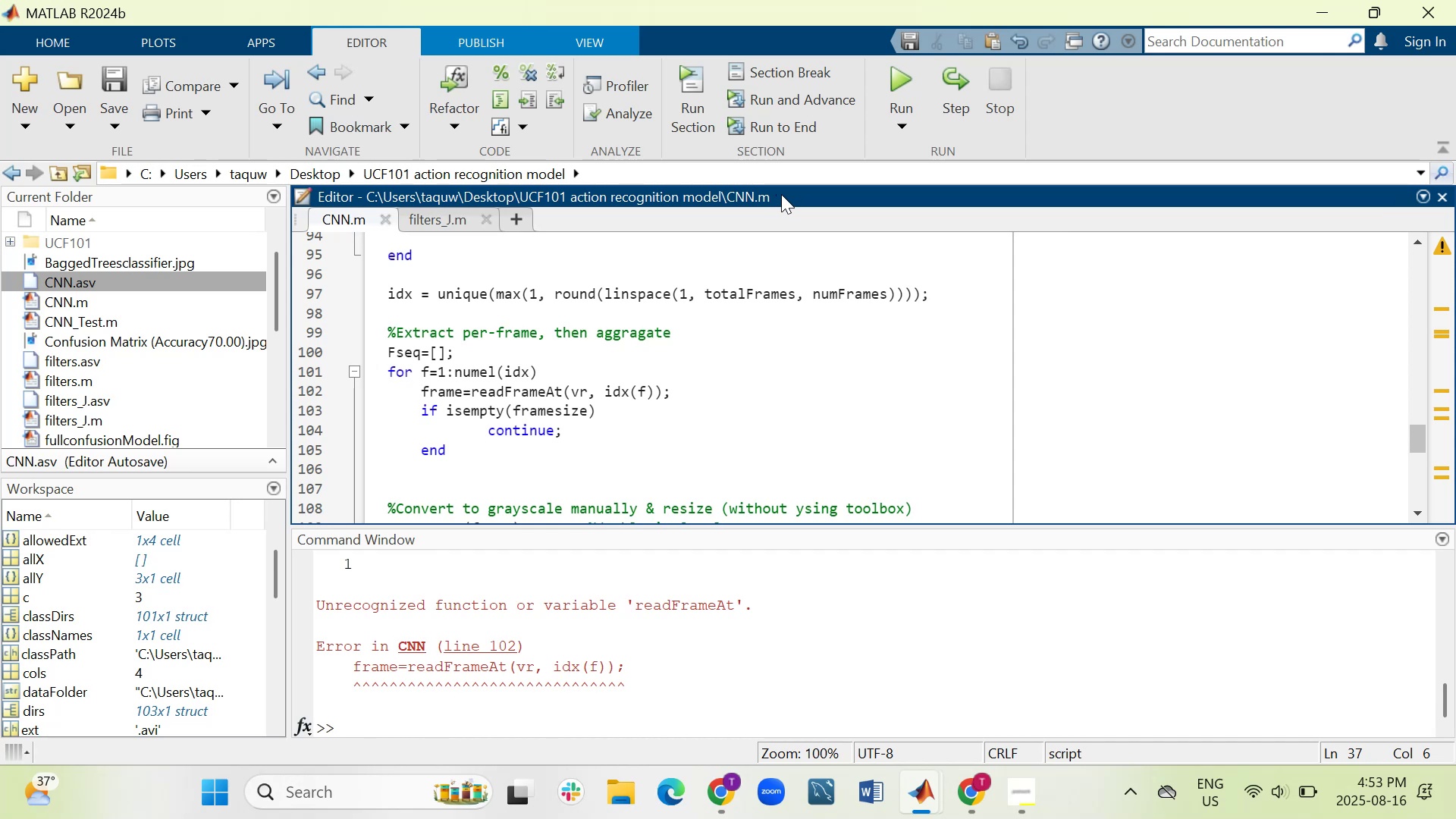 
scroll: coordinate [555, 598], scroll_direction: up, amount: 1.0
 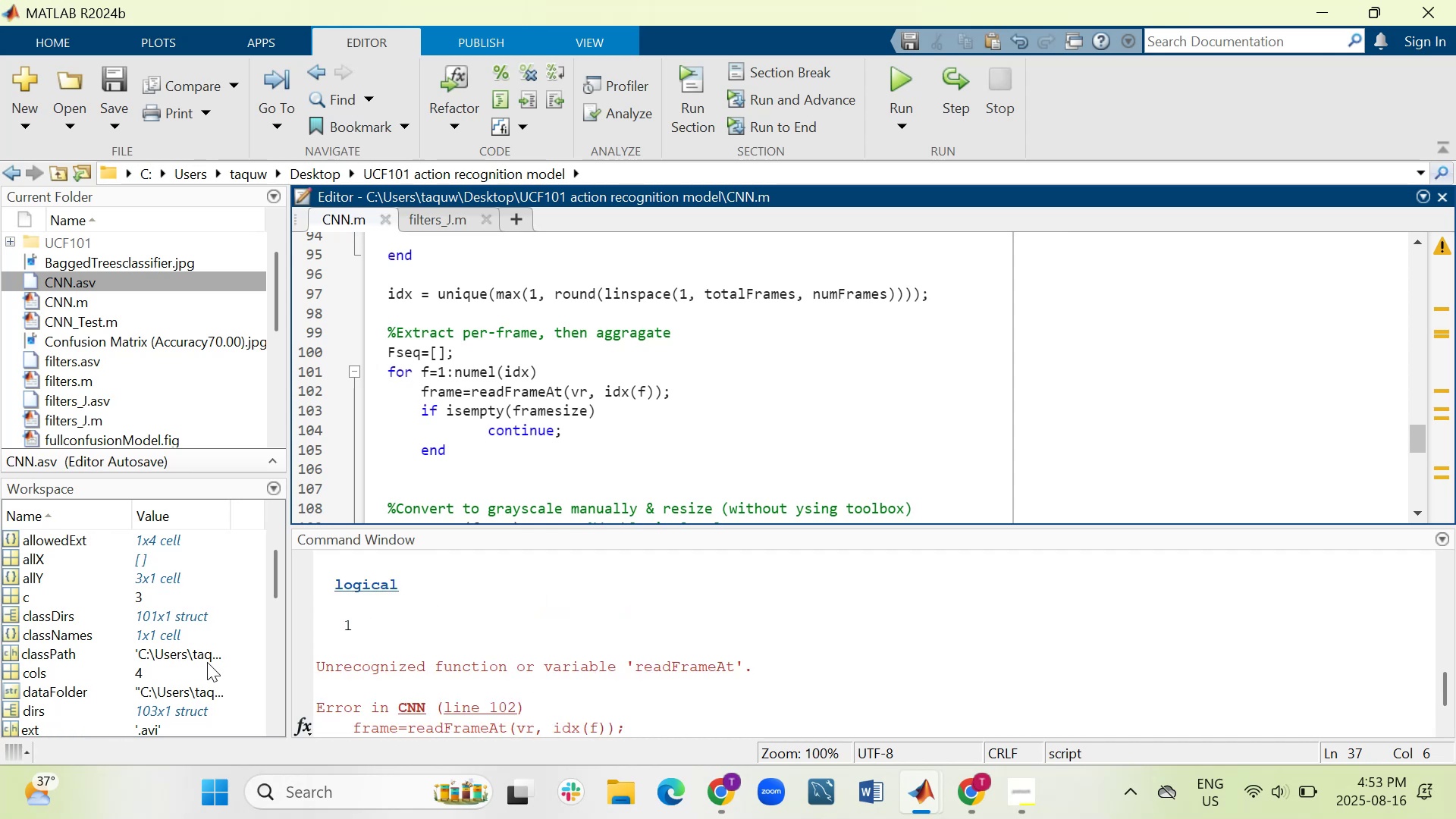 
scroll: coordinate [702, 560], scroll_direction: down, amount: 1.0
 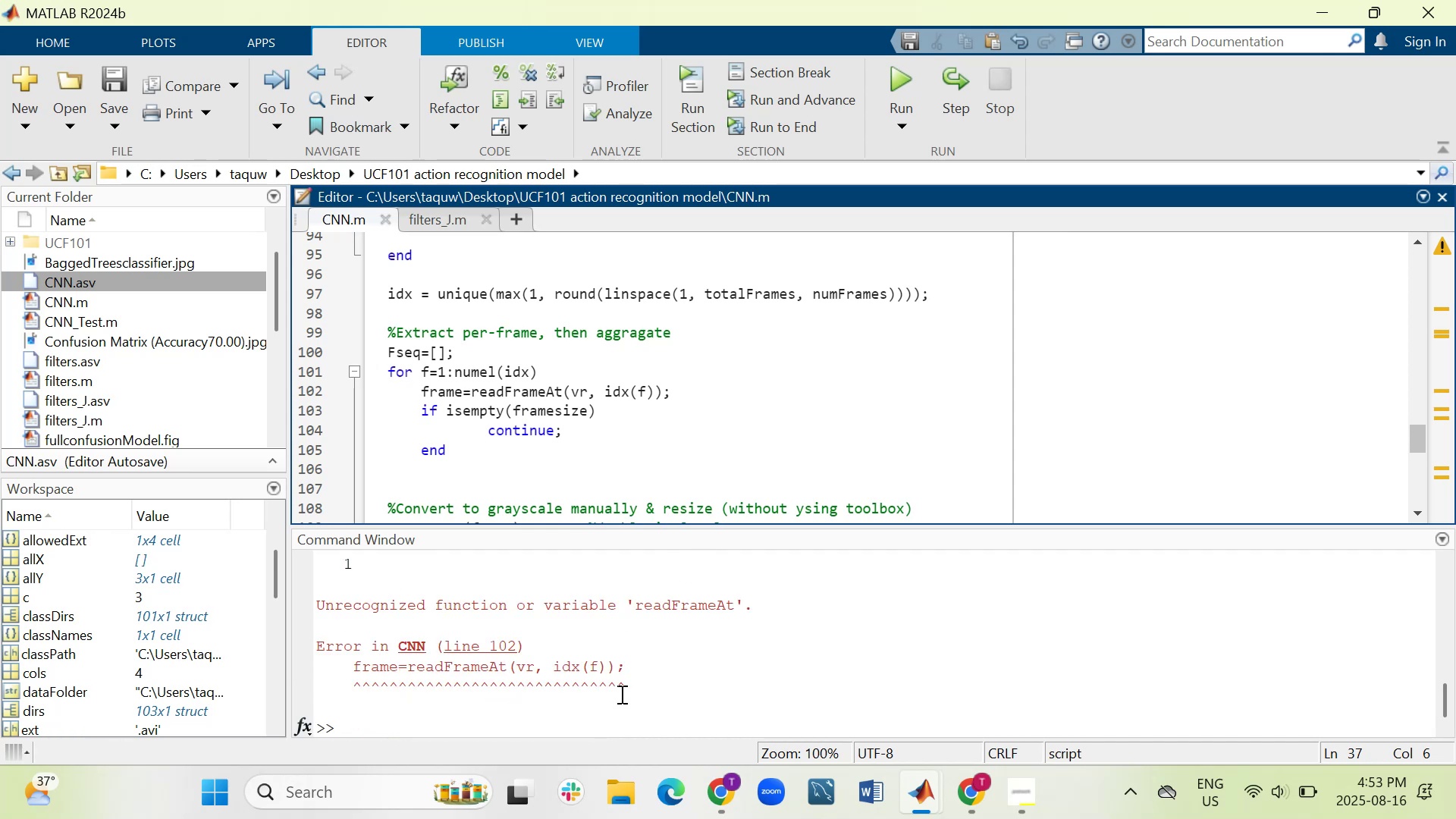 
left_click_drag(start_coordinate=[635, 680], to_coordinate=[311, 601])
 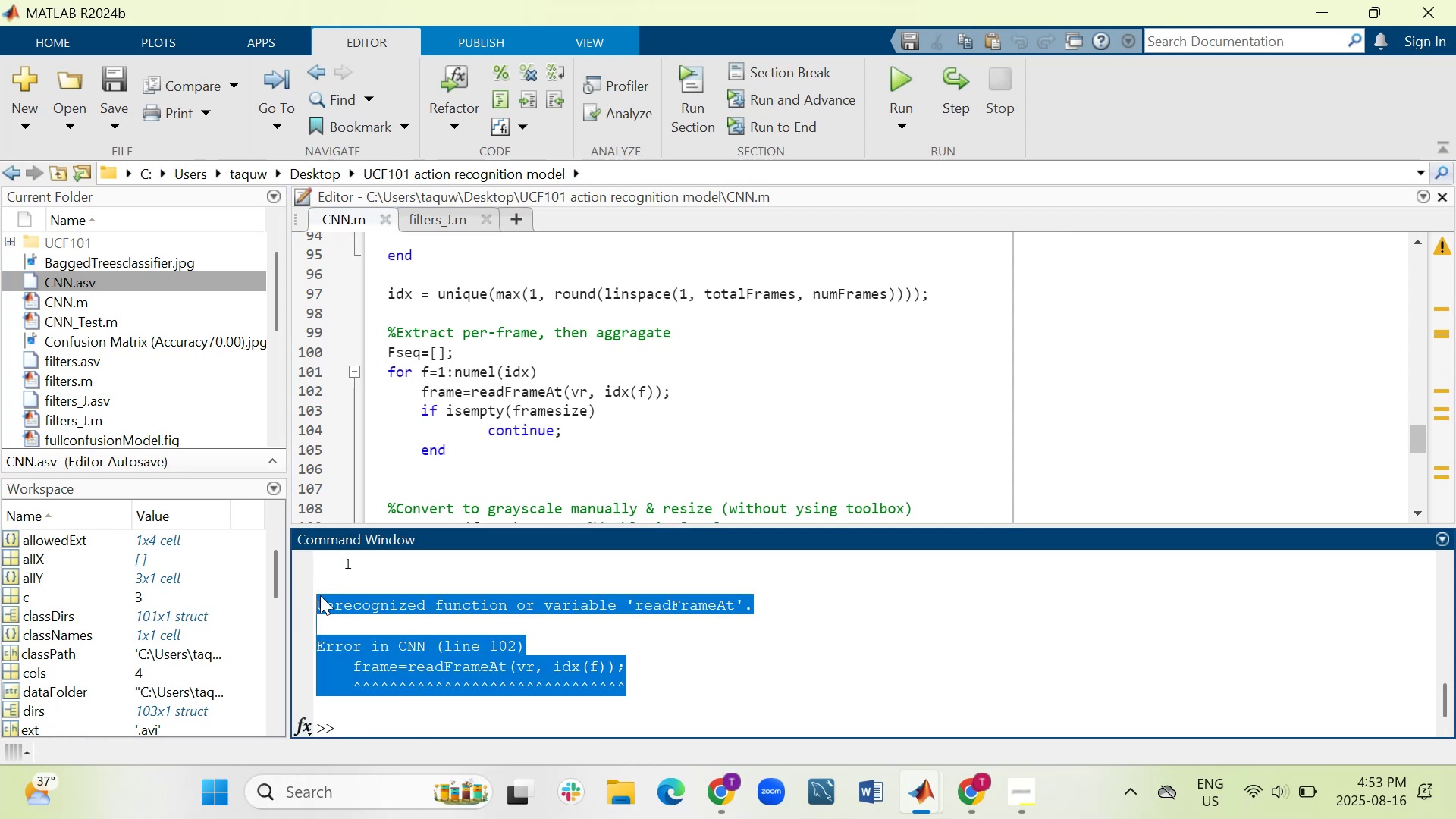 
right_click([324, 595])
 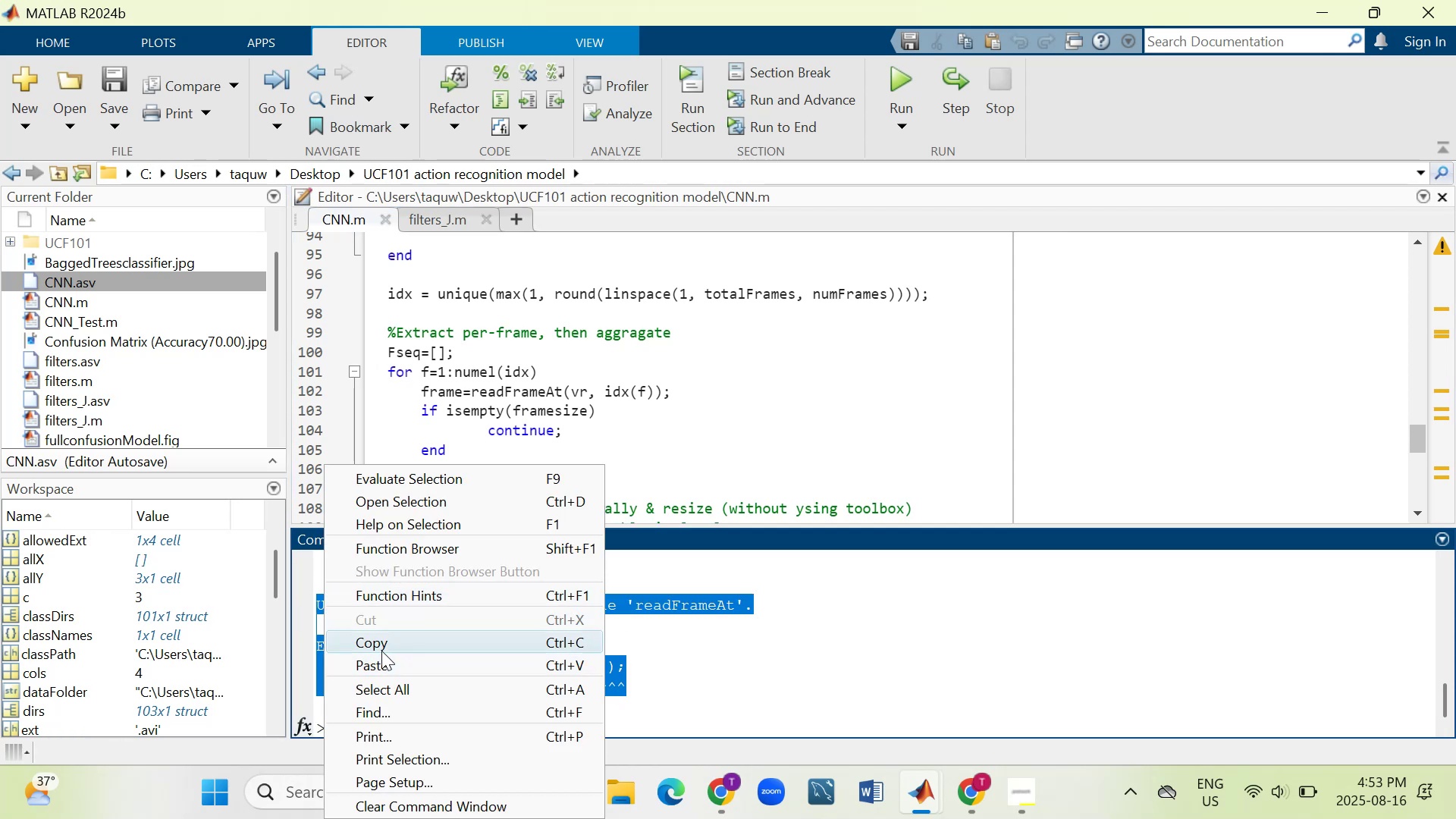 
left_click([382, 648])
 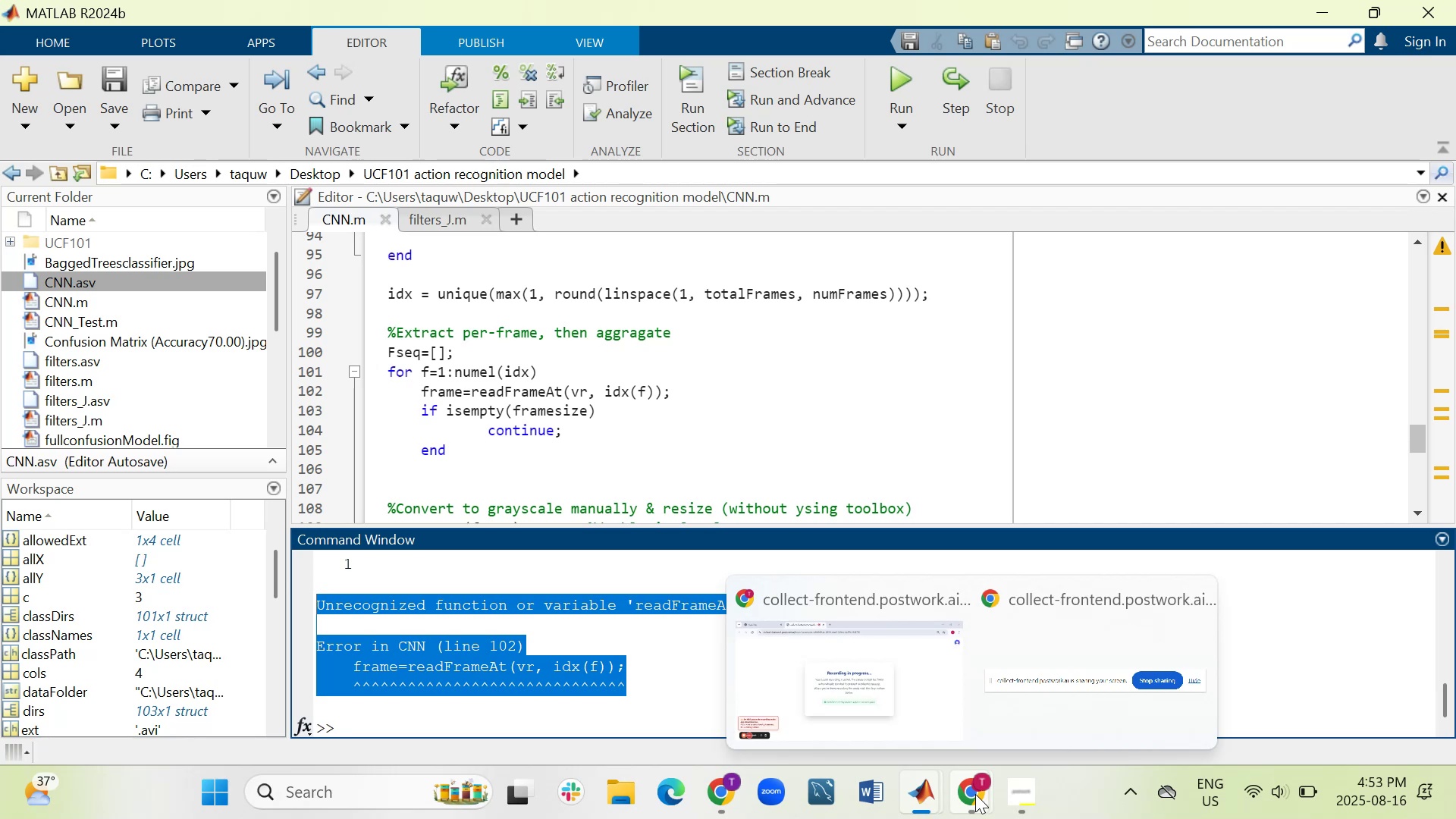 
left_click([904, 698])
 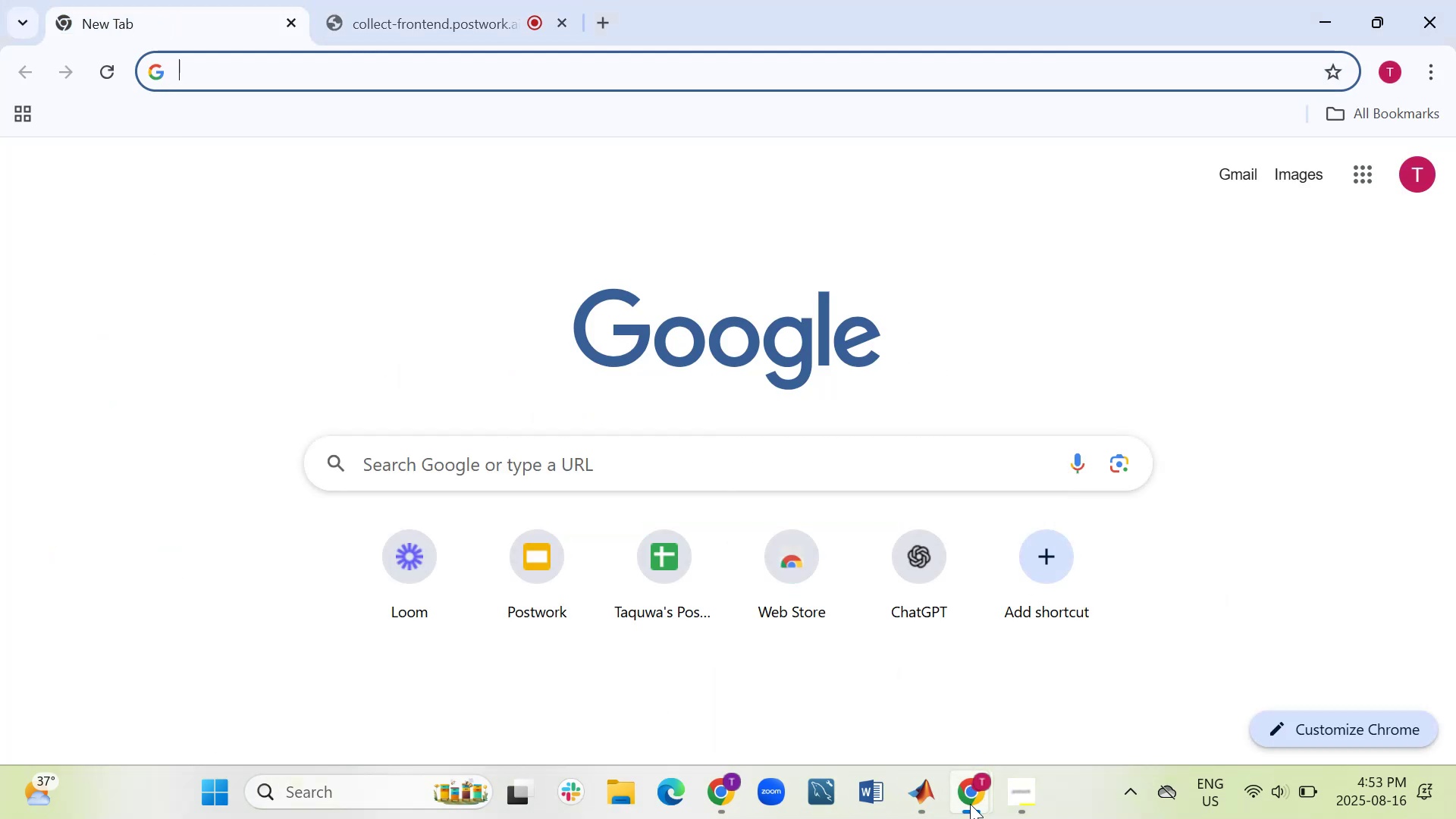 
left_click([921, 544])
 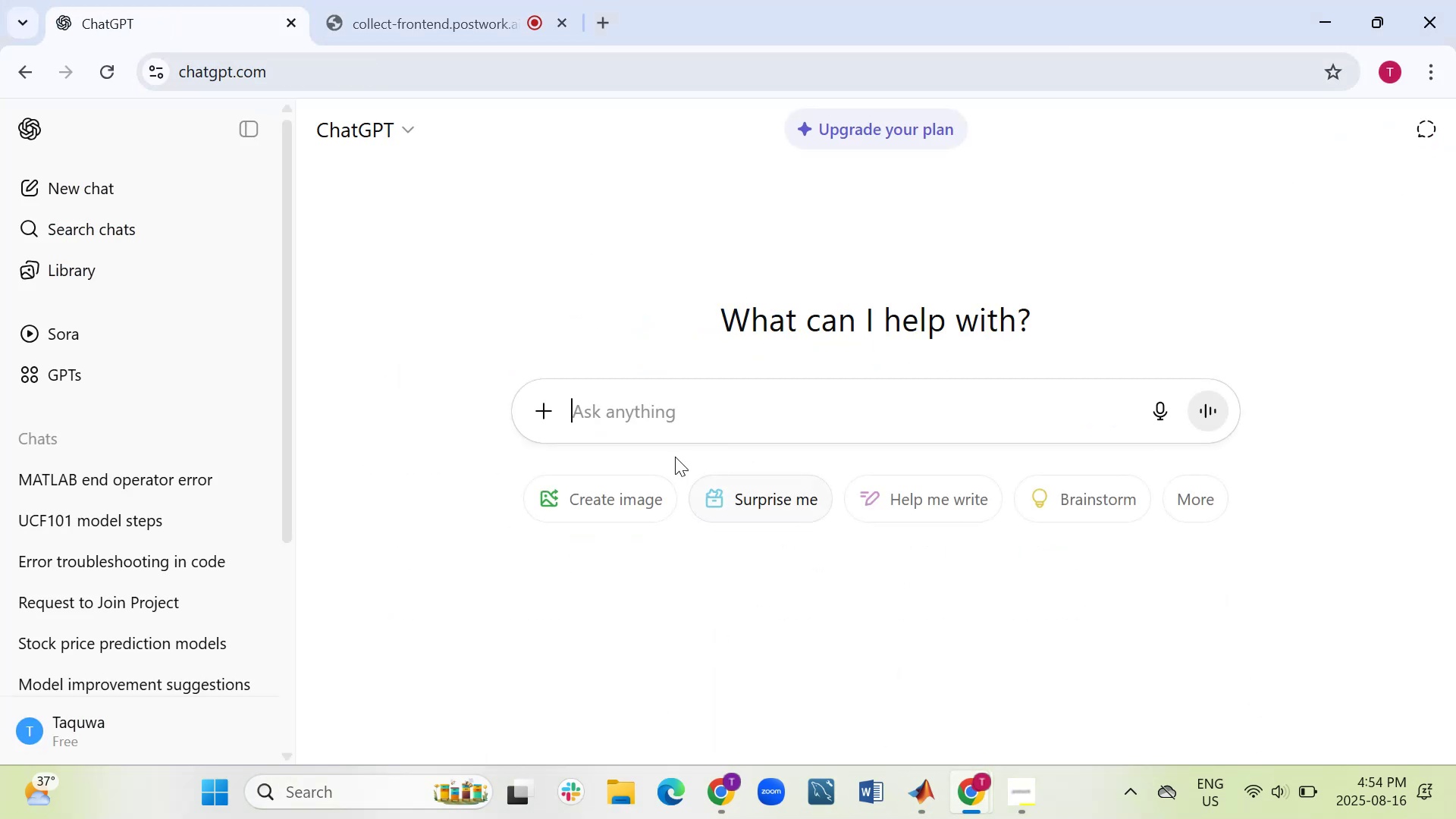 
wait(6.24)
 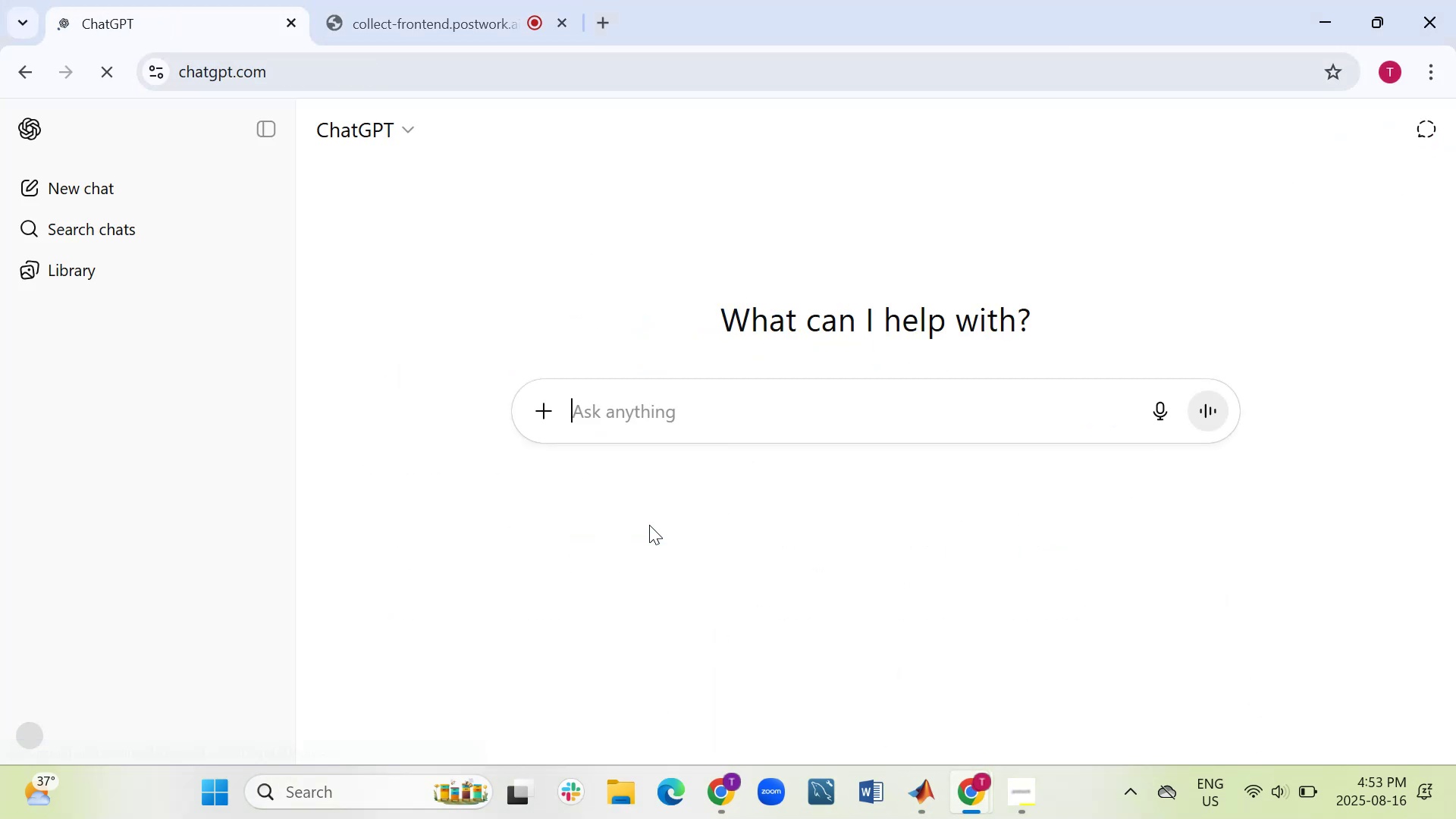 
left_click([665, 500])
 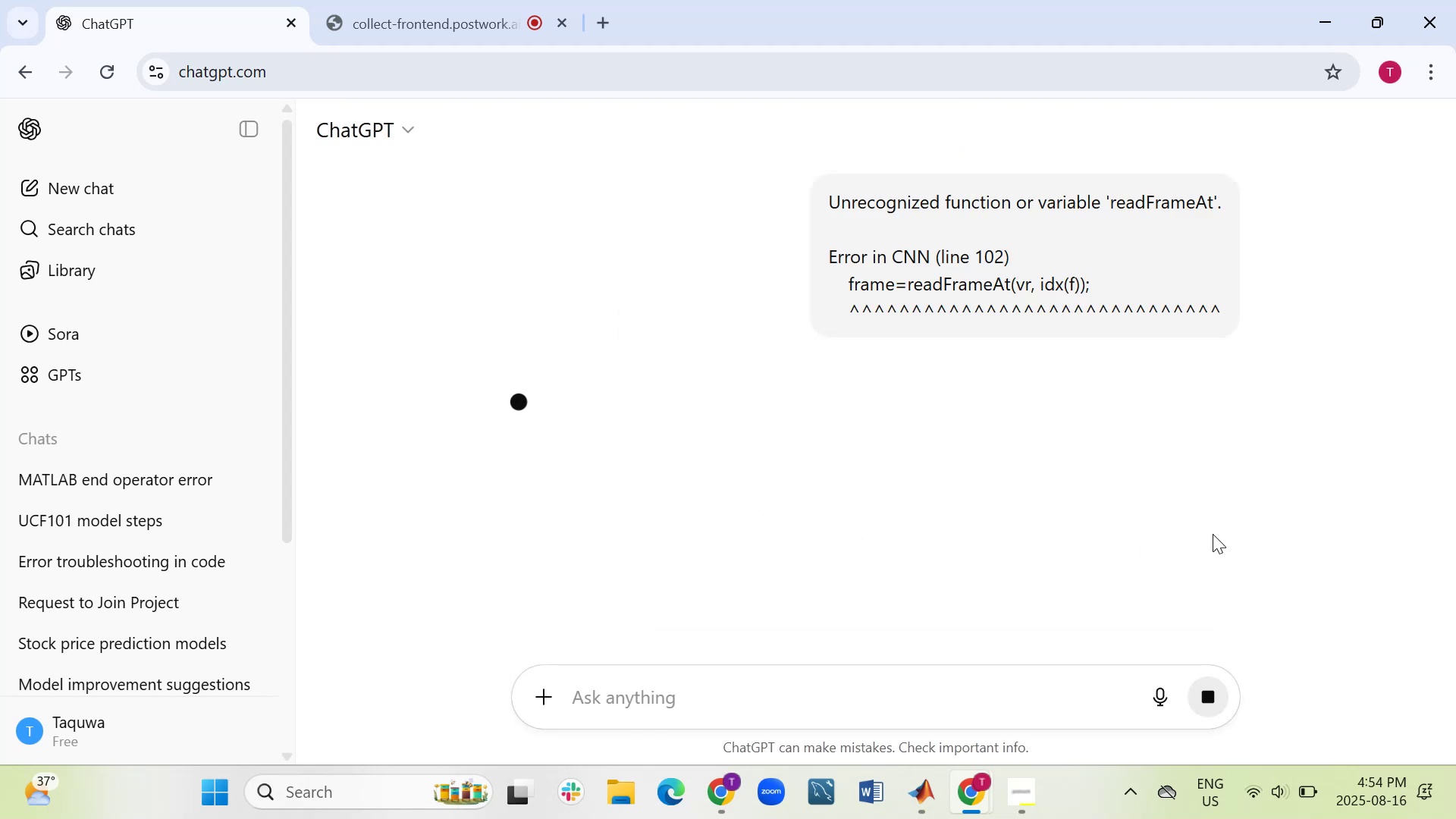 
wait(8.08)
 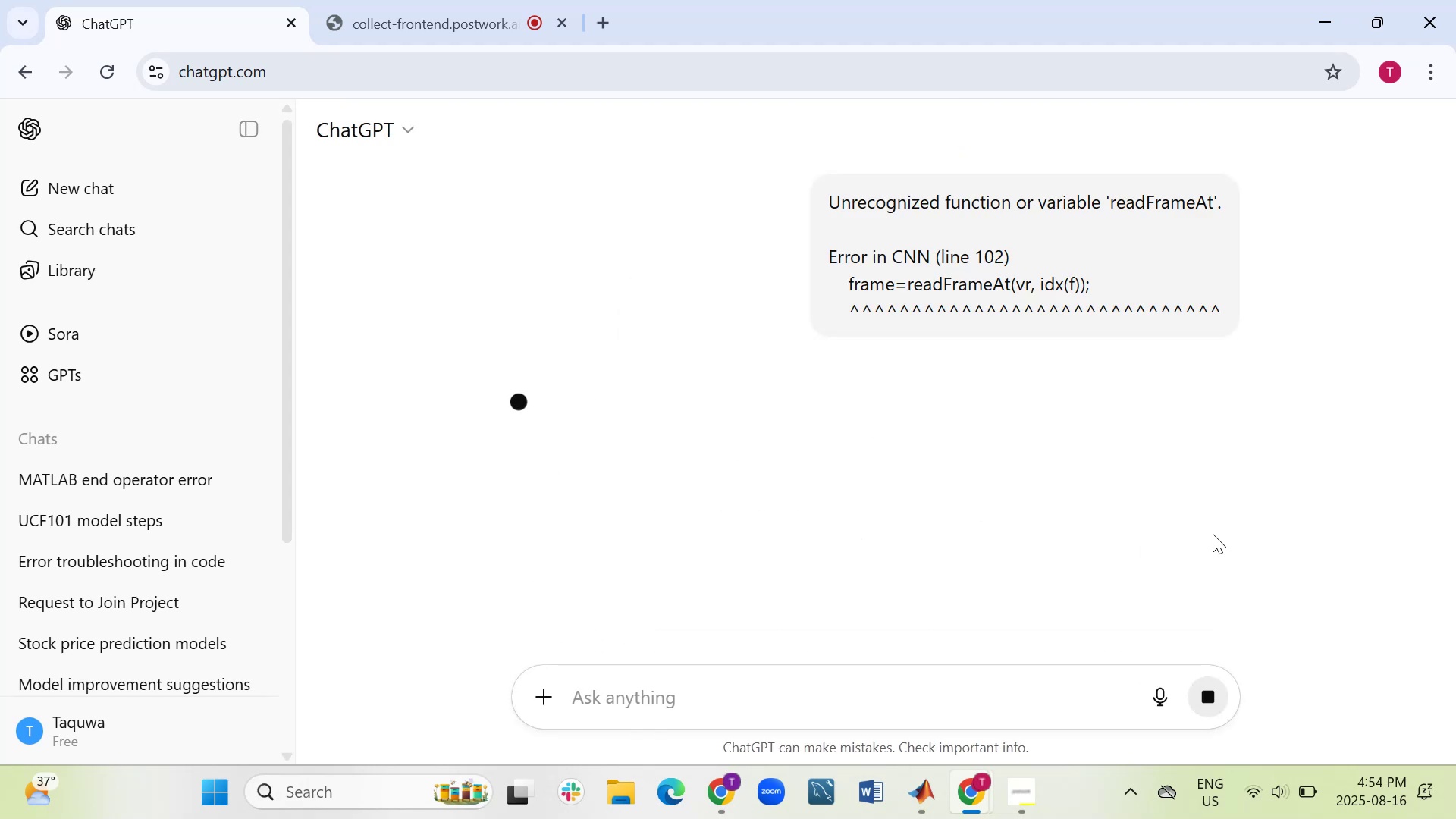 
scroll: coordinate [405, 482], scroll_direction: down, amount: 1.0
 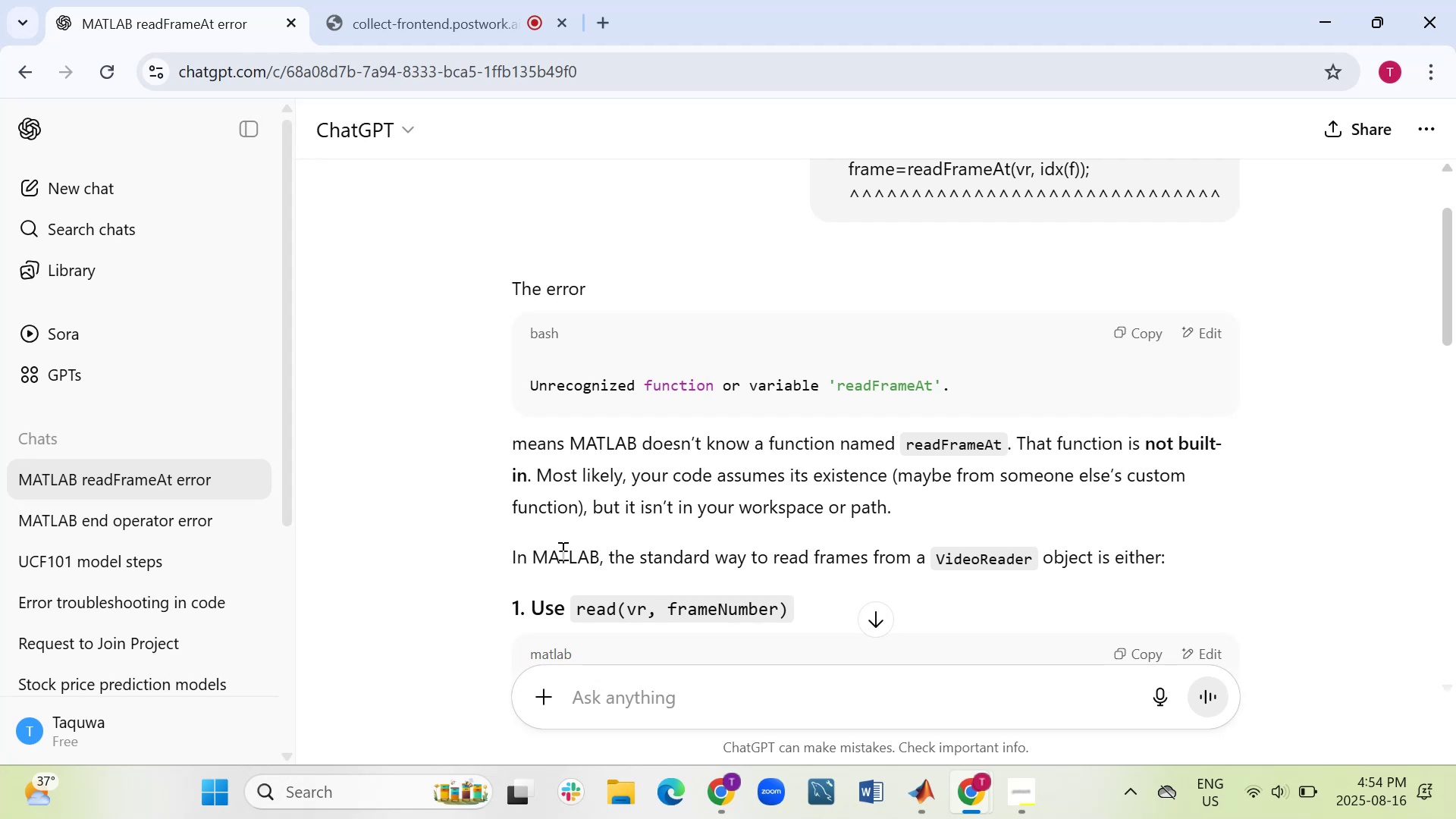 
wait(16.31)
 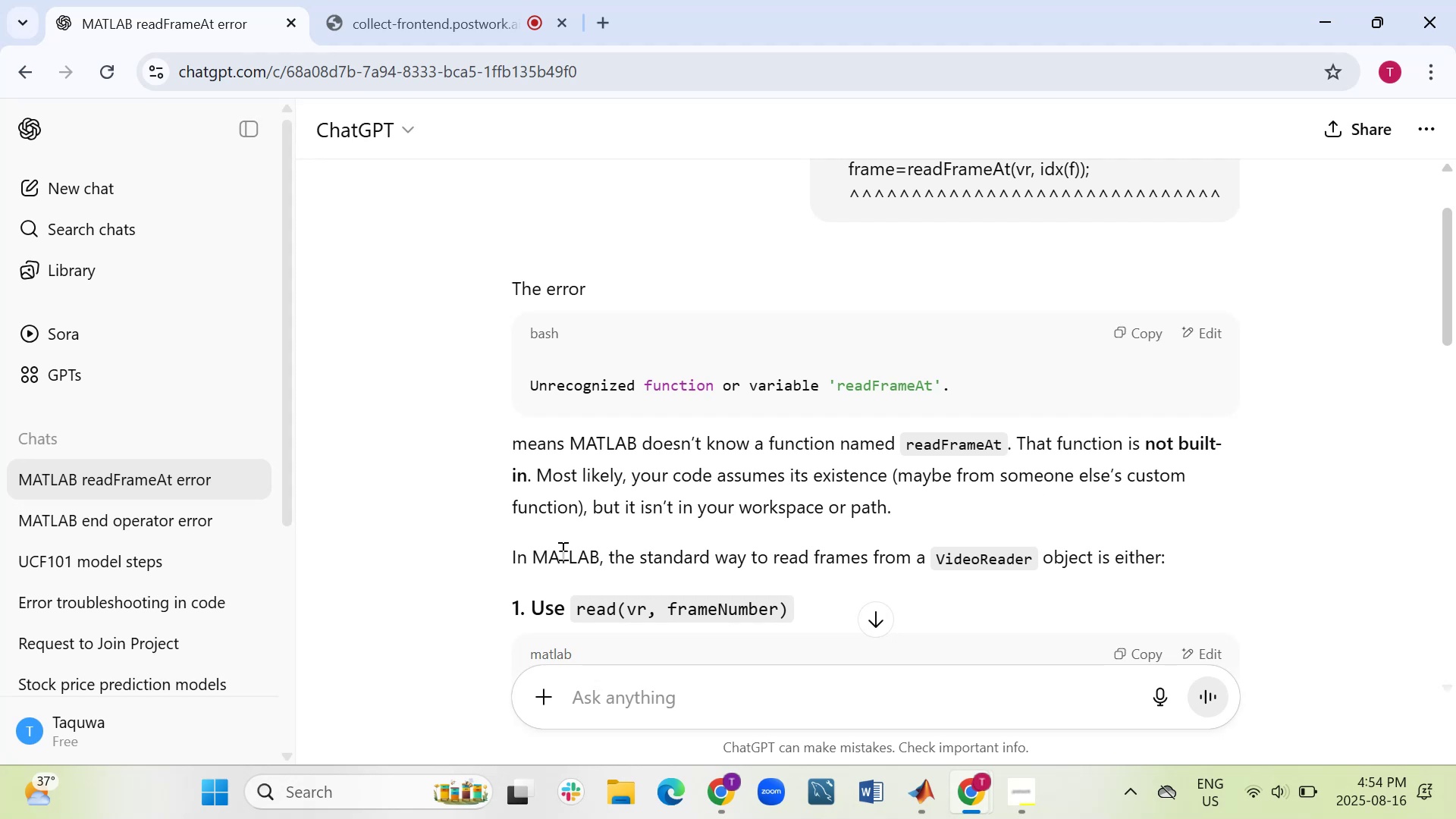 
scroll: coordinate [562, 457], scroll_direction: down, amount: 5.0
 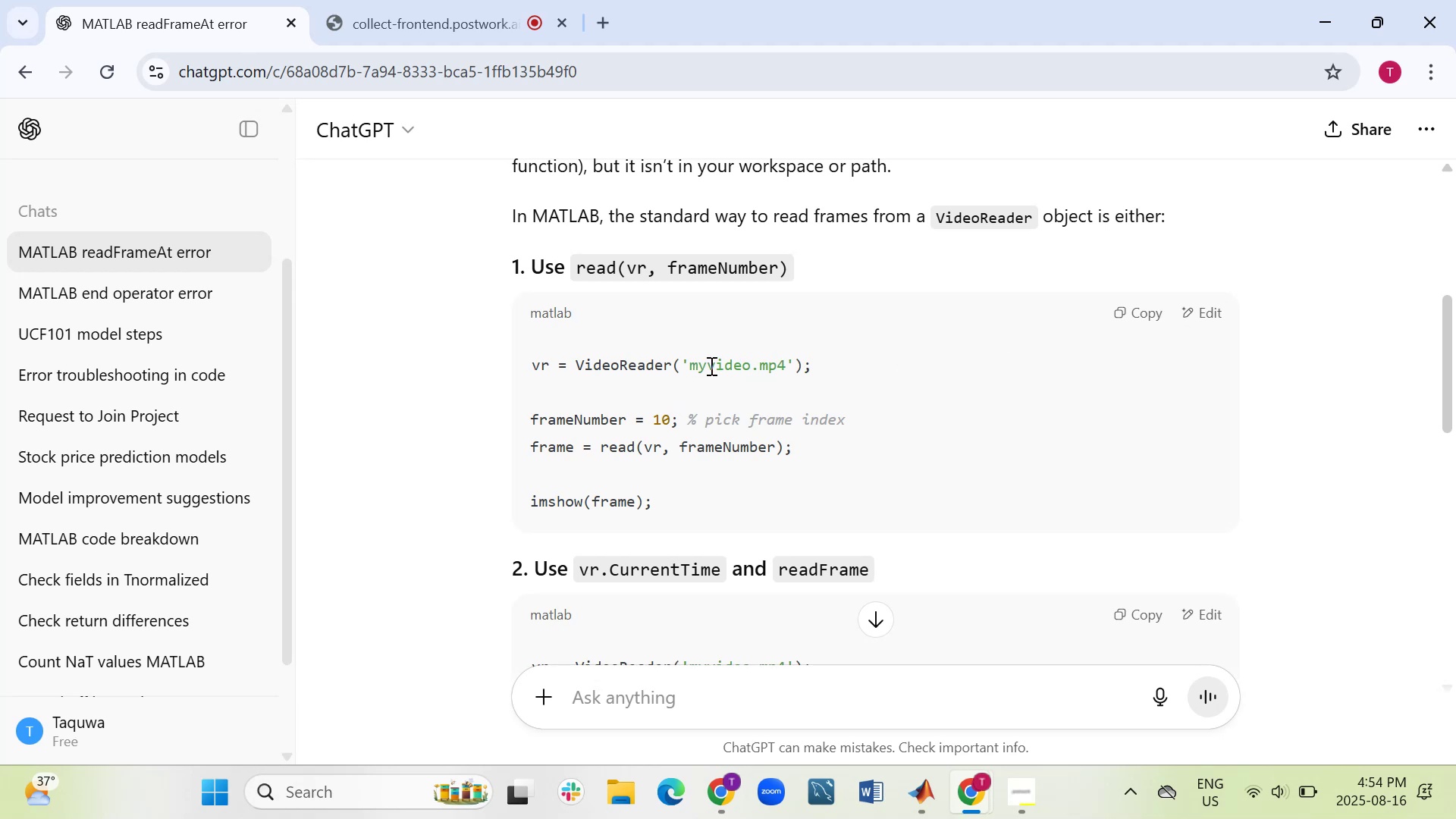 
wait(7.02)
 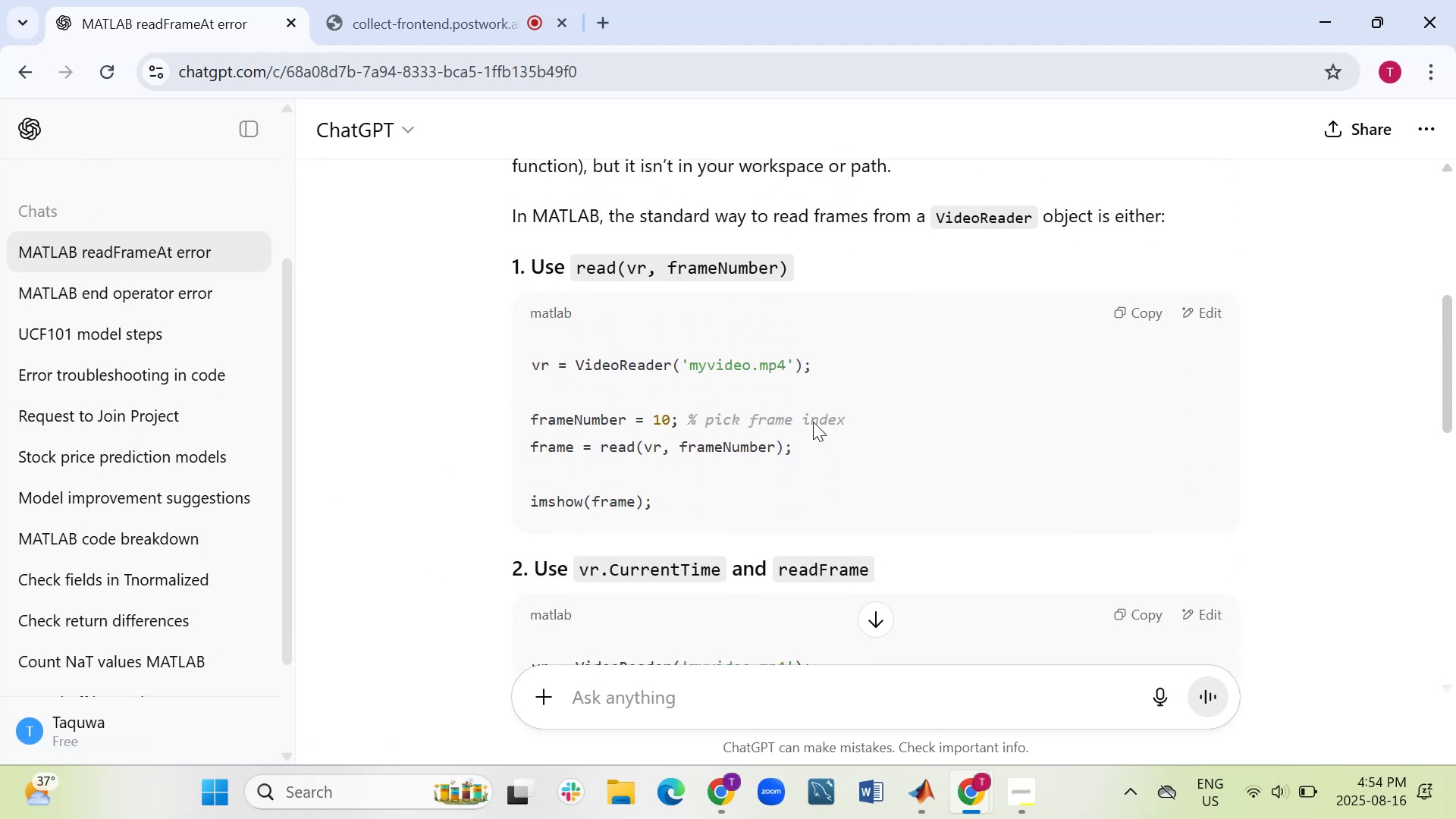 
left_click([1155, 309])
 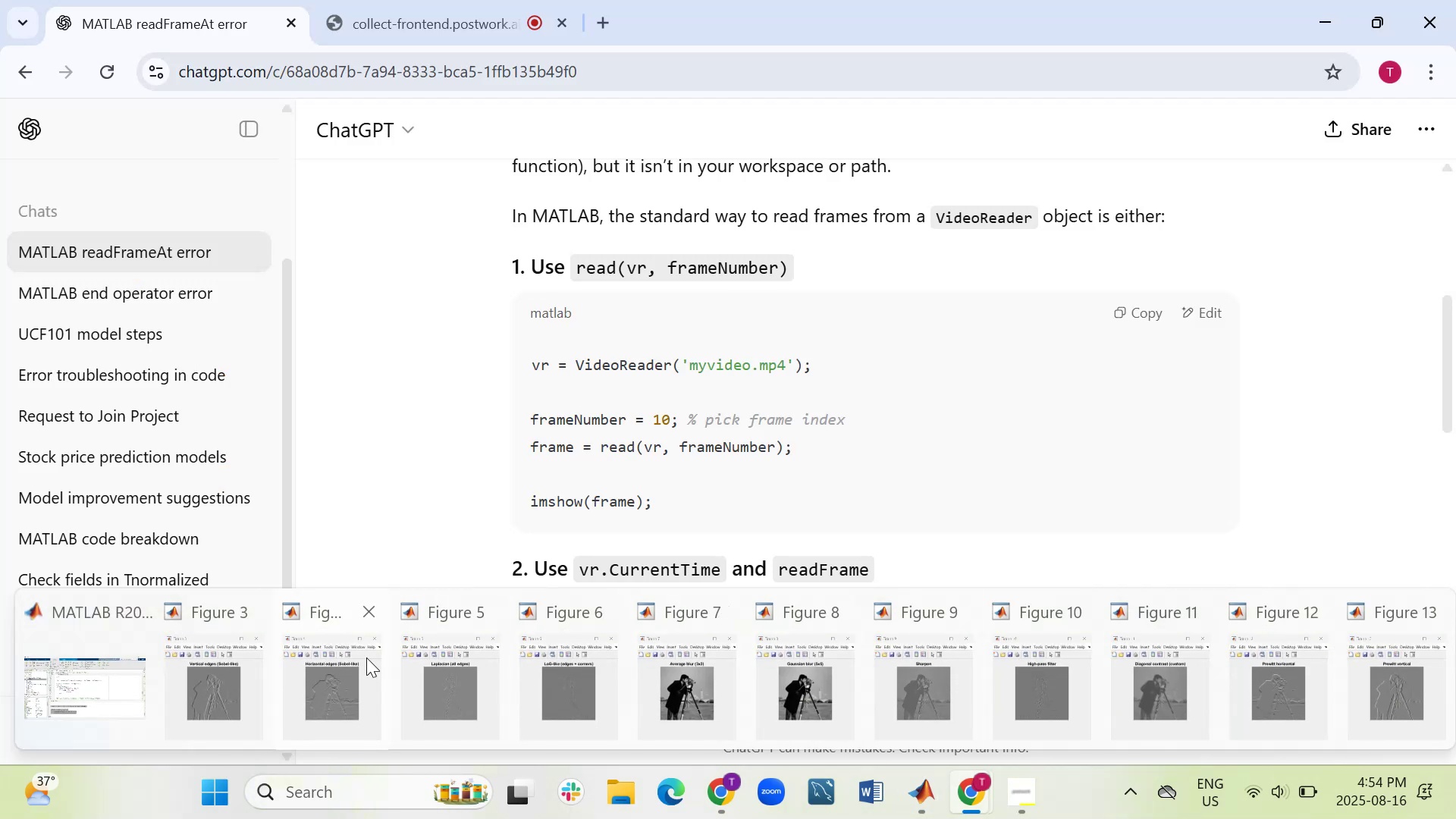 
wait(6.18)
 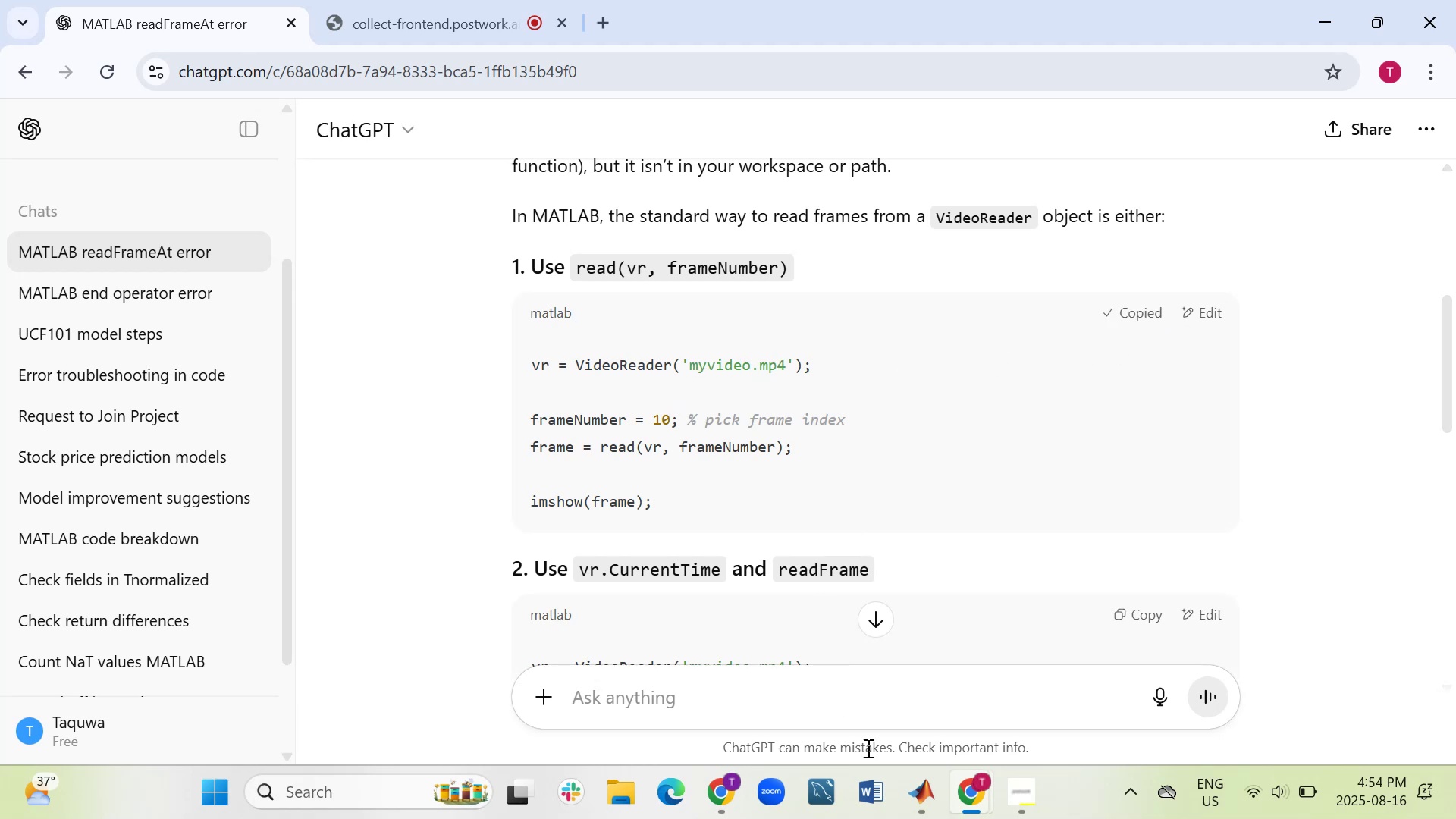 
left_click([244, 606])
 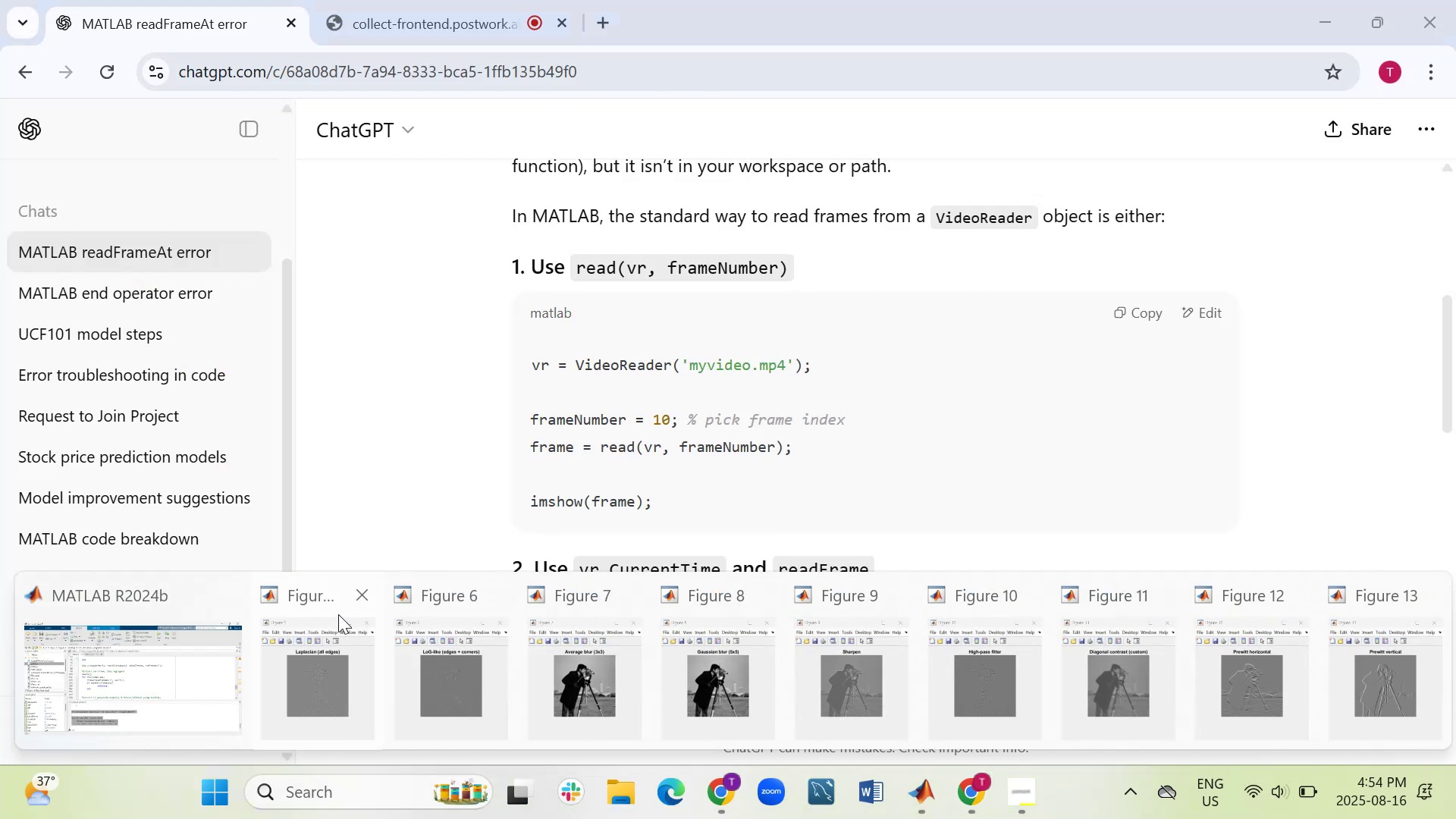 
left_click([378, 590])
 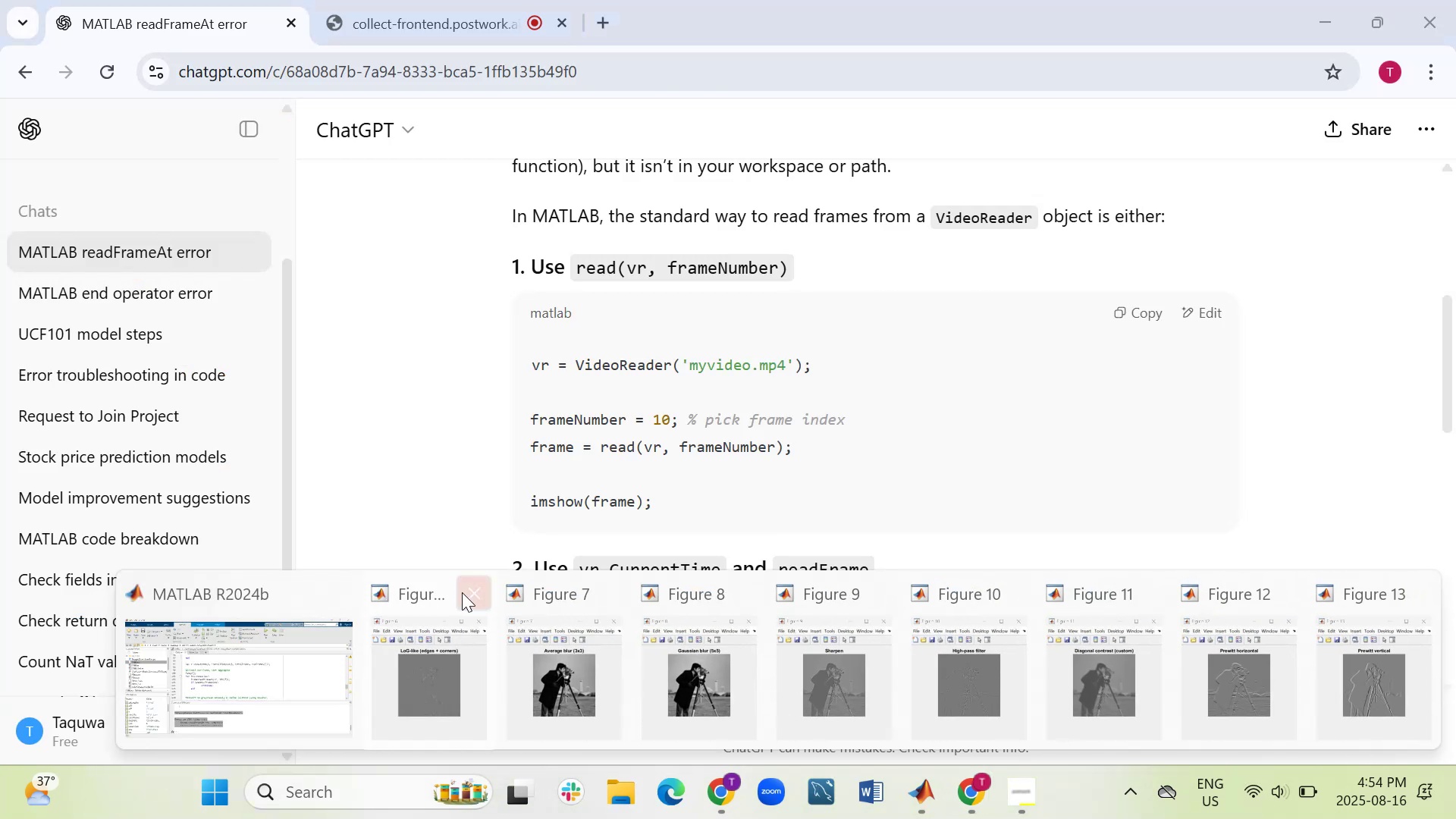 
left_click([463, 592])
 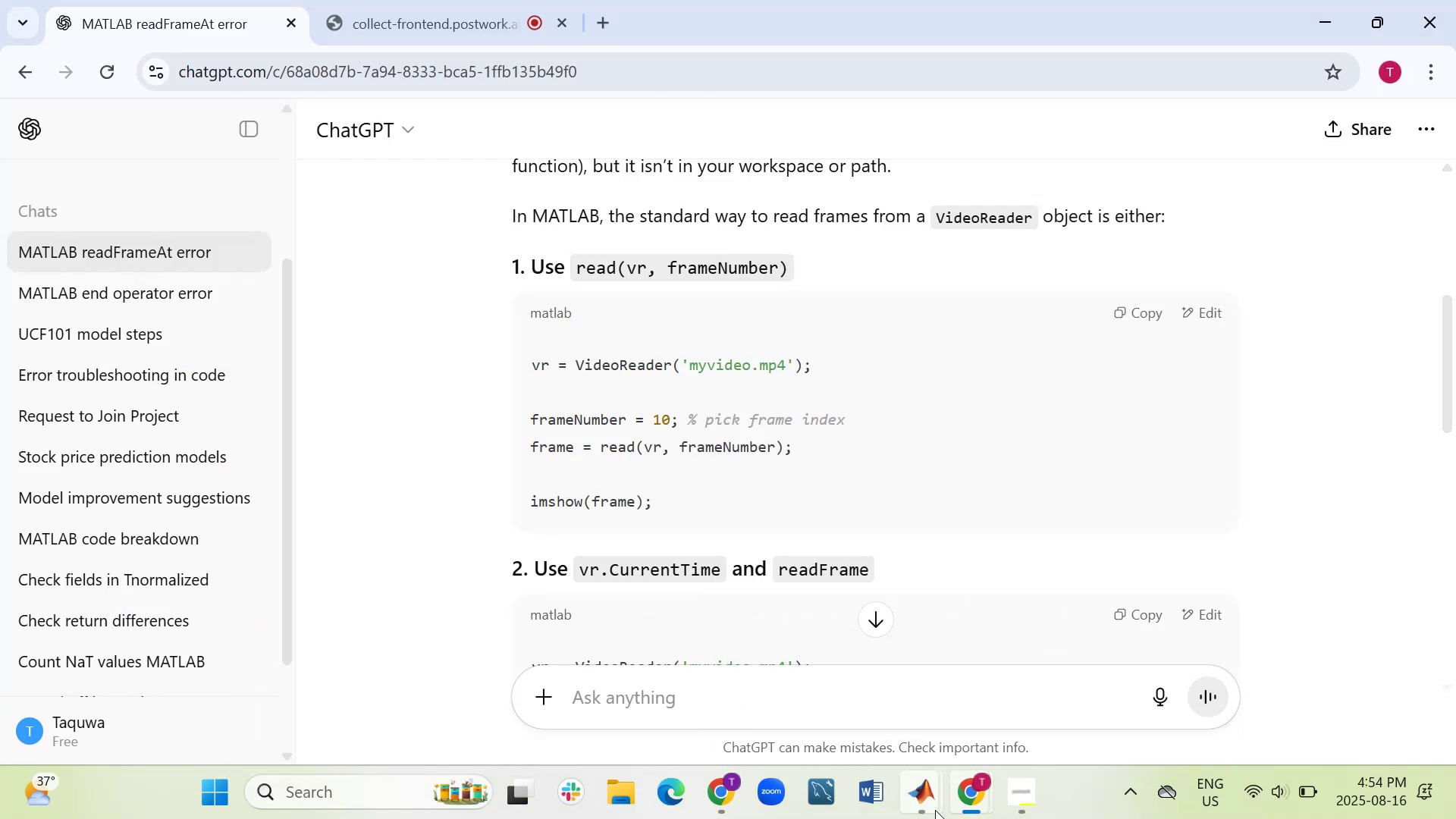 
wait(5.99)
 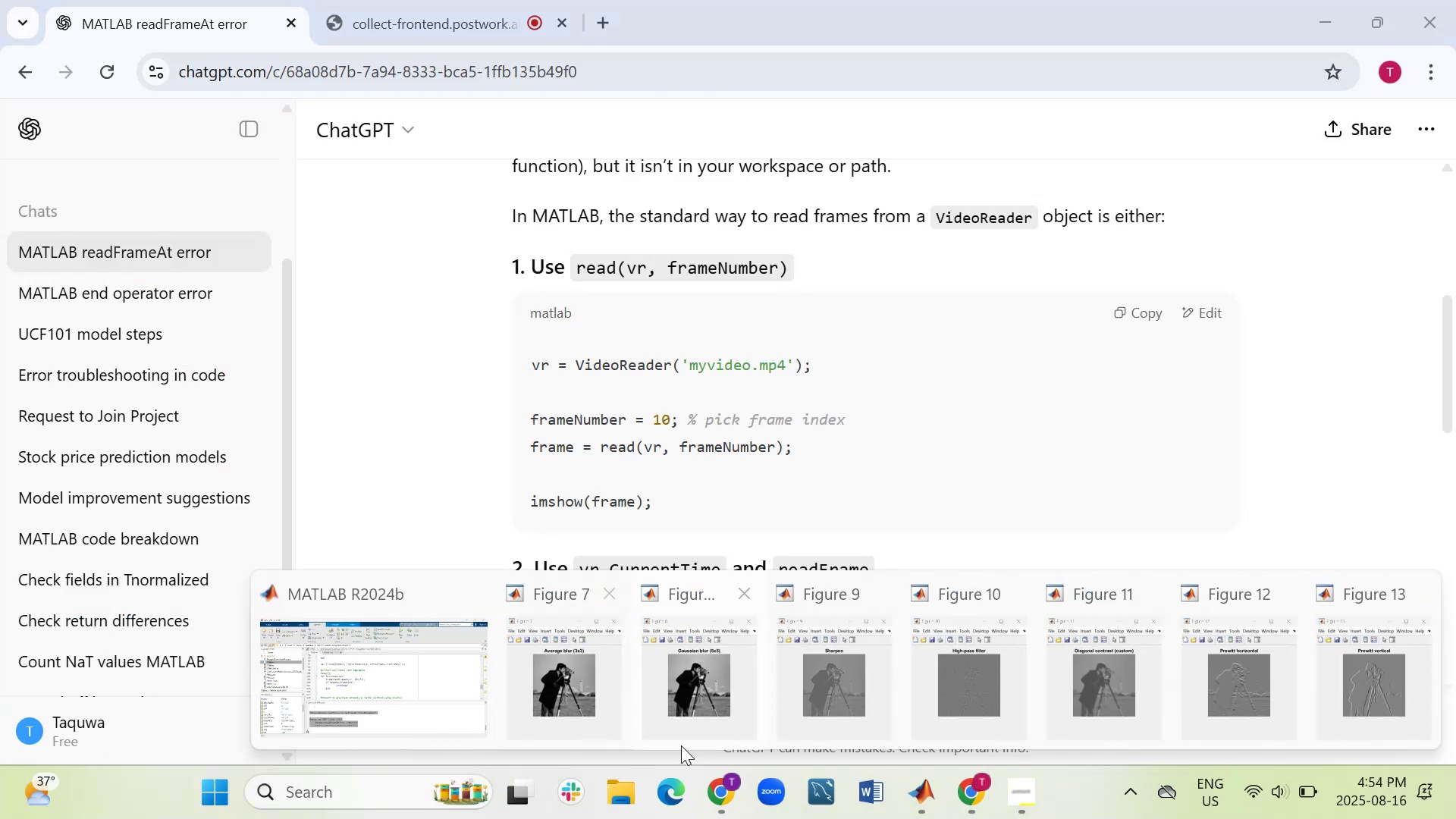 
left_click([345, 682])
 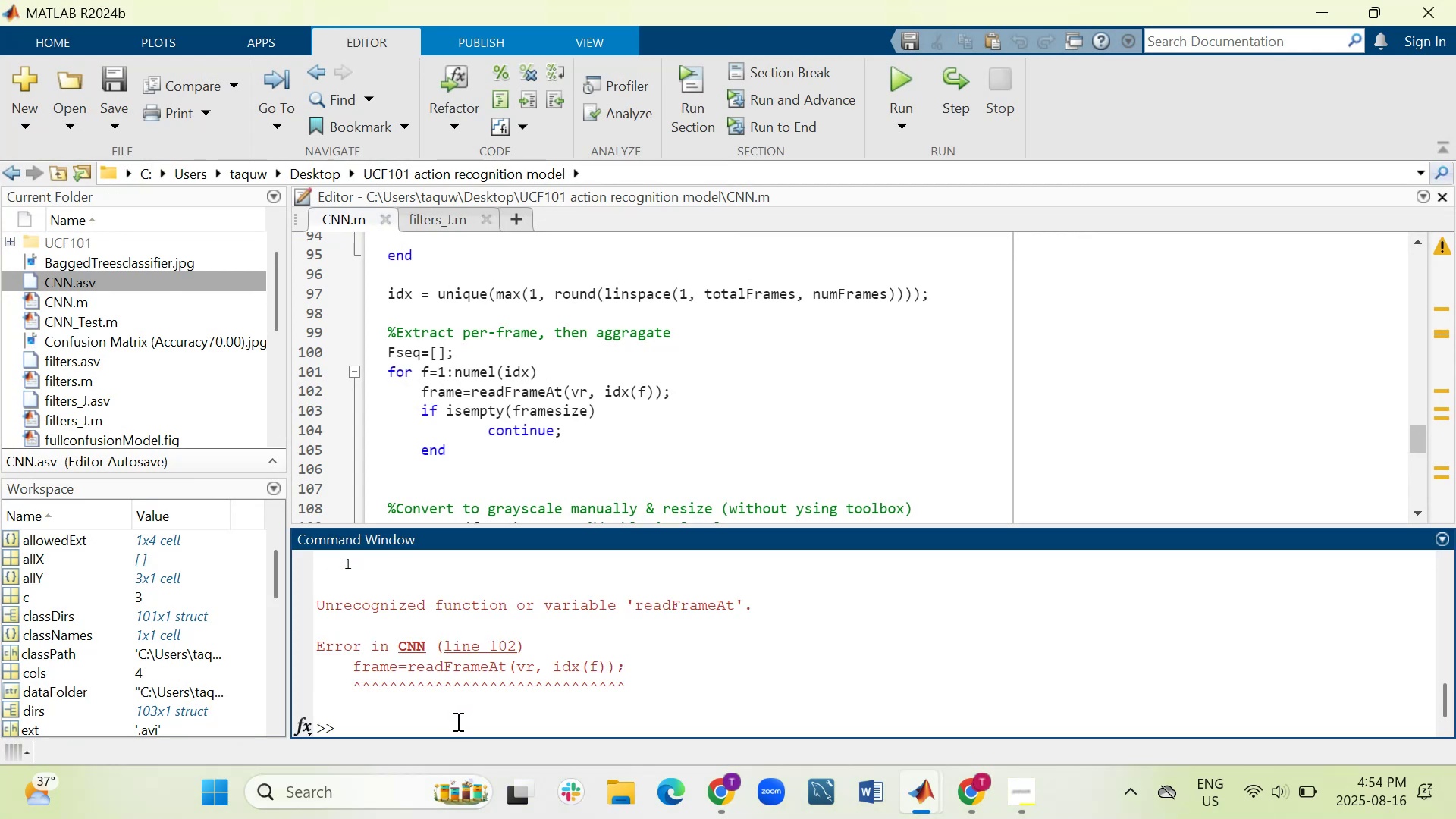 
type(close all)
 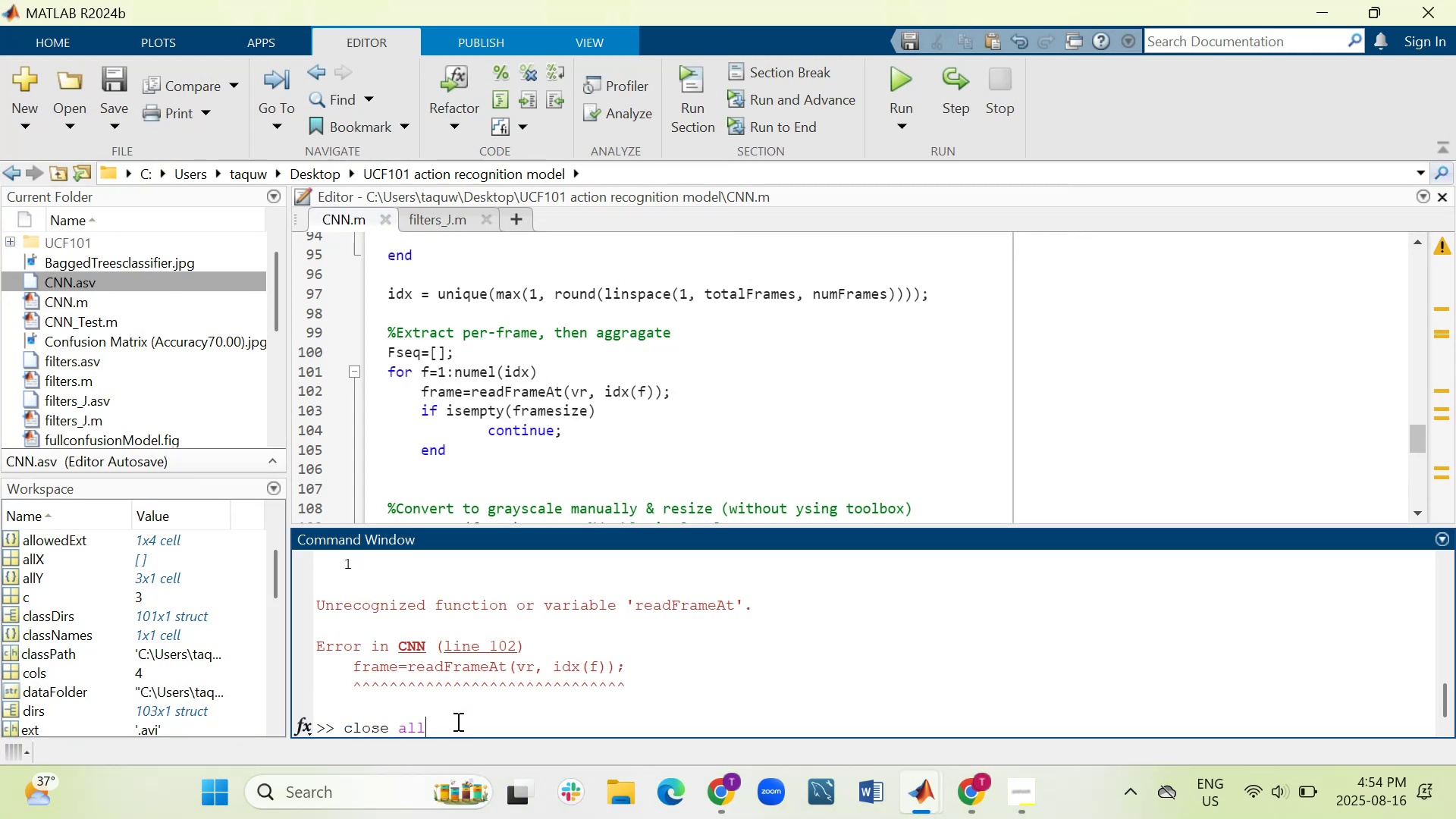 
key(Enter)
 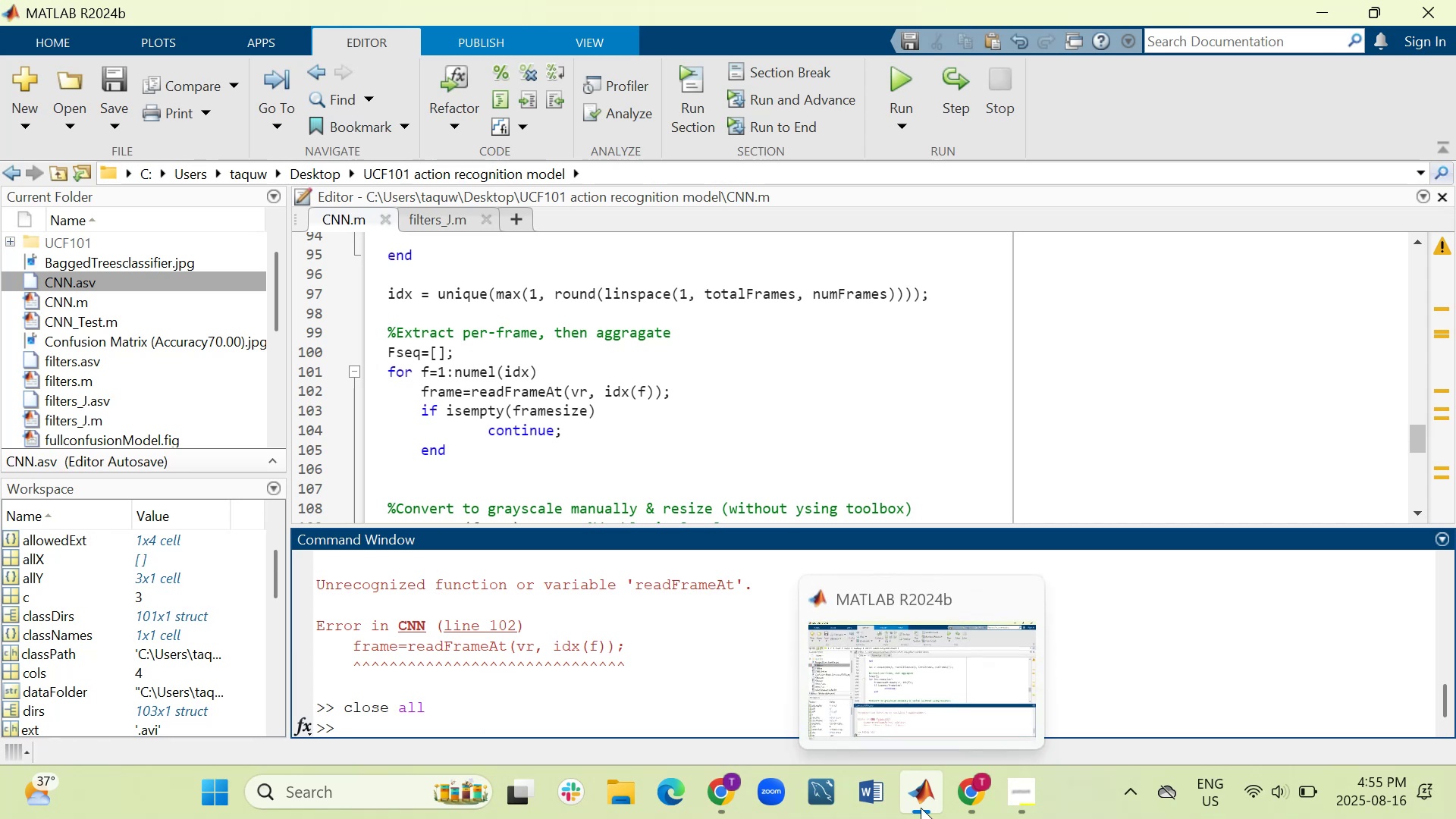 
mouse_move([524, 749])
 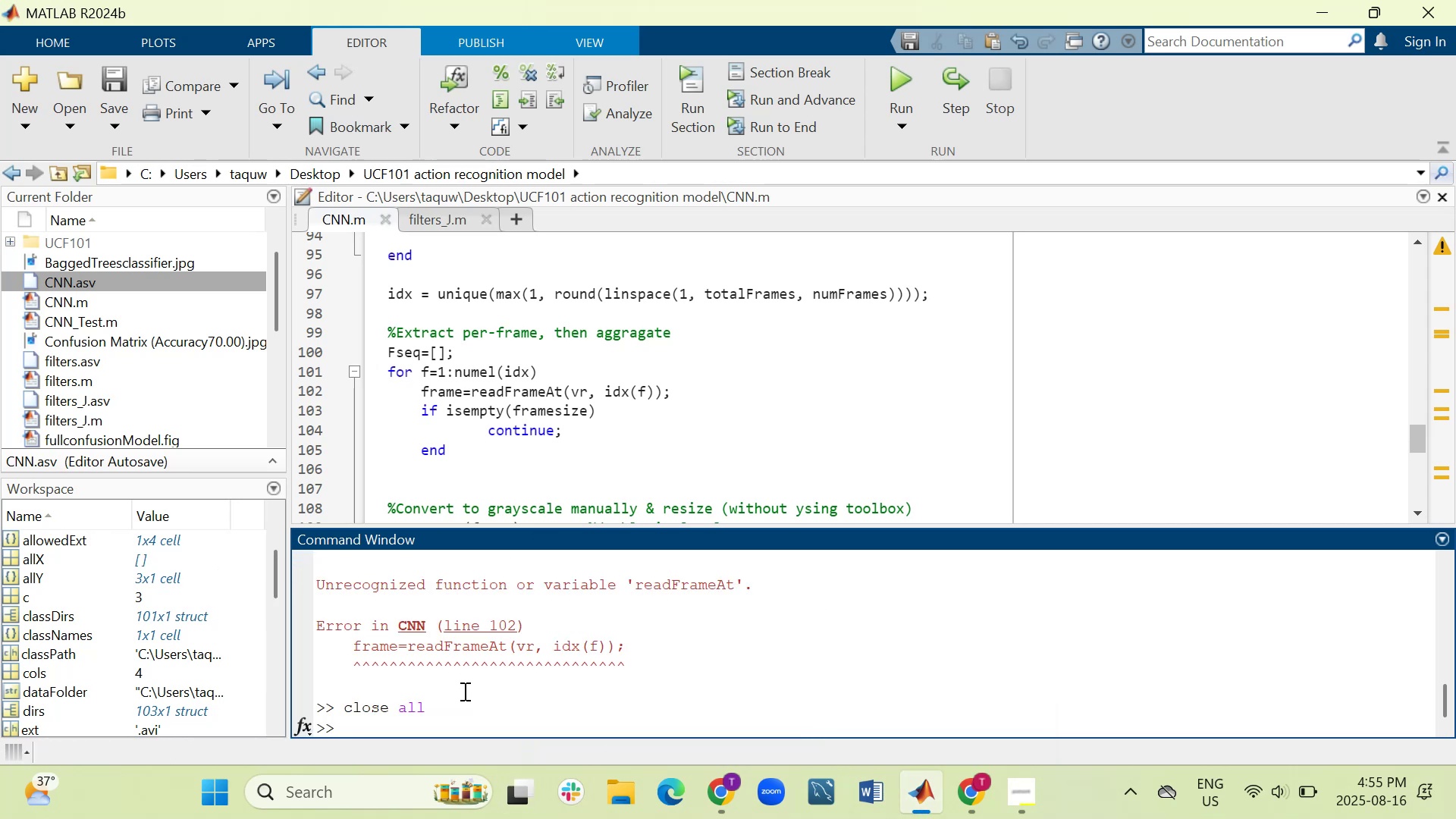 
key(Control+V)
 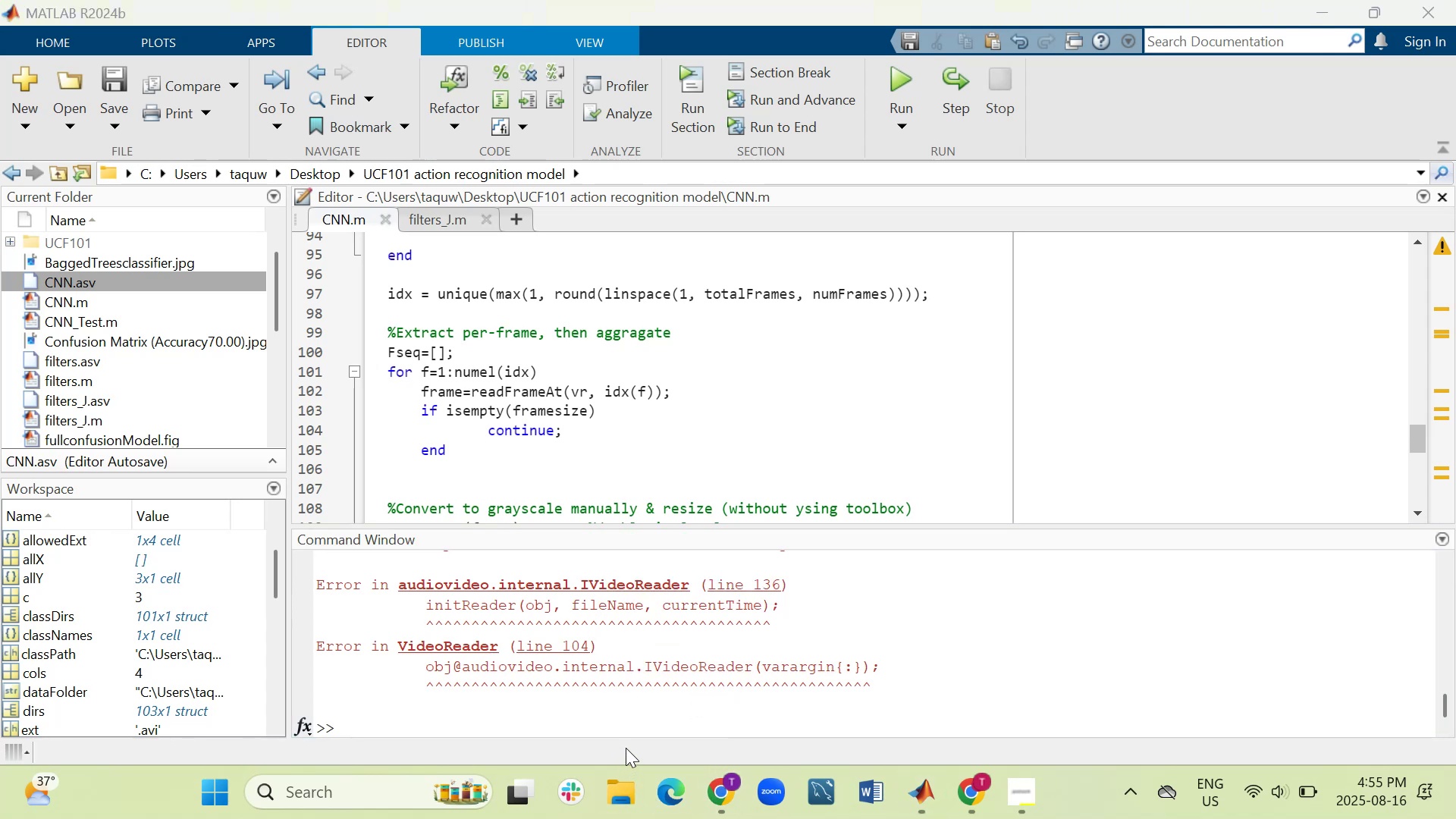 
wait(13.57)
 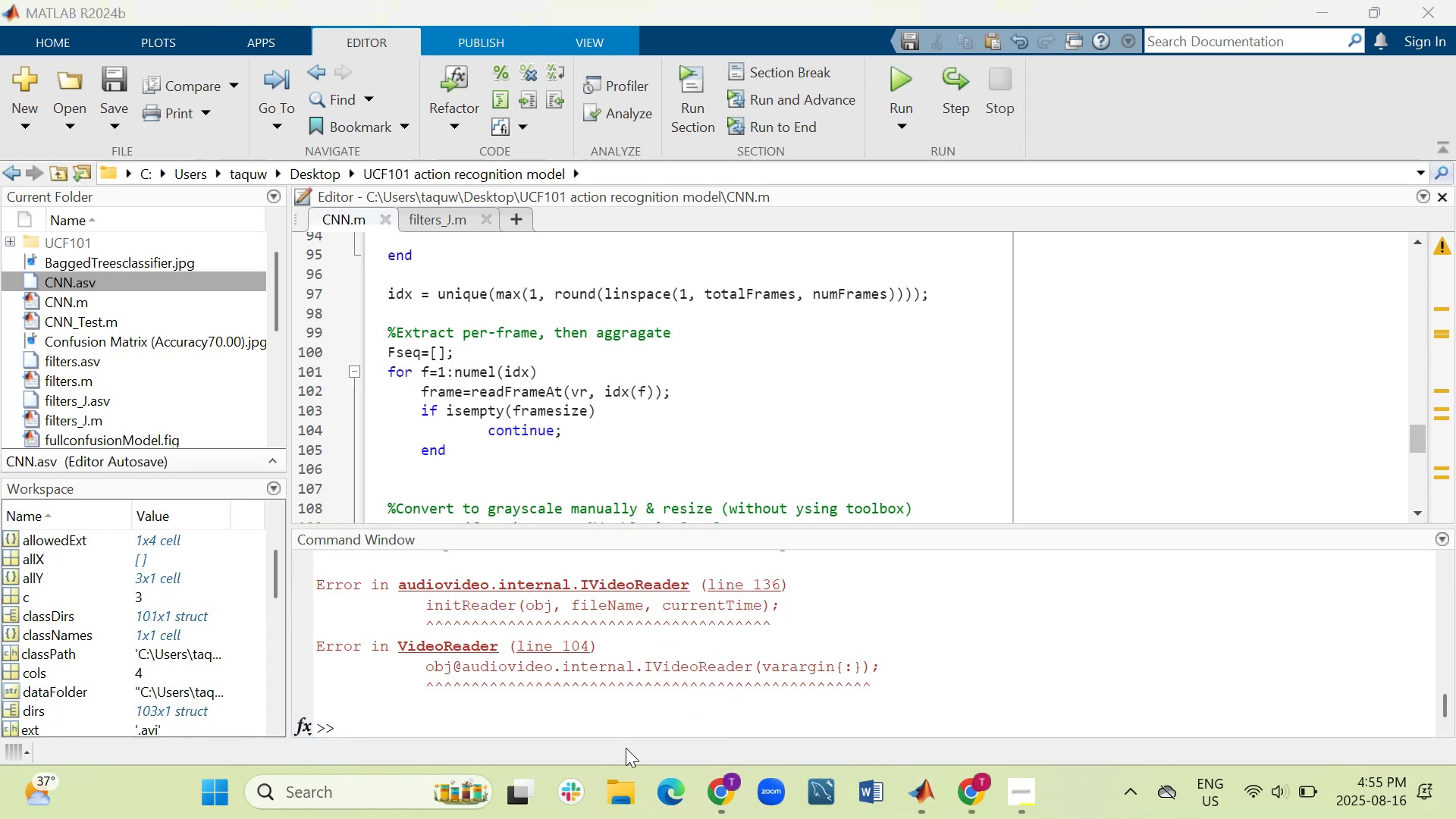 
double_click([114, 539])
 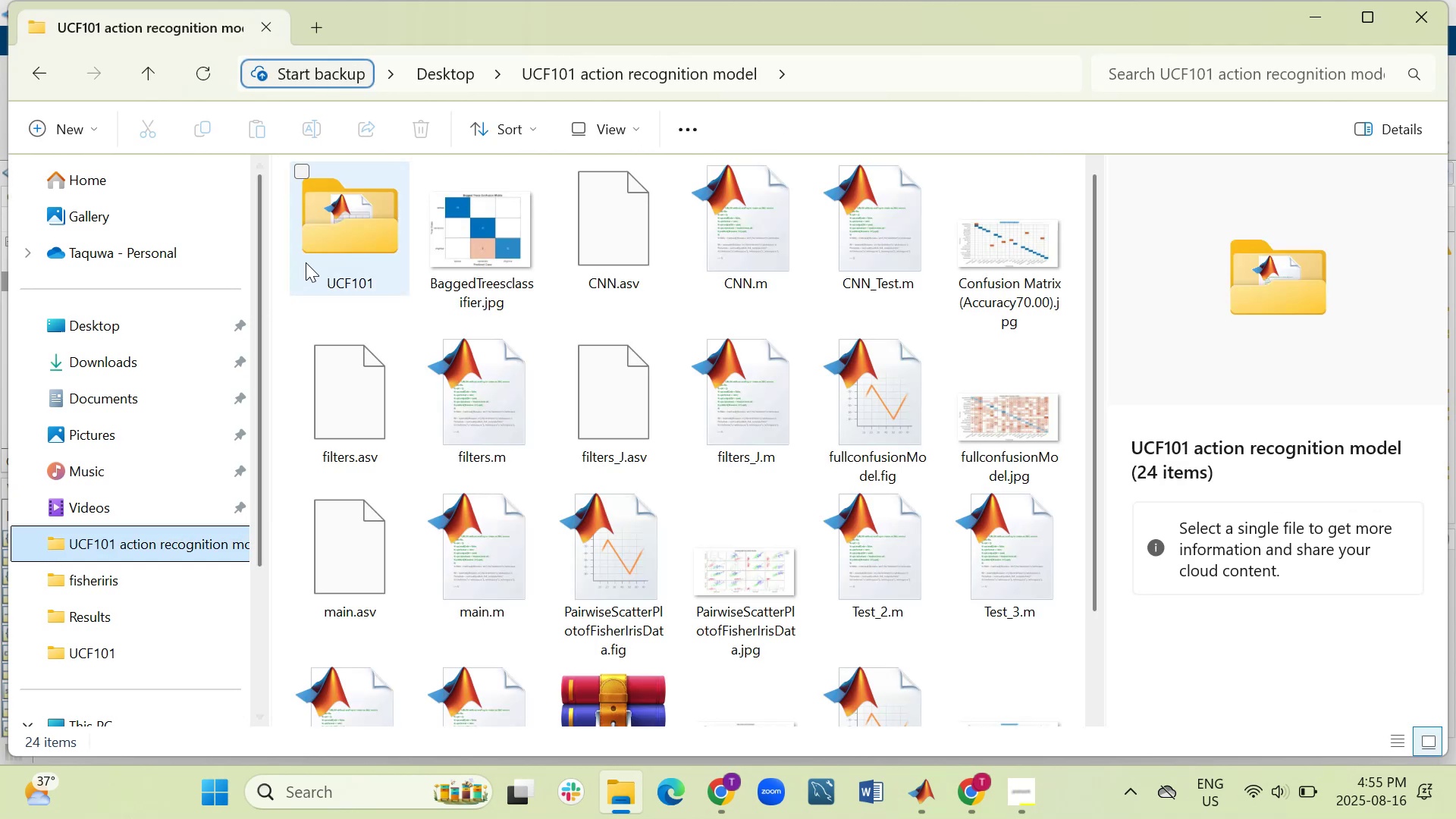 
double_click([322, 247])
 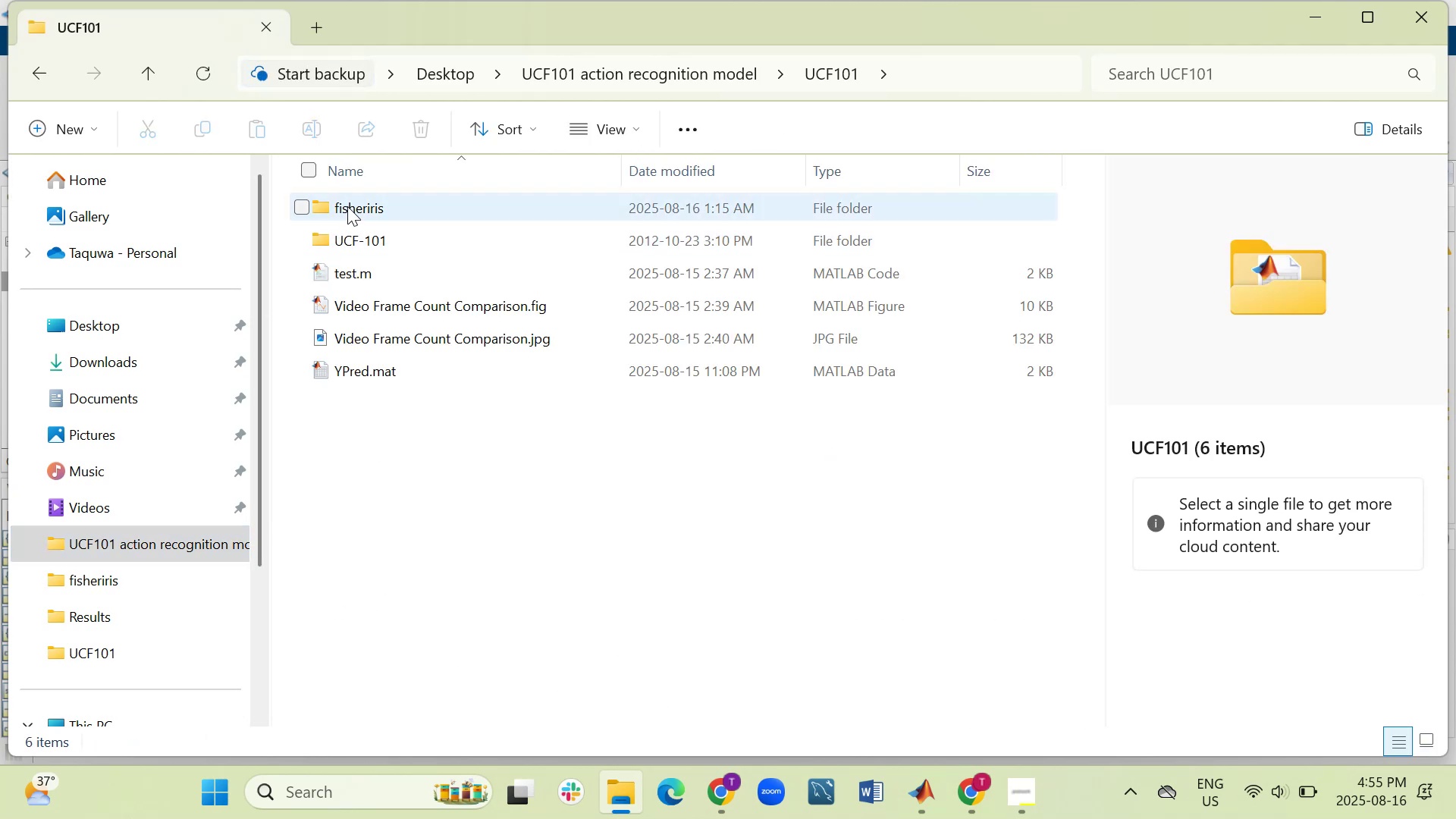 
double_click([347, 206])
 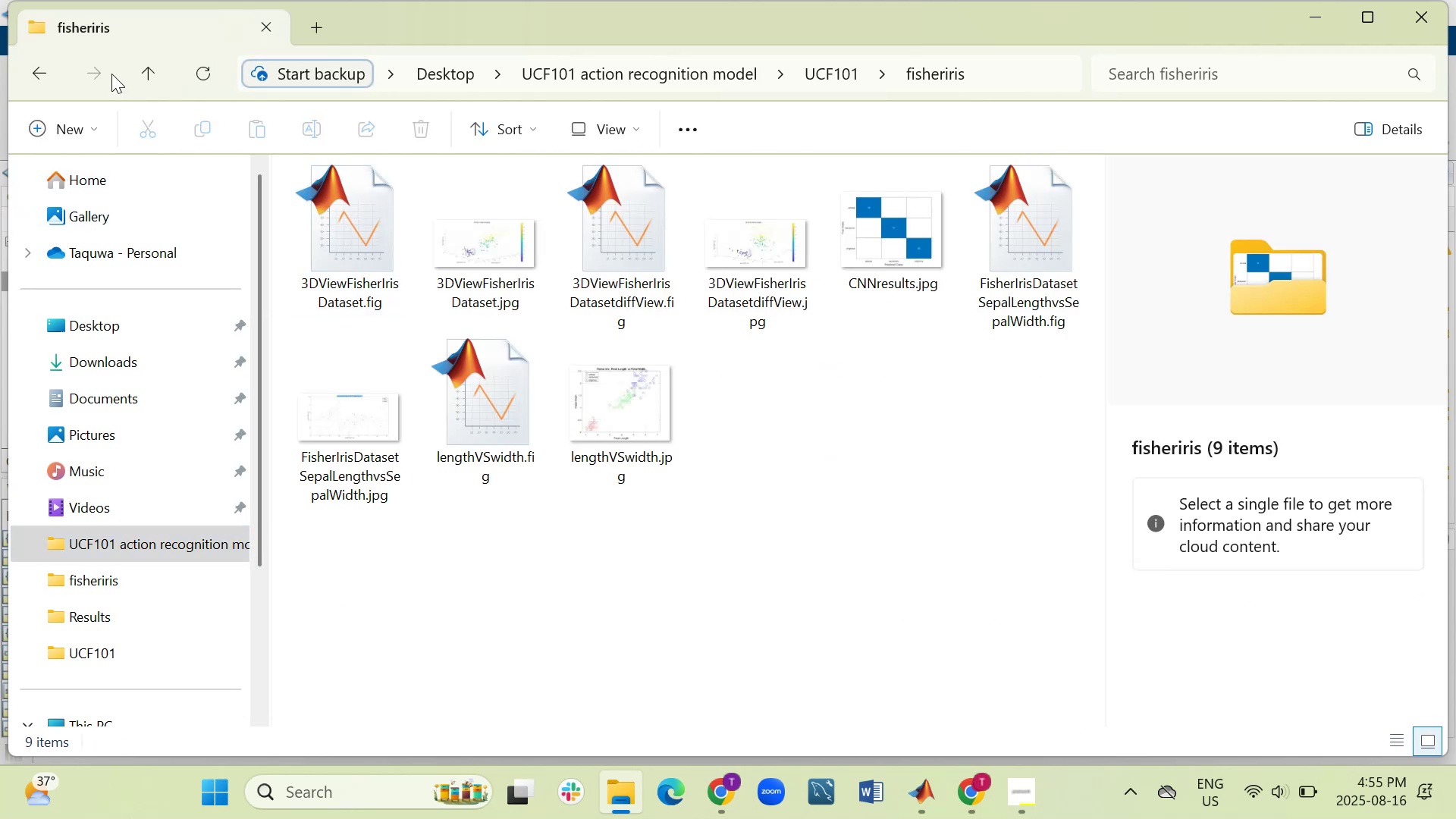 
left_click([35, 67])
 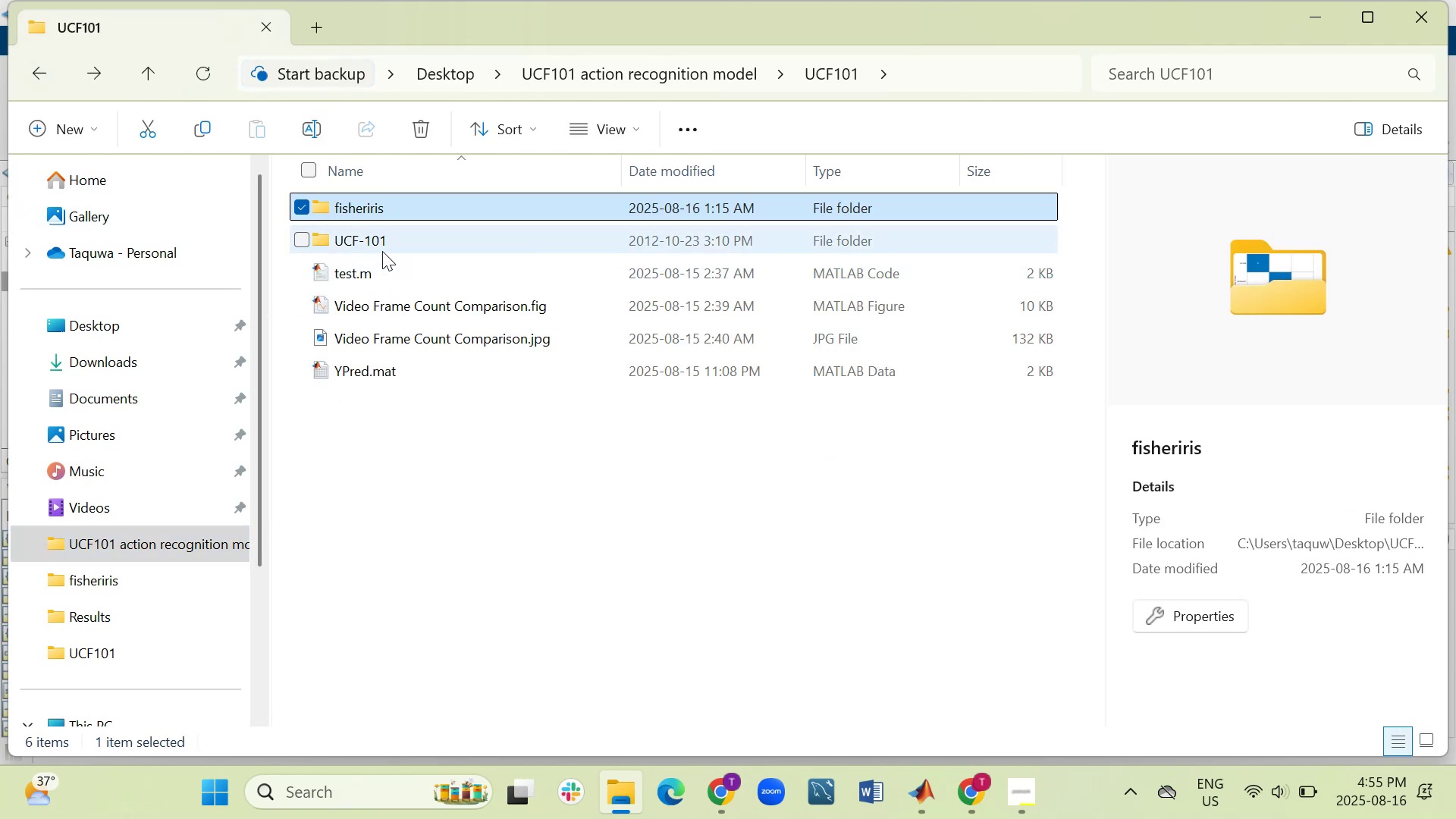 
double_click([386, 240])
 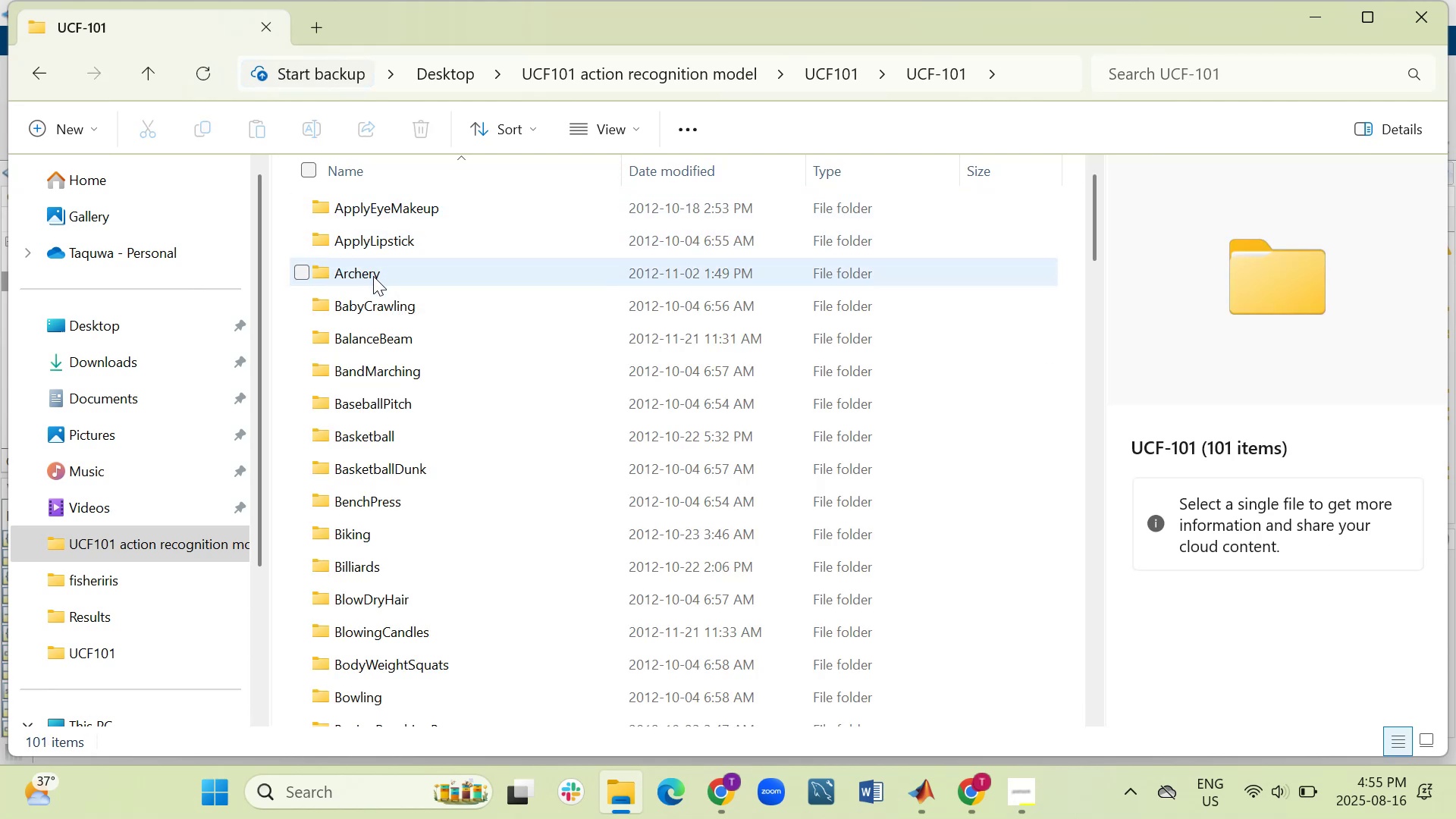 
double_click([383, 303])
 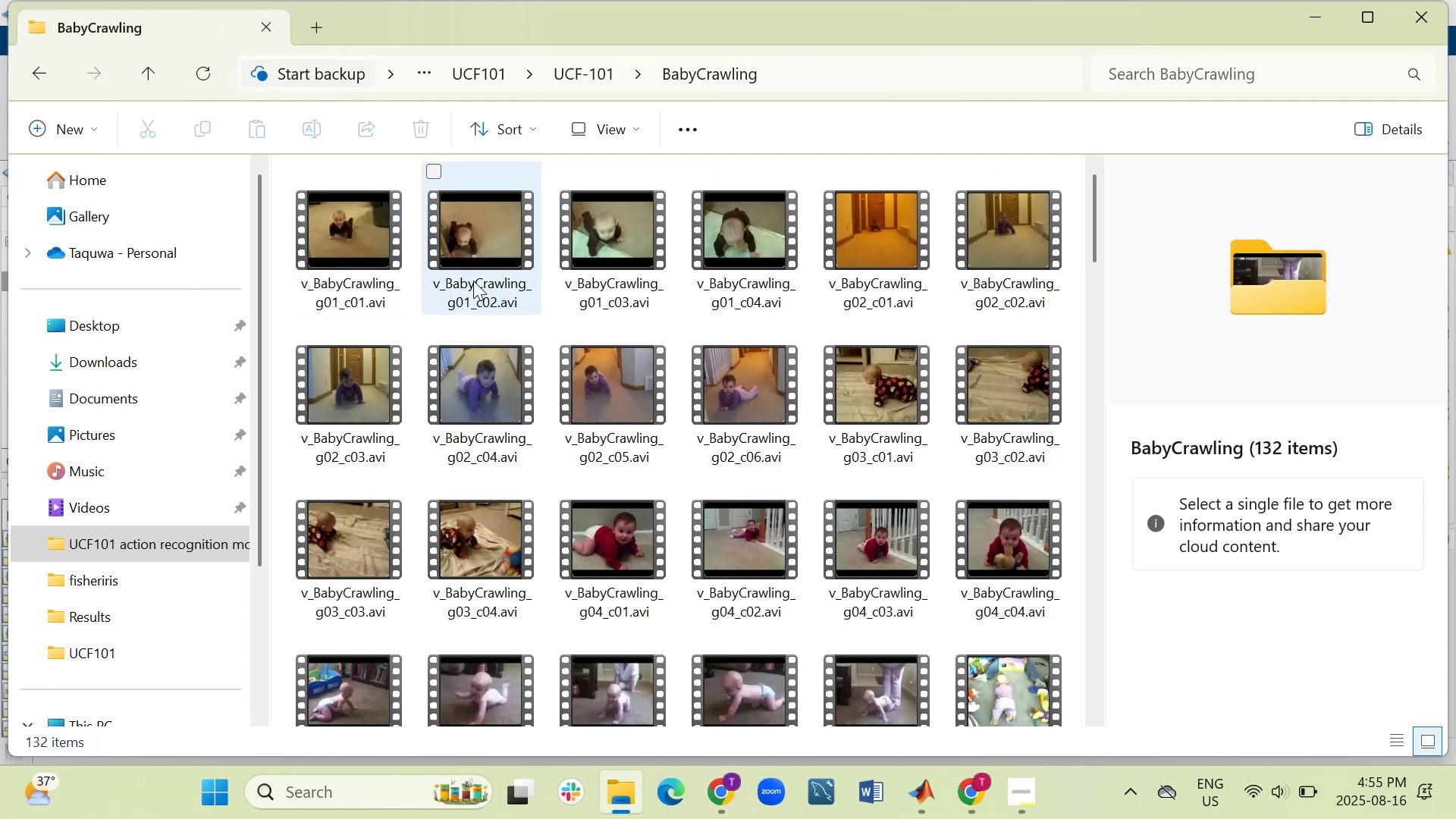 
mouse_move([339, 243])
 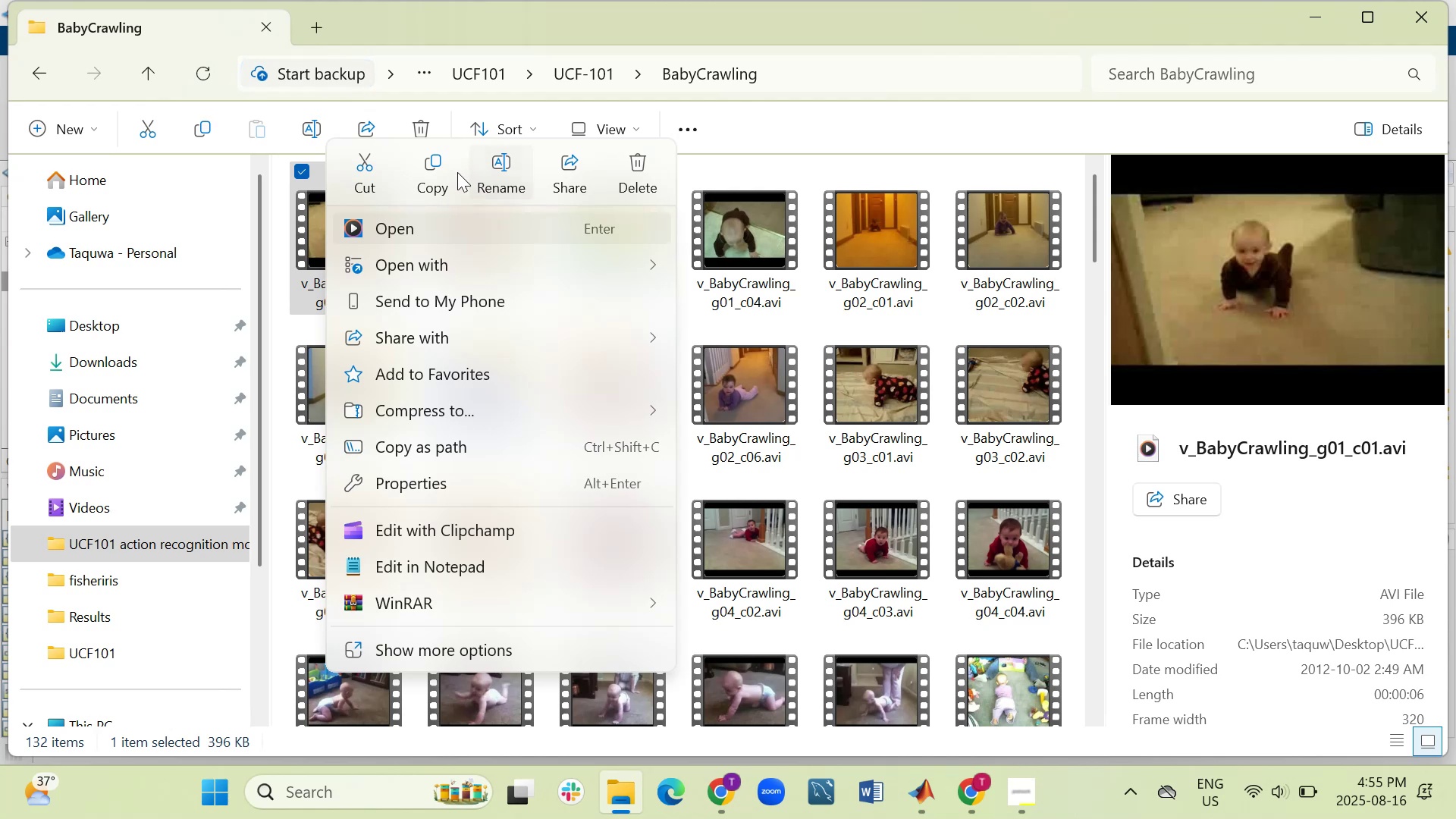 
left_click([438, 161])
 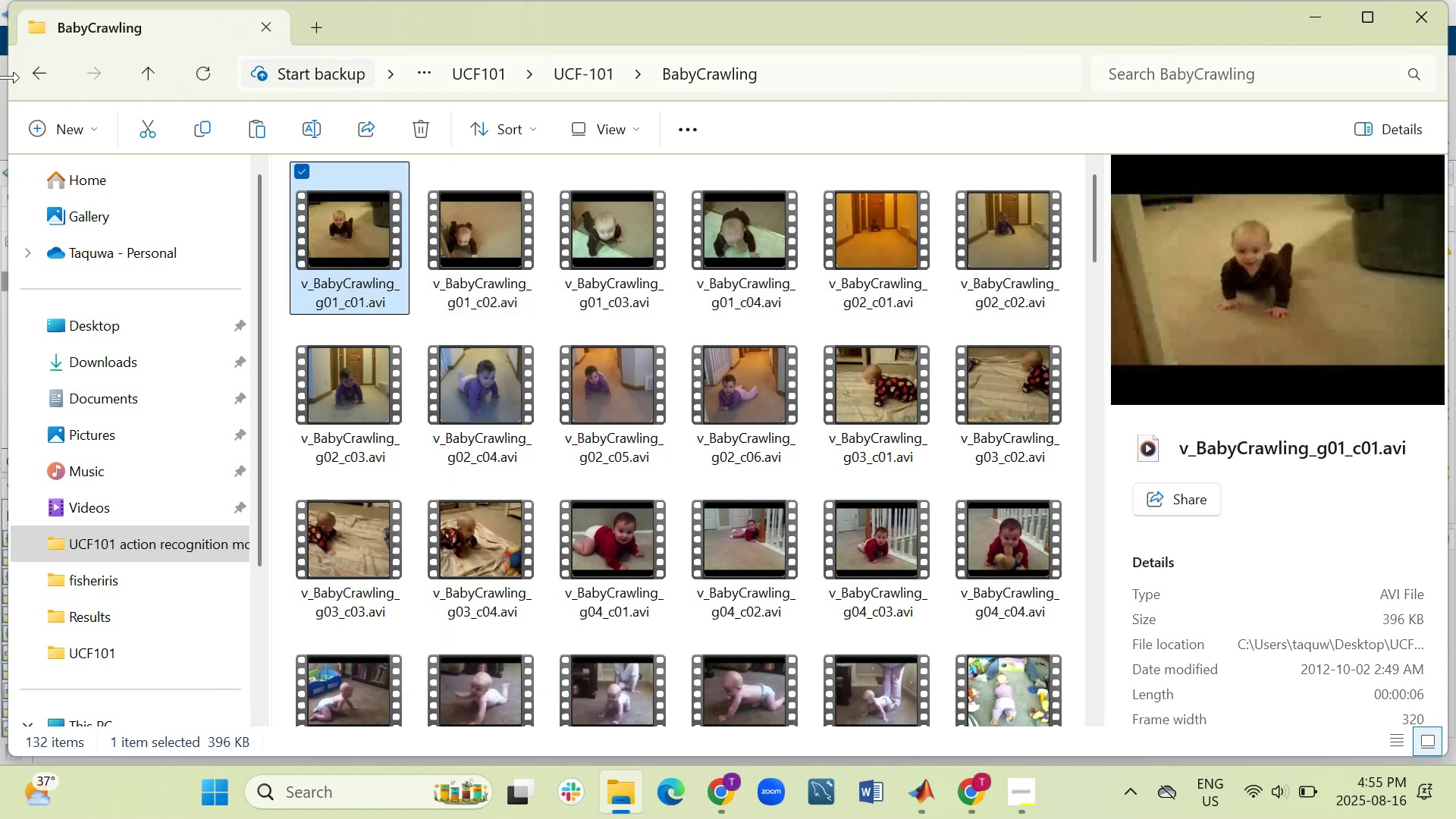 
left_click([32, 79])
 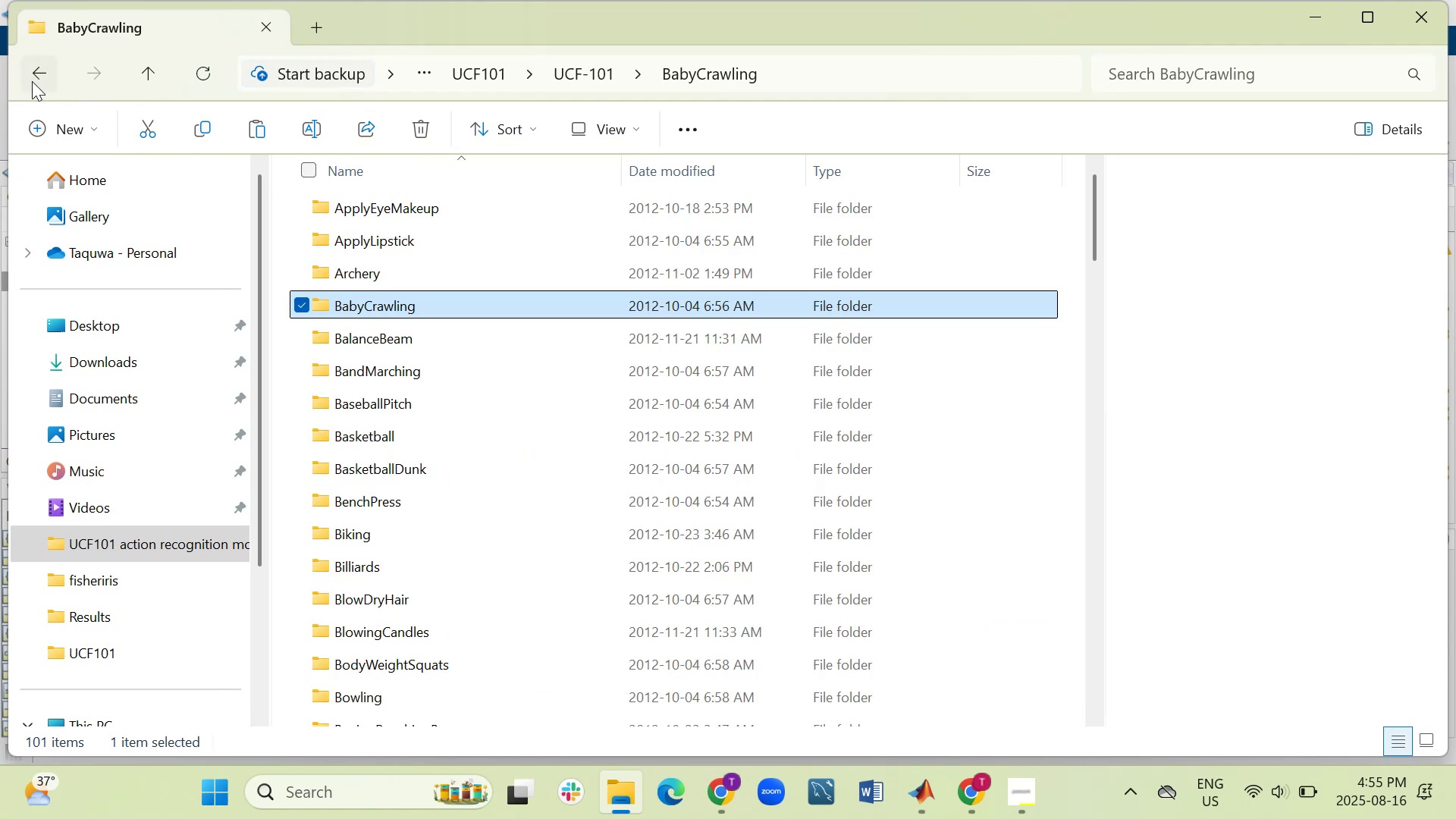 
left_click([32, 82])
 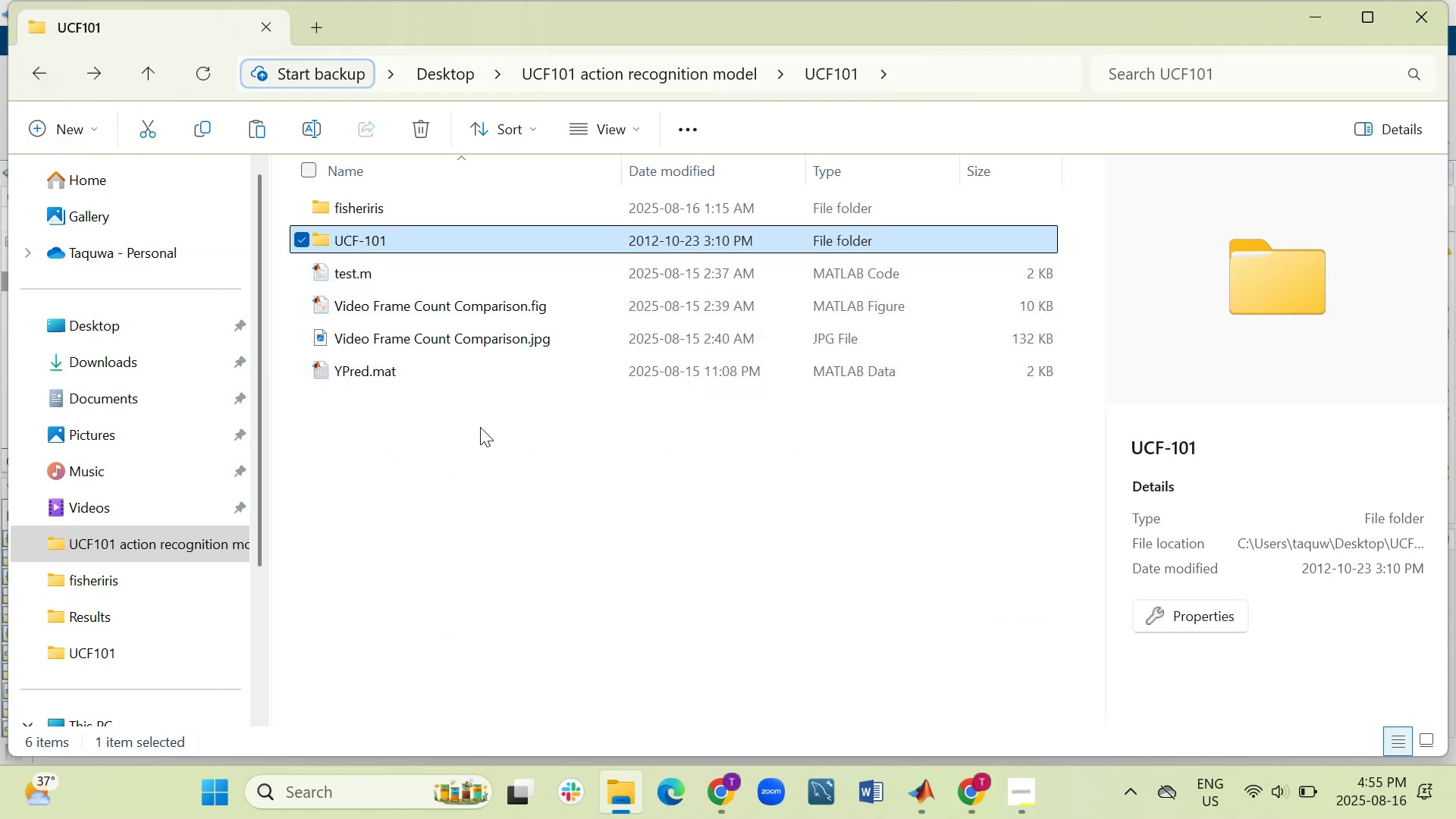 
wait(6.19)
 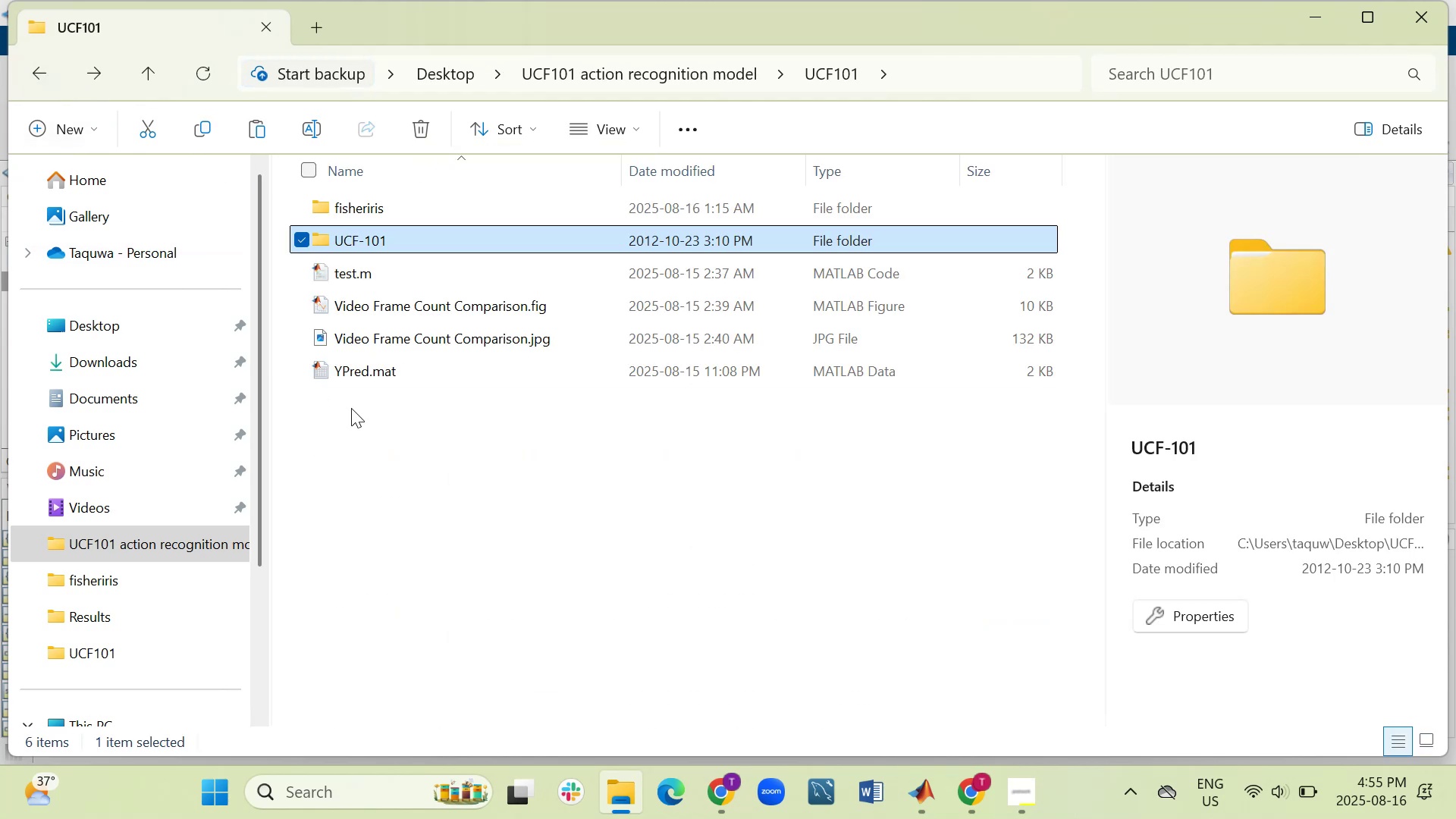 
mouse_move([897, 747])
 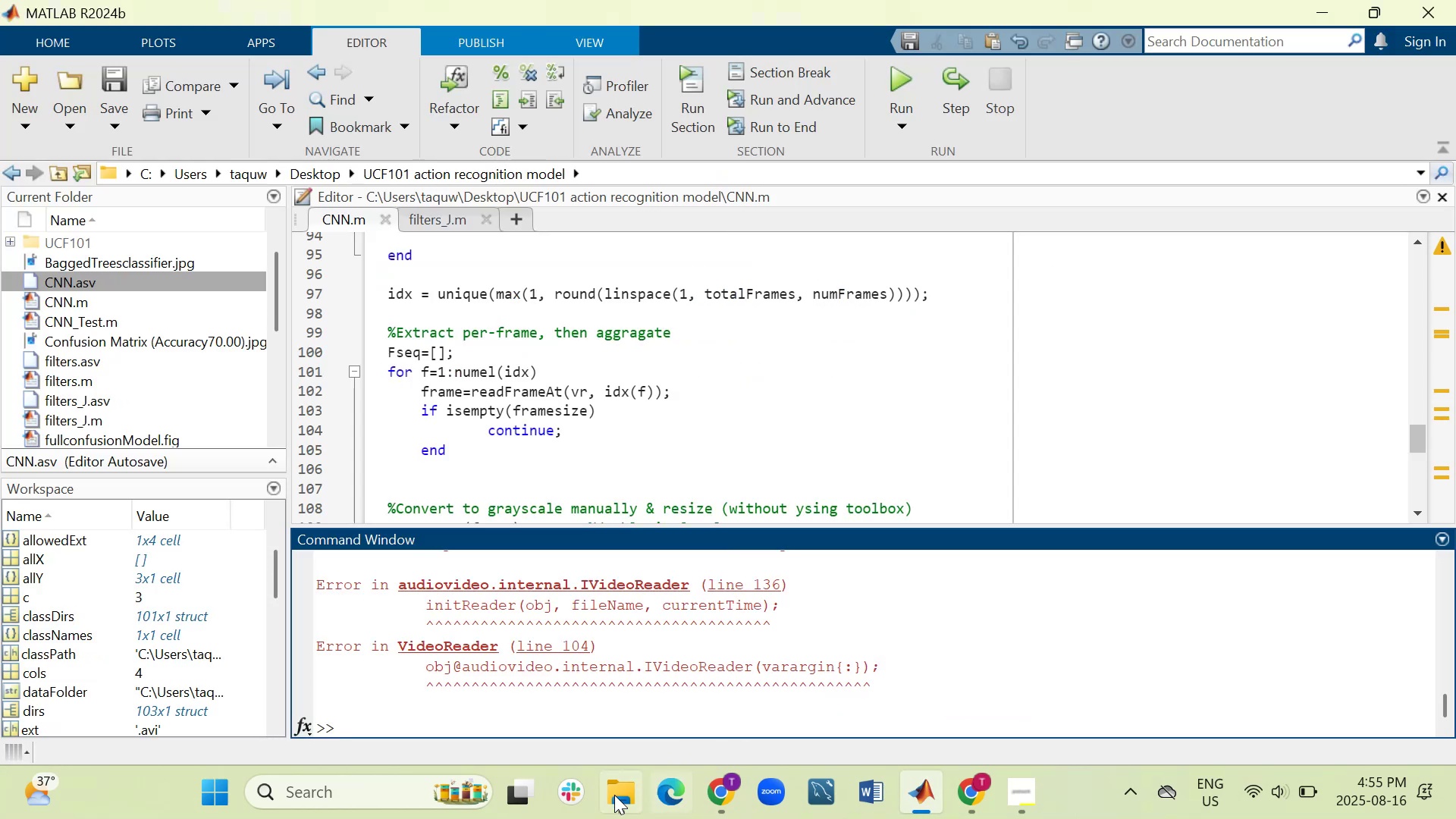 
left_click([588, 686])
 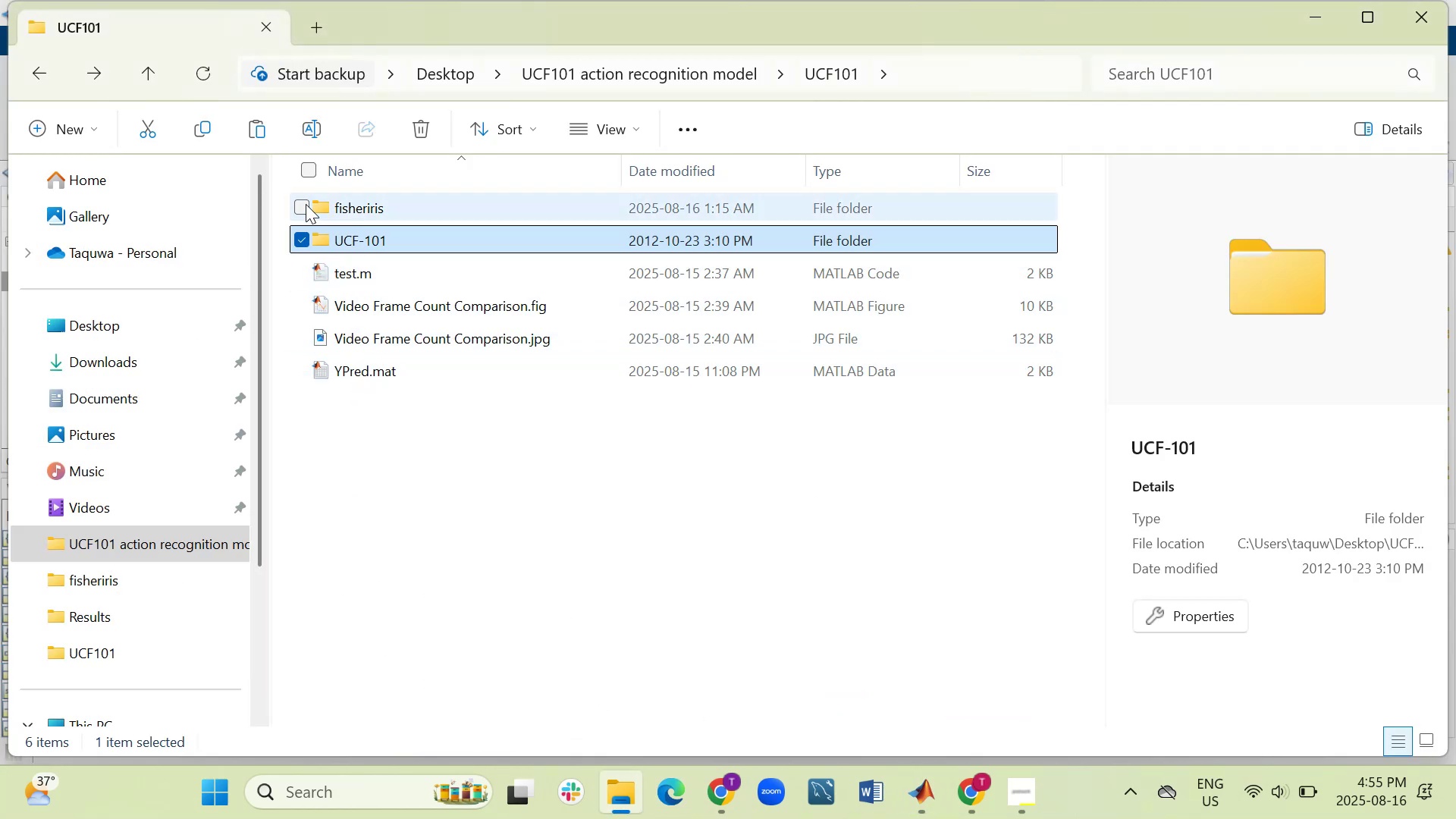 
left_click([40, 67])
 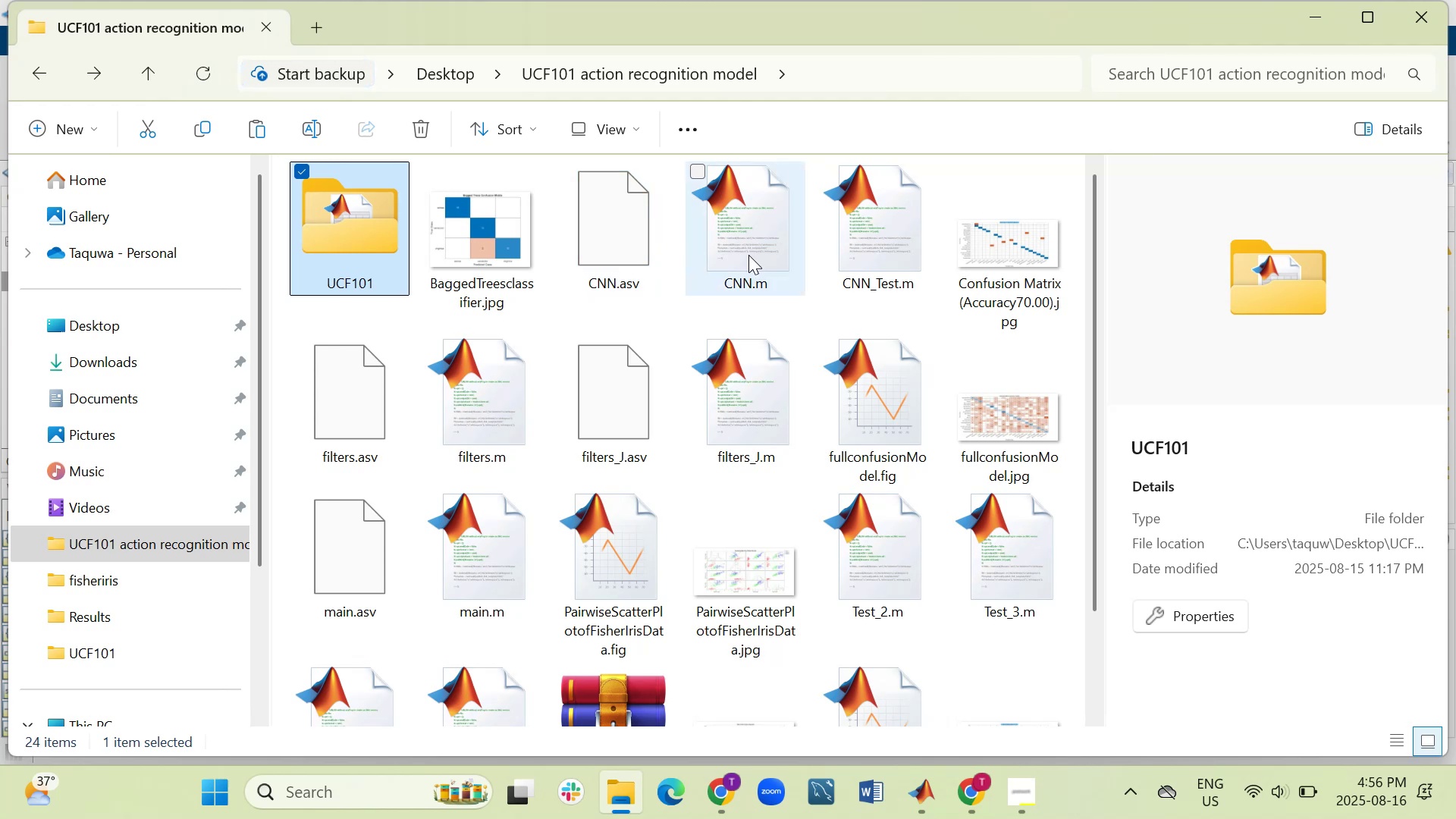 
scroll: coordinate [606, 270], scroll_direction: down, amount: 4.0
 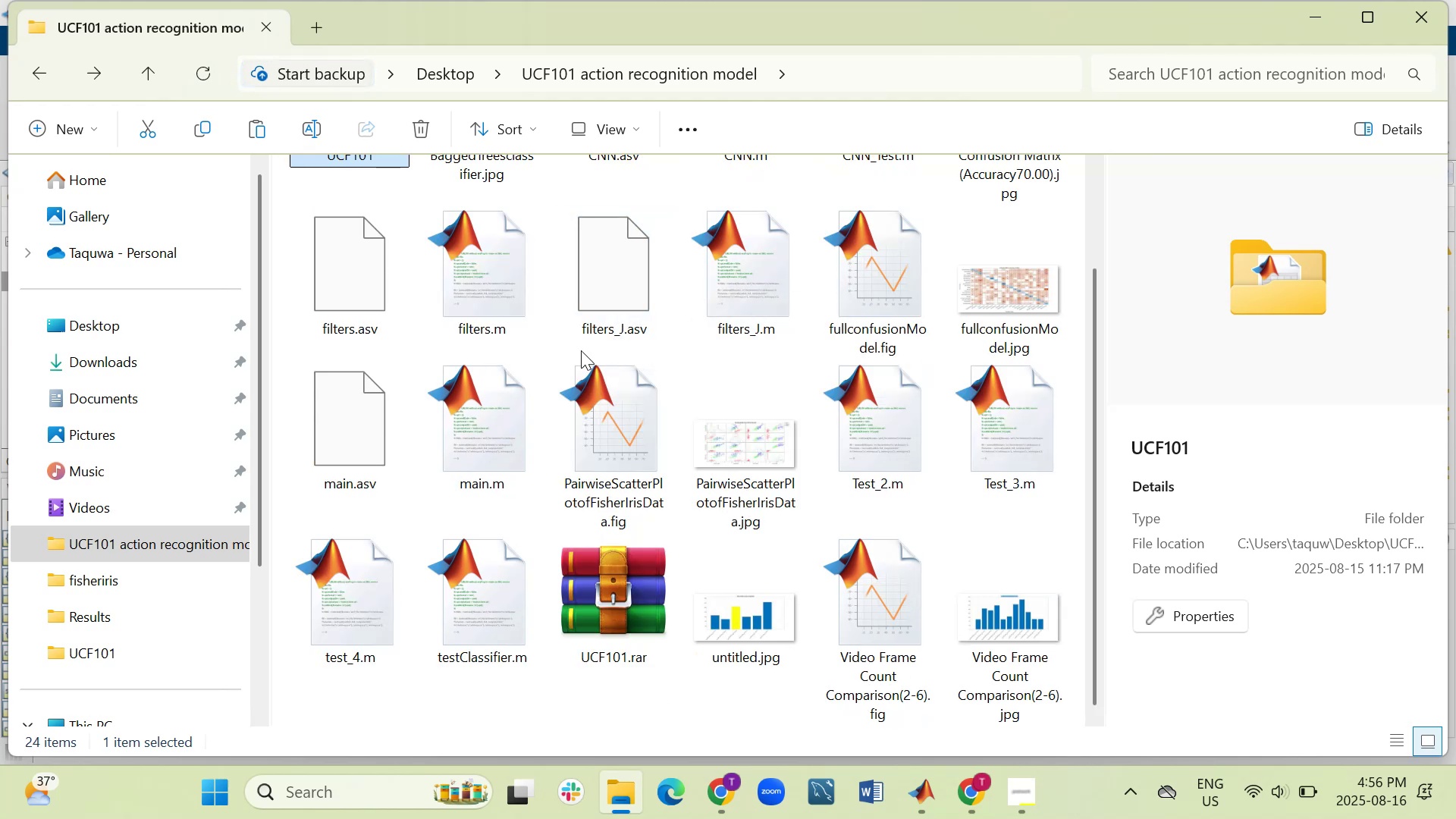 
scroll: coordinate [438, 321], scroll_direction: up, amount: 3.0
 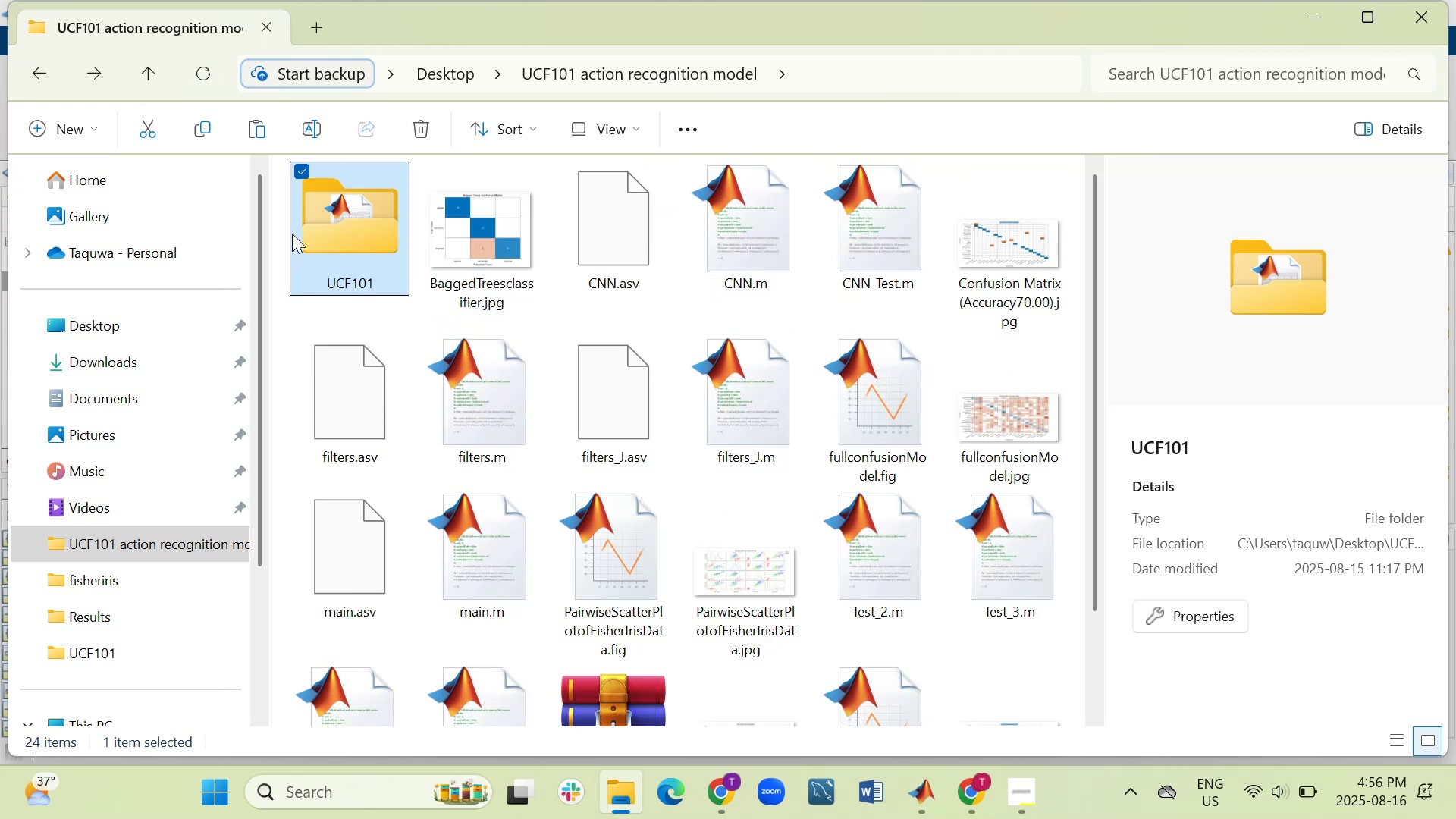 
left_click([349, 230])
 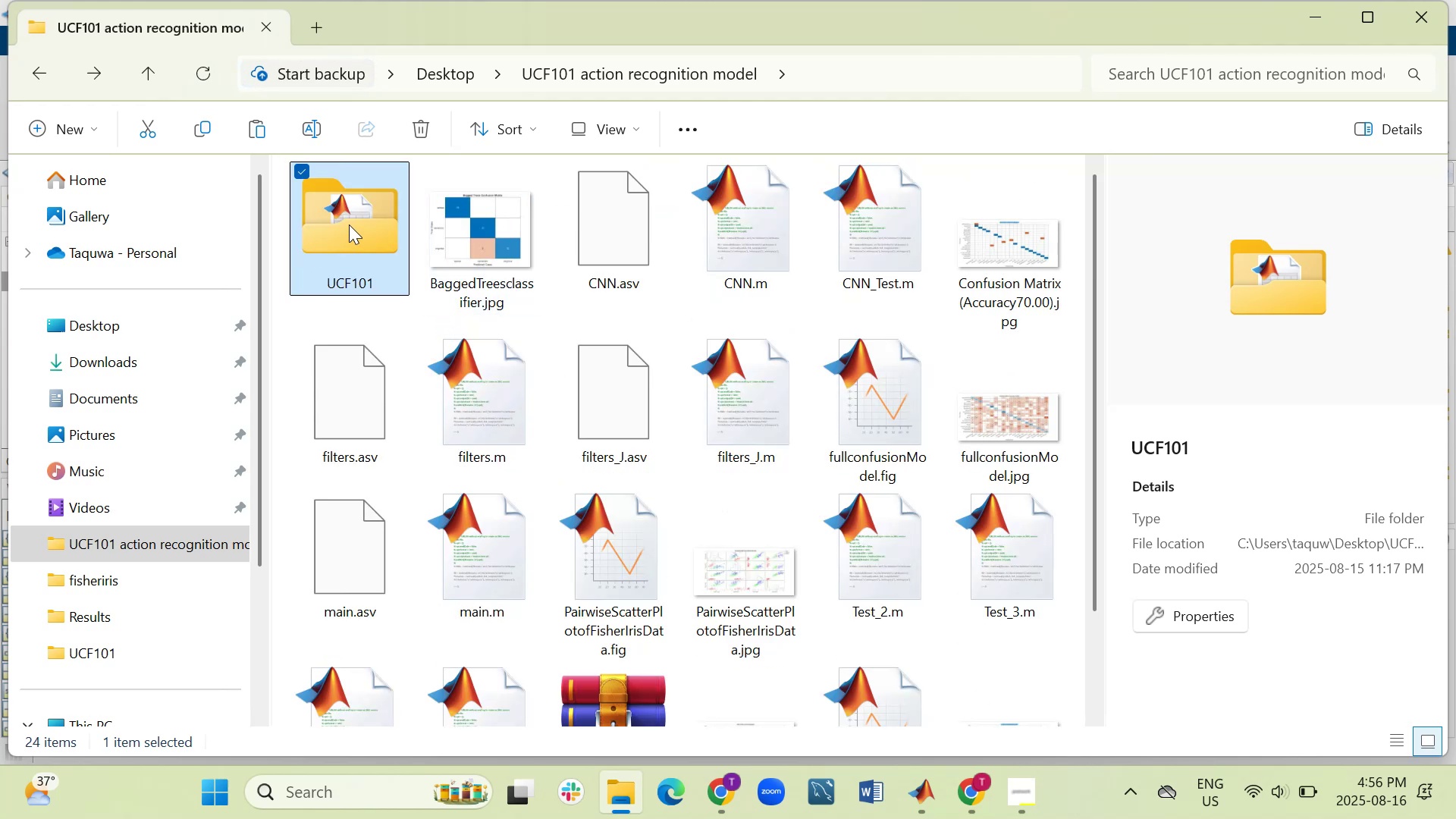 
double_click([349, 224])
 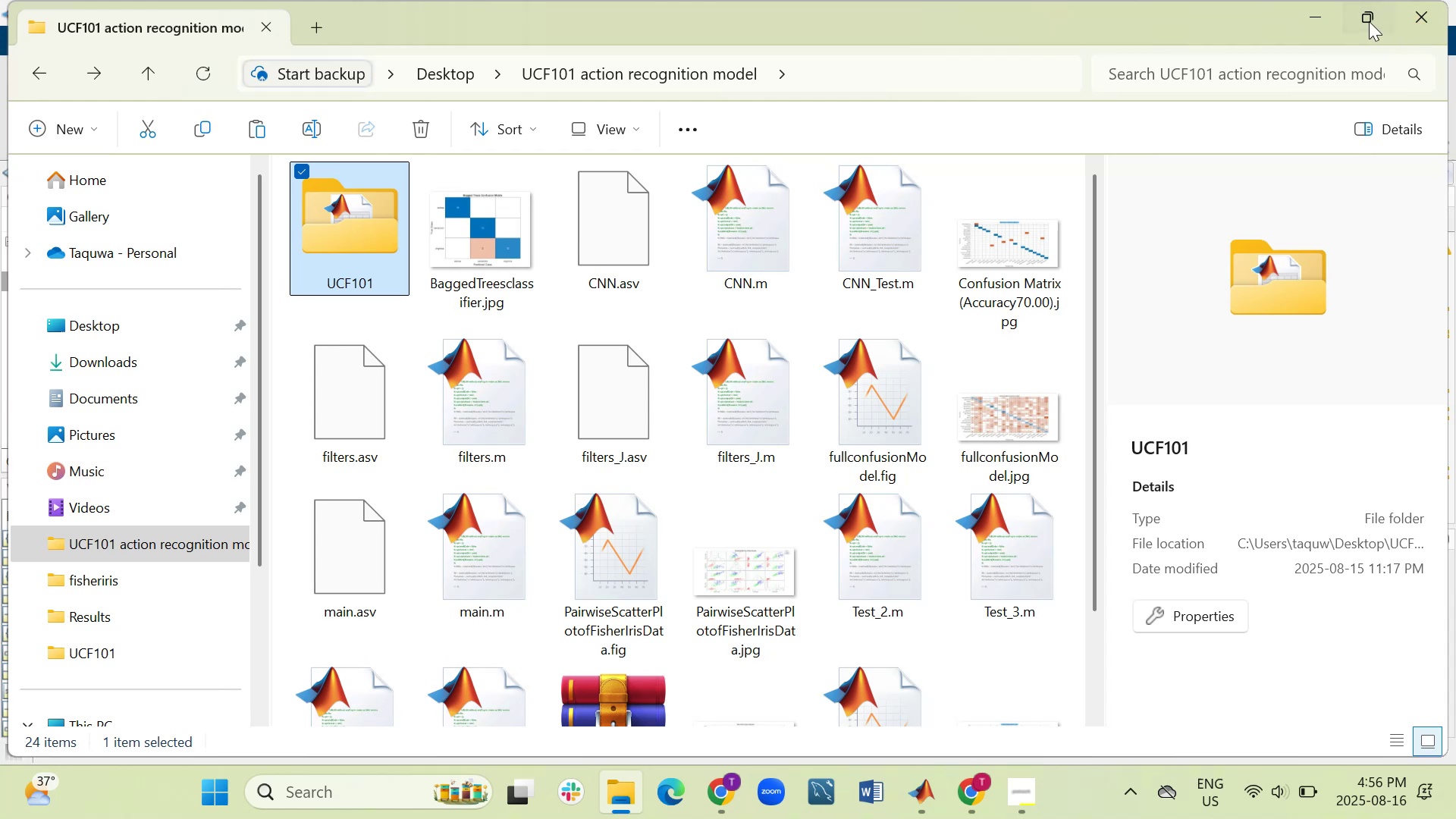 
wait(6.71)
 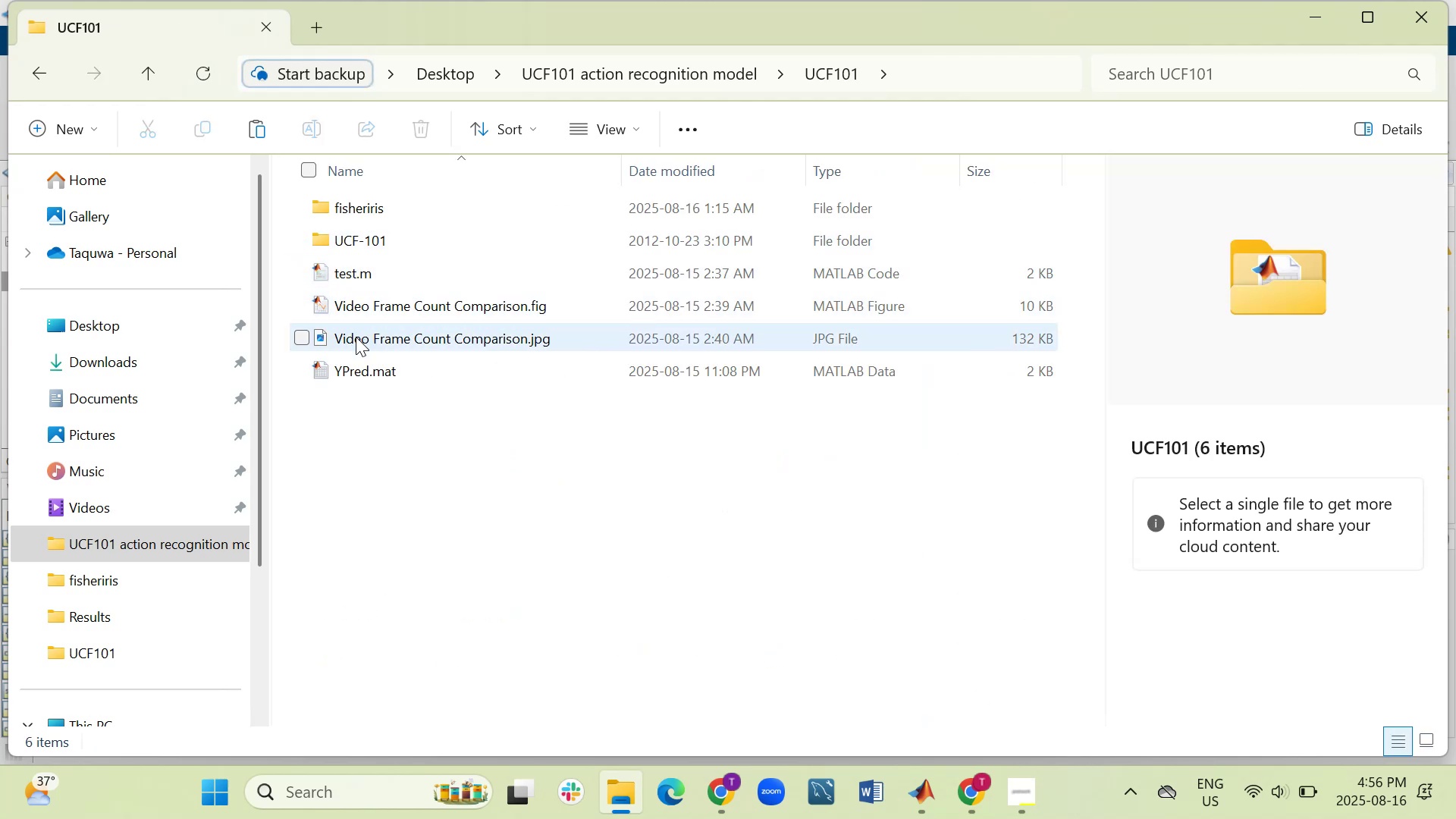 
left_click_drag(start_coordinate=[748, 230], to_coordinate=[728, 236])
 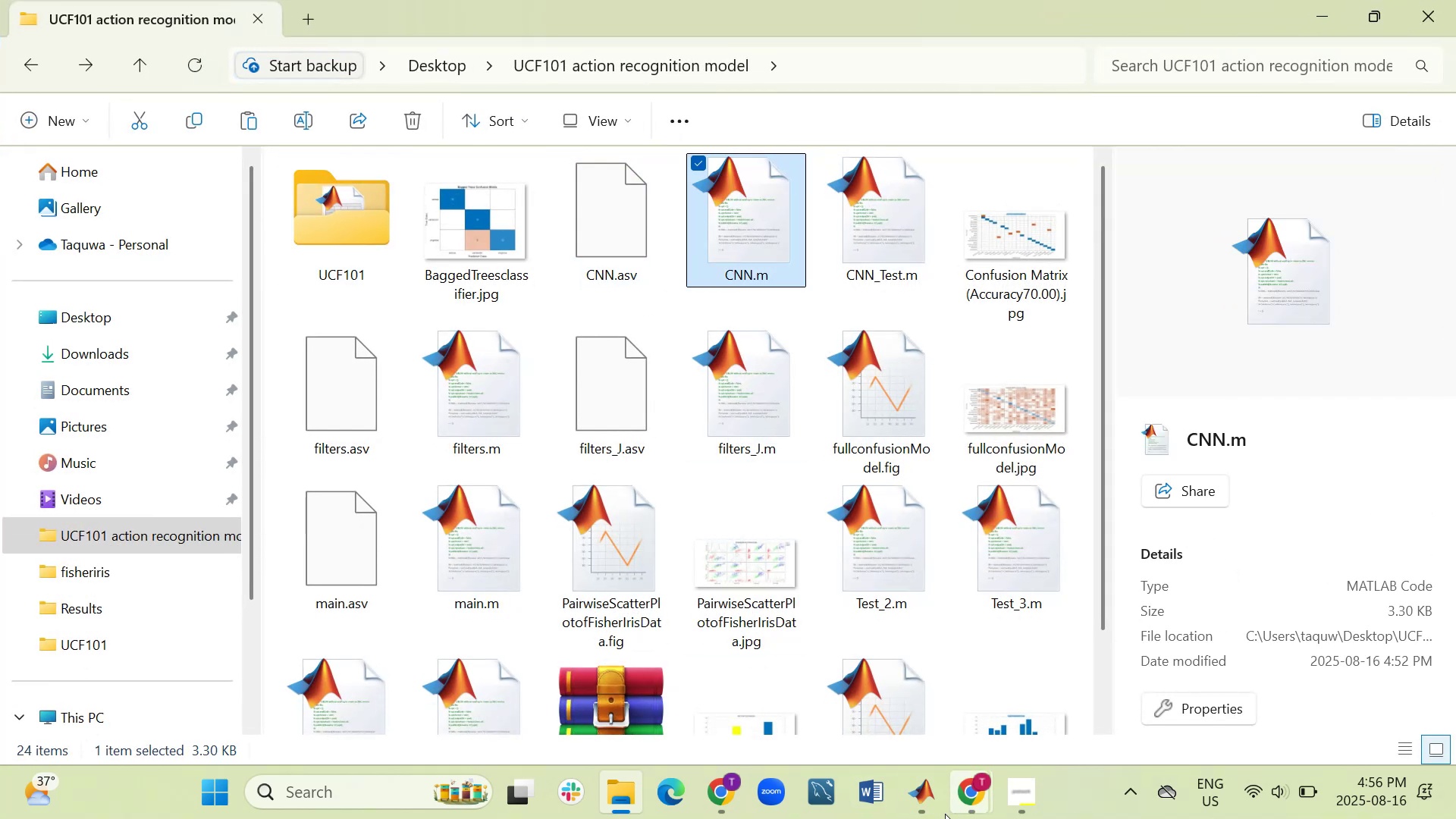 
left_click([924, 800])
 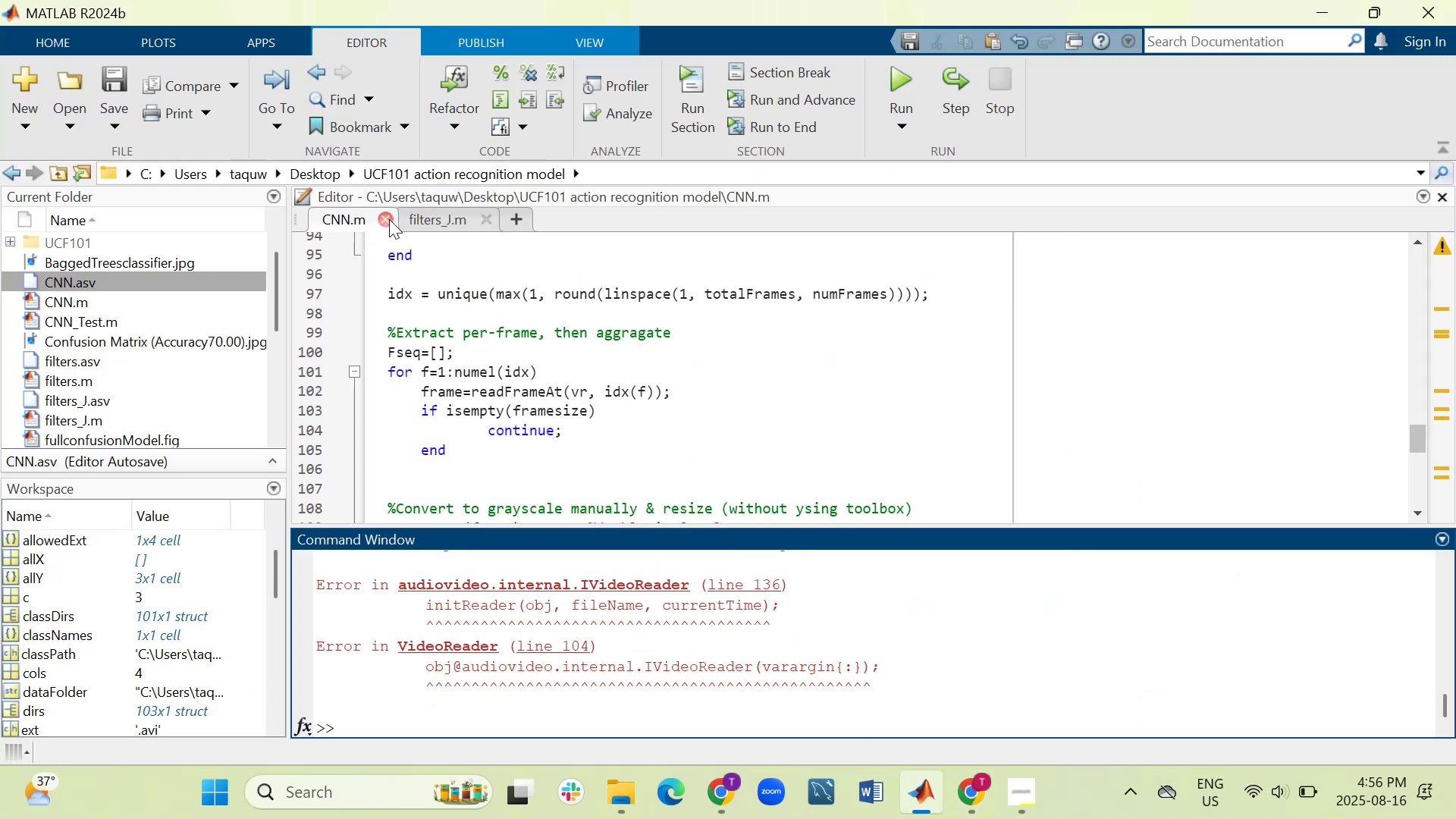 
left_click([393, 216])
 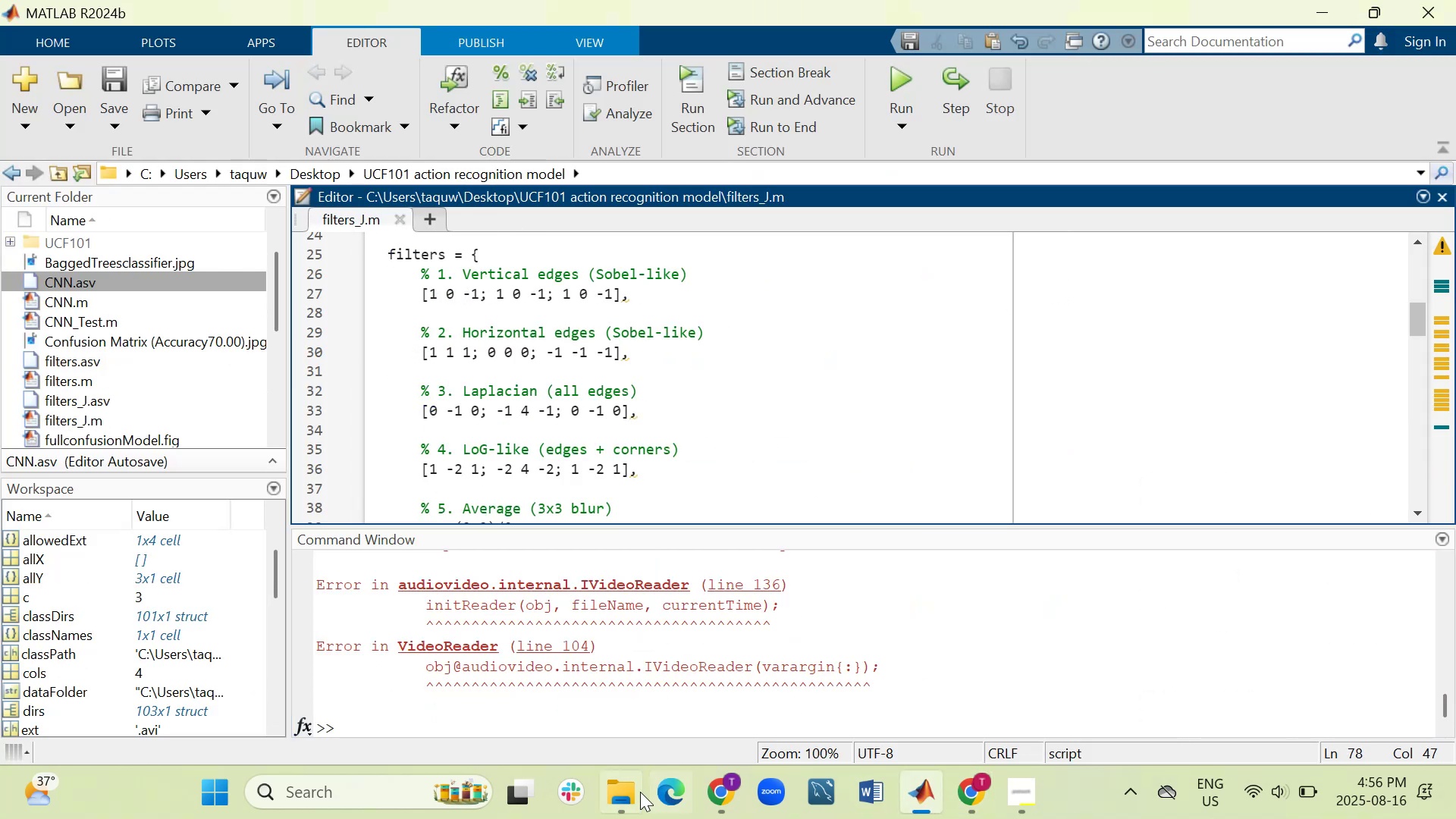 
left_click_drag(start_coordinate=[623, 794], to_coordinate=[623, 789])
 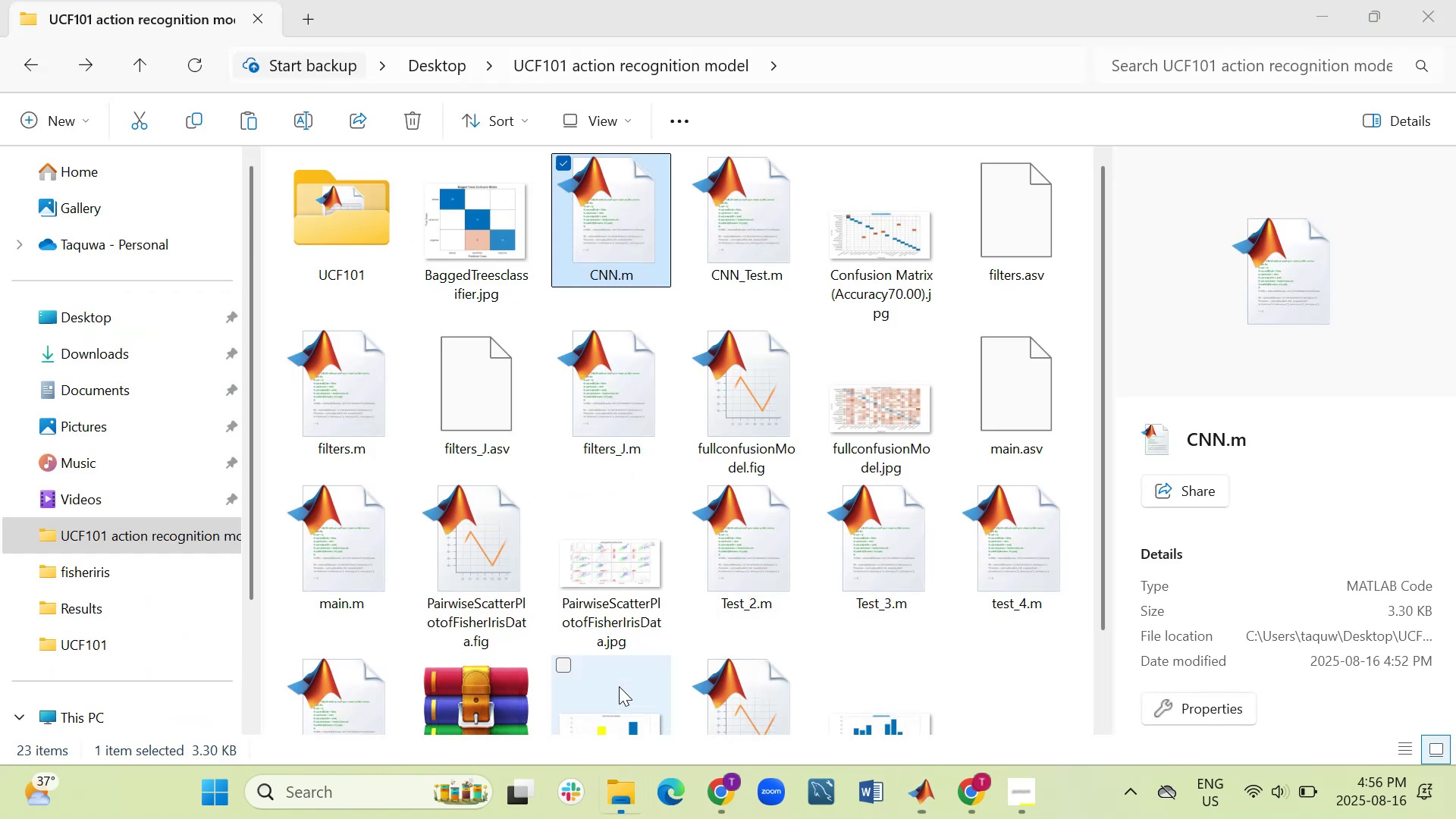 
left_click_drag(start_coordinate=[613, 202], to_coordinate=[353, 256])
 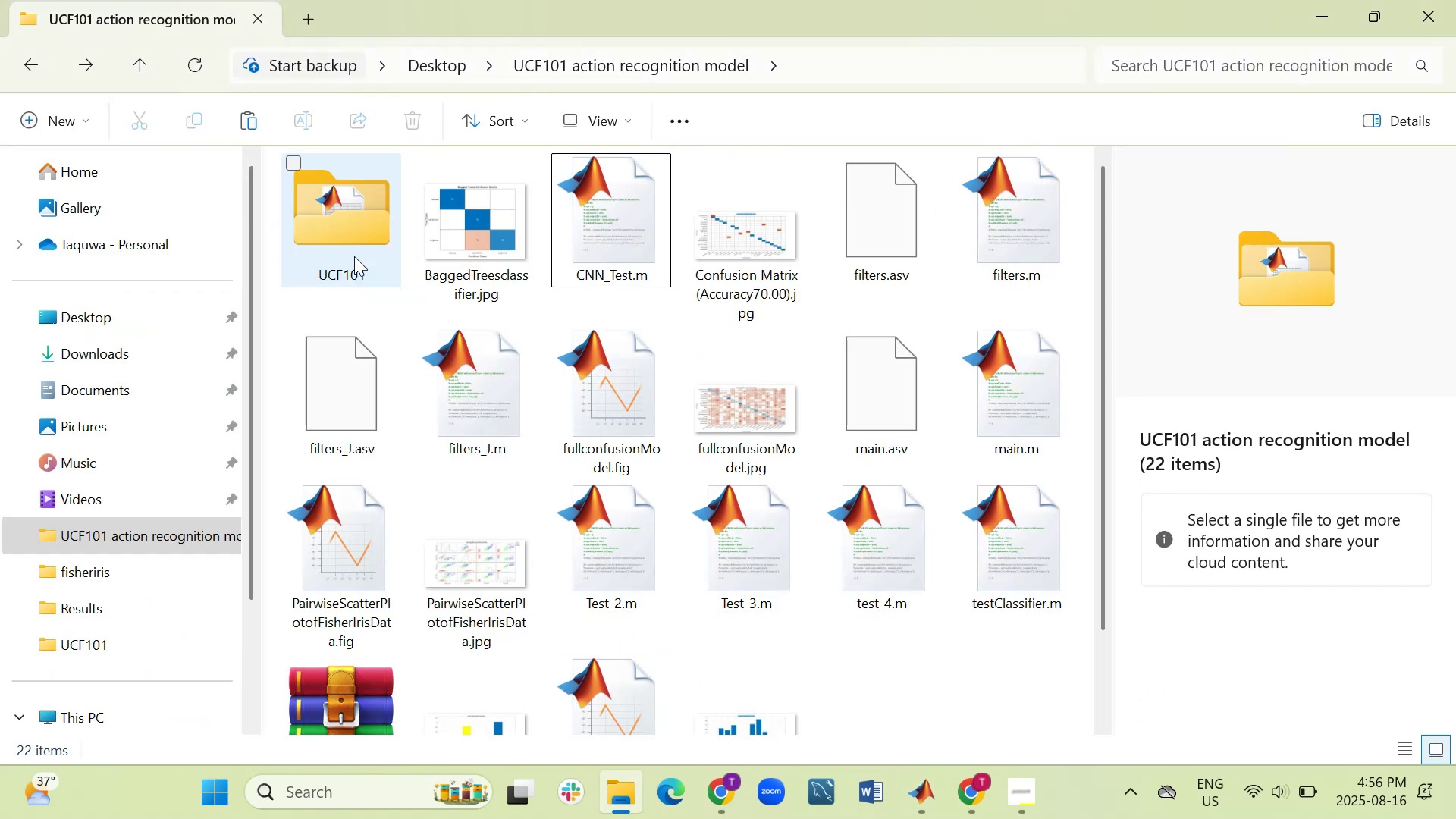 
double_click([354, 256])
 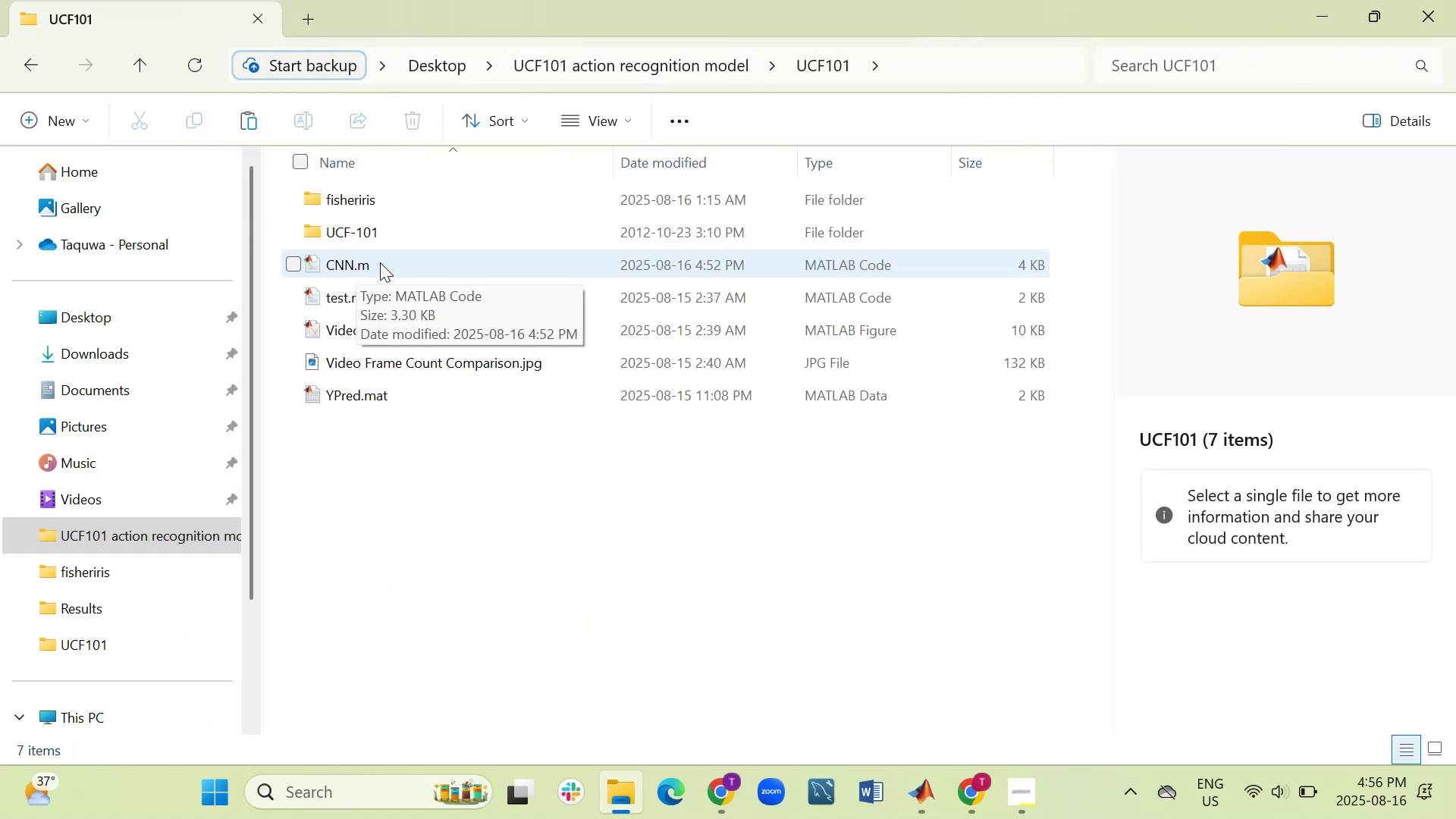 
right_click([375, 538])
 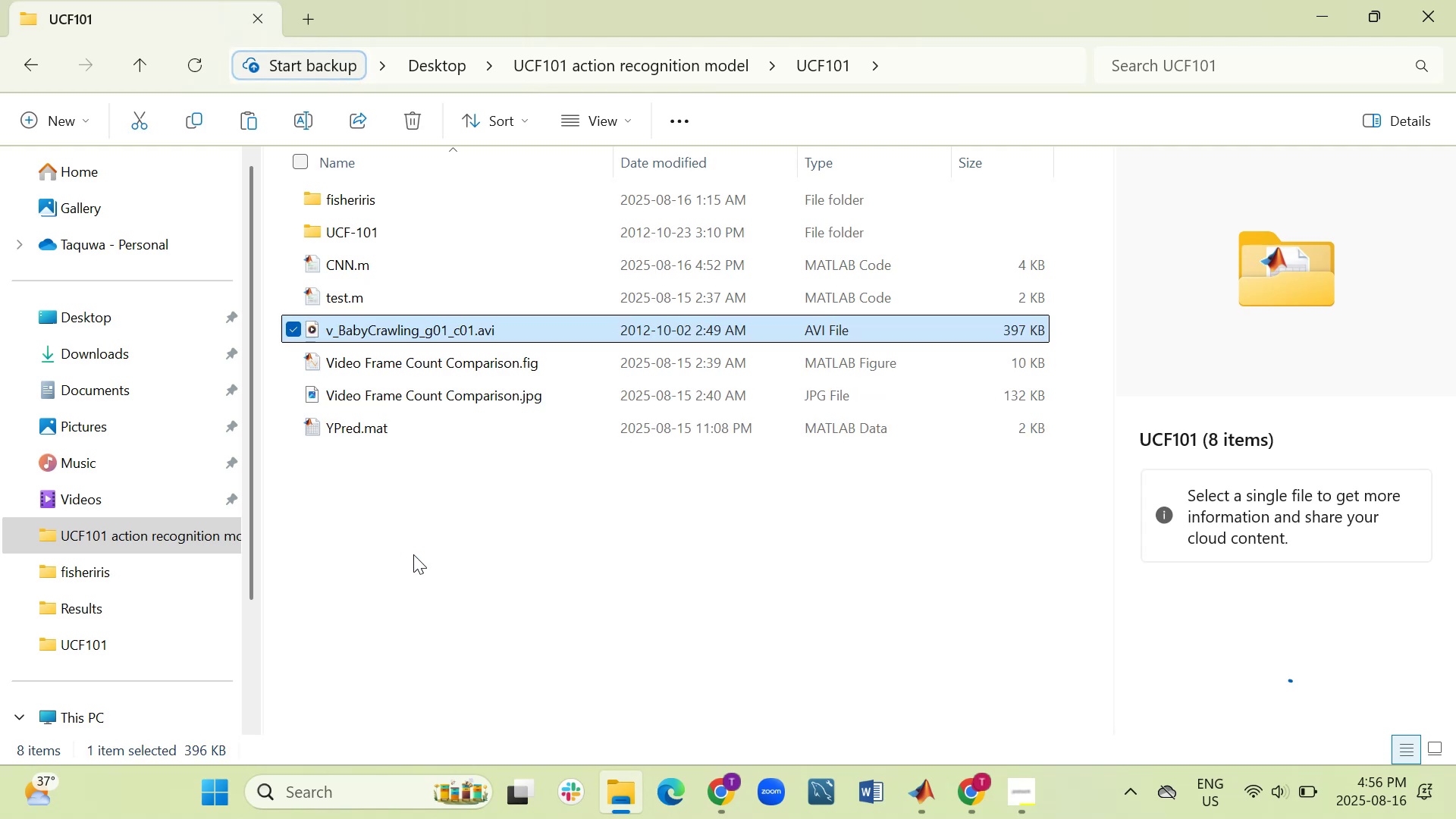 
right_click([347, 328])
 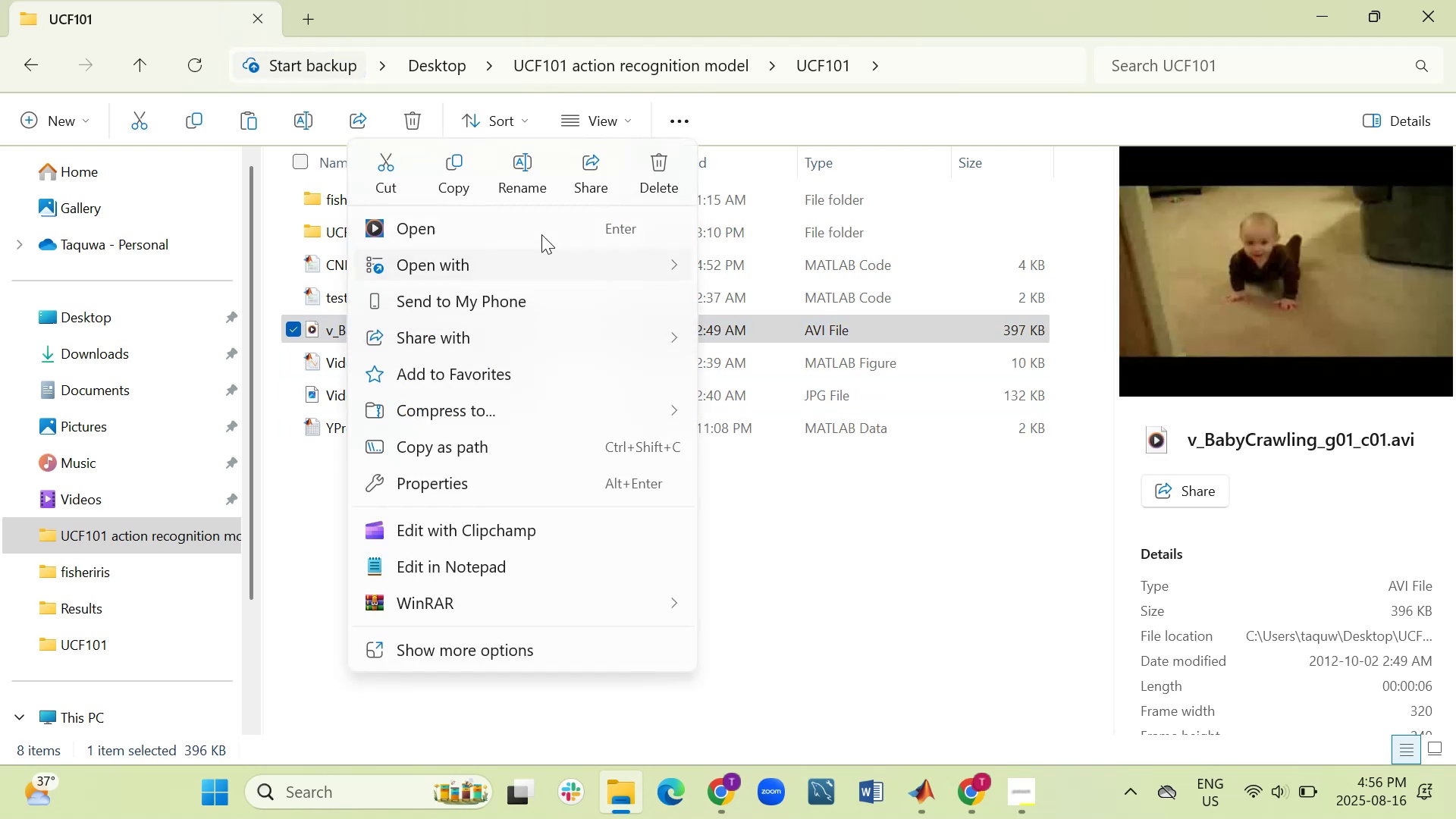 
left_click([532, 162])
 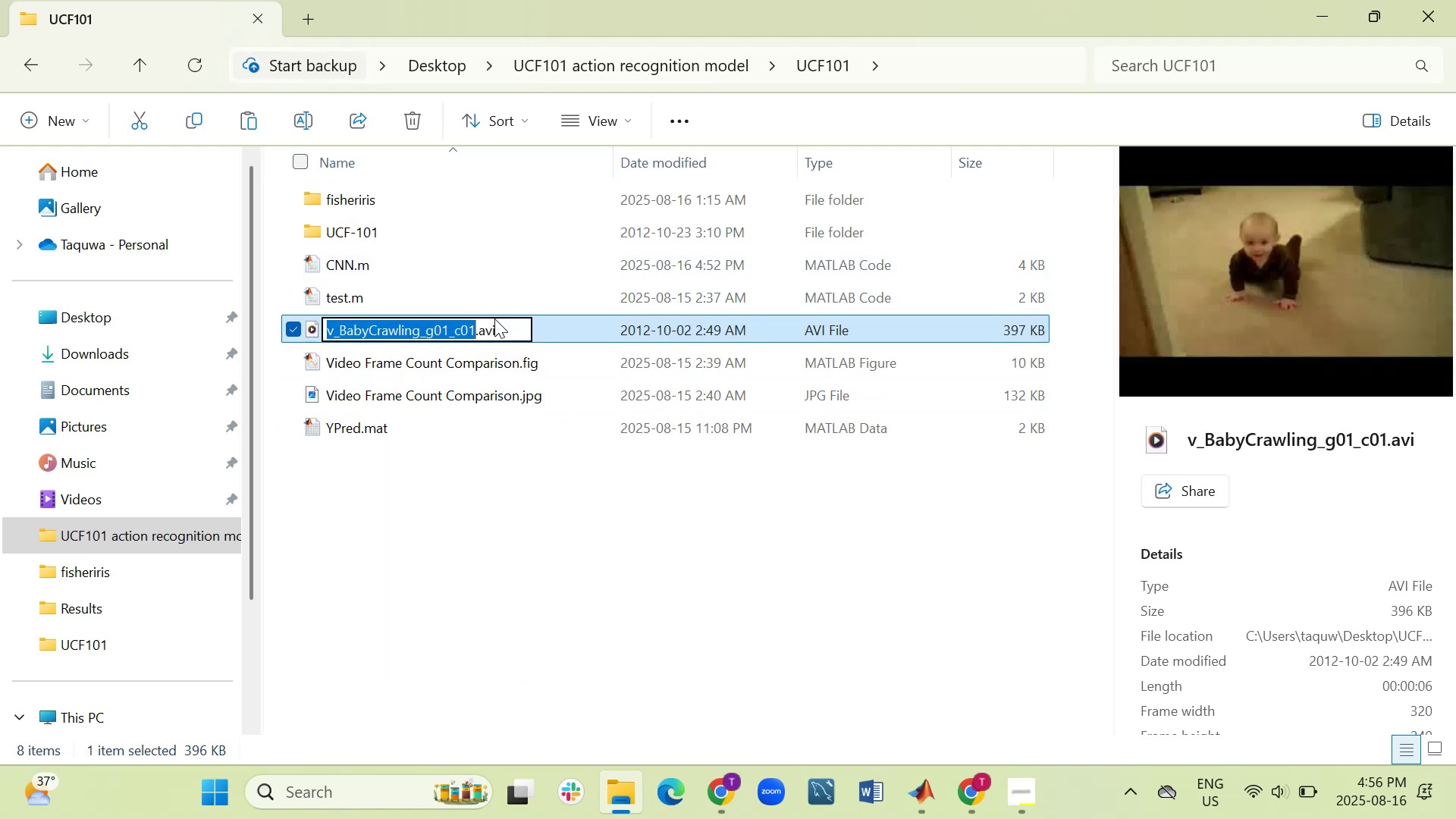 
key(Control+C)
 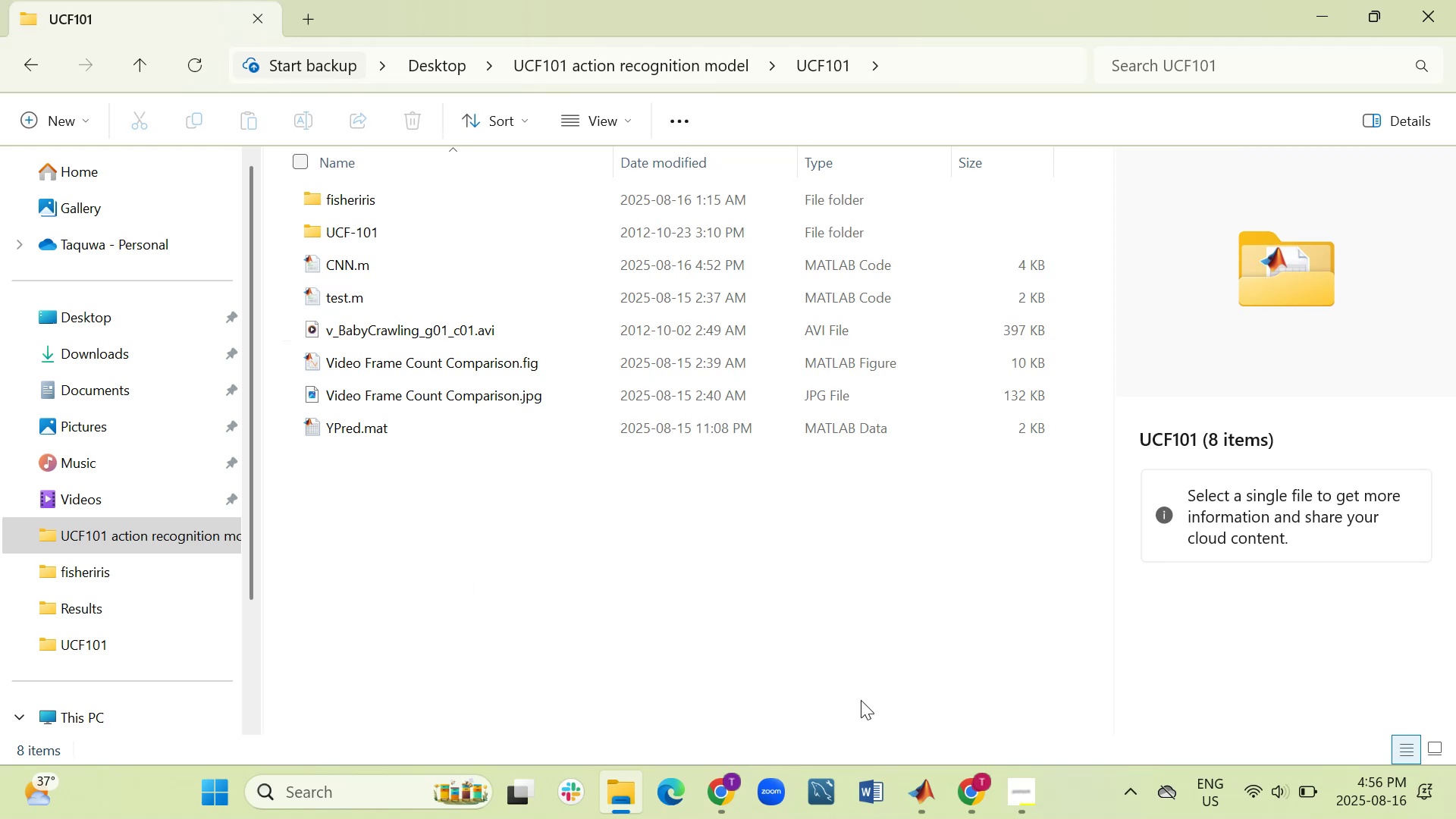 
left_click([928, 807])
 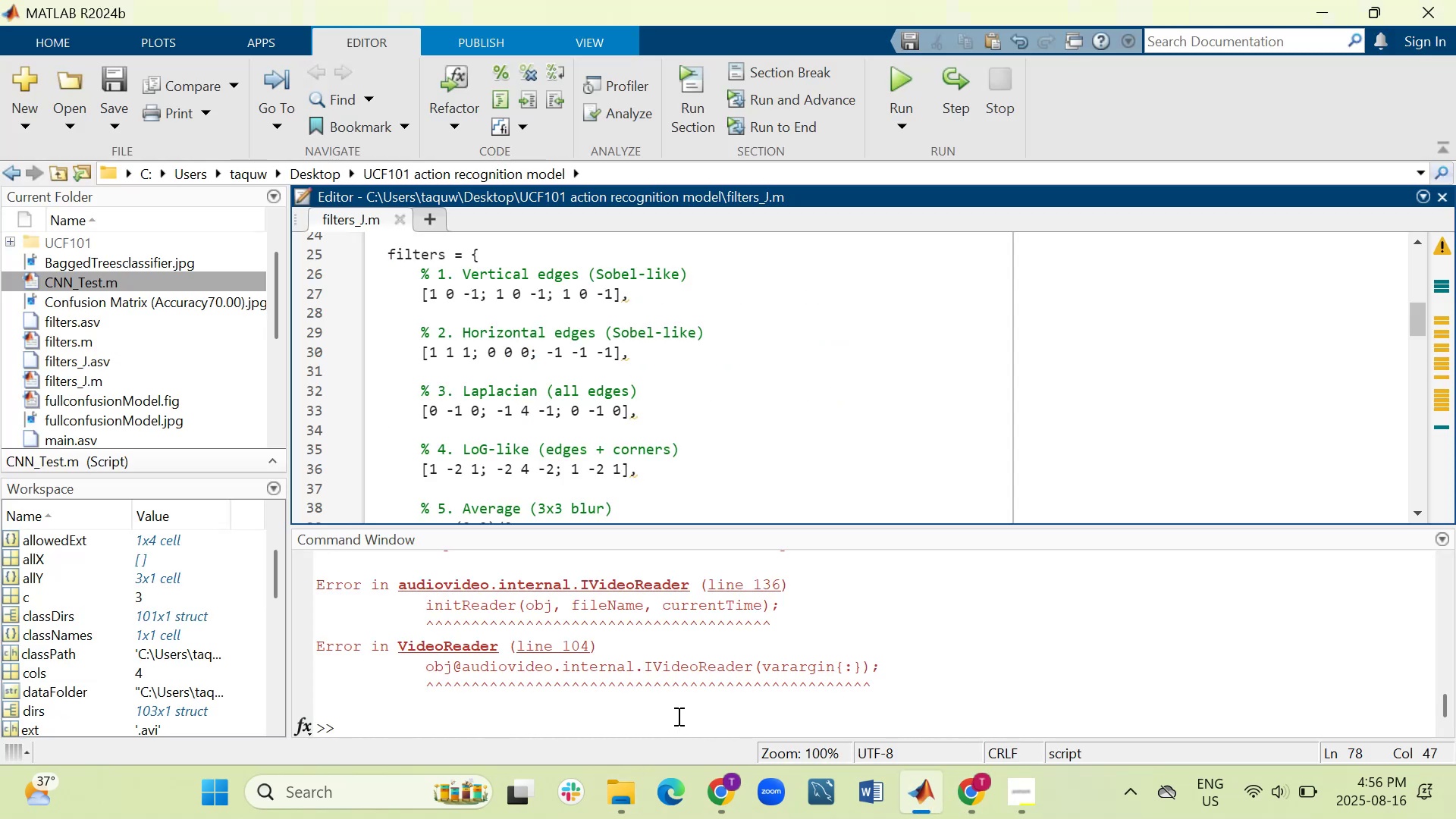 
key(ArrowUp)
 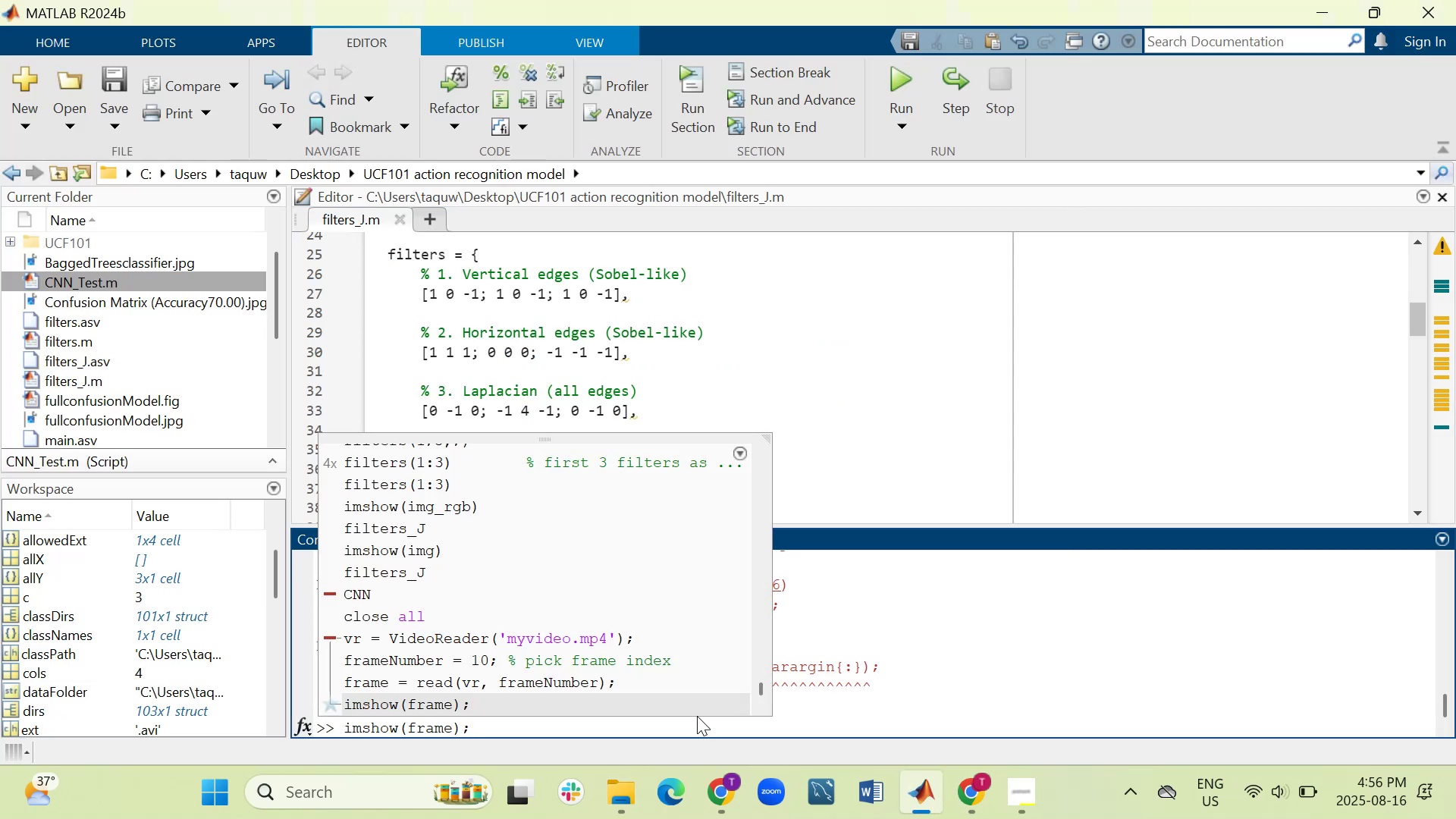 
key(ArrowUp)
 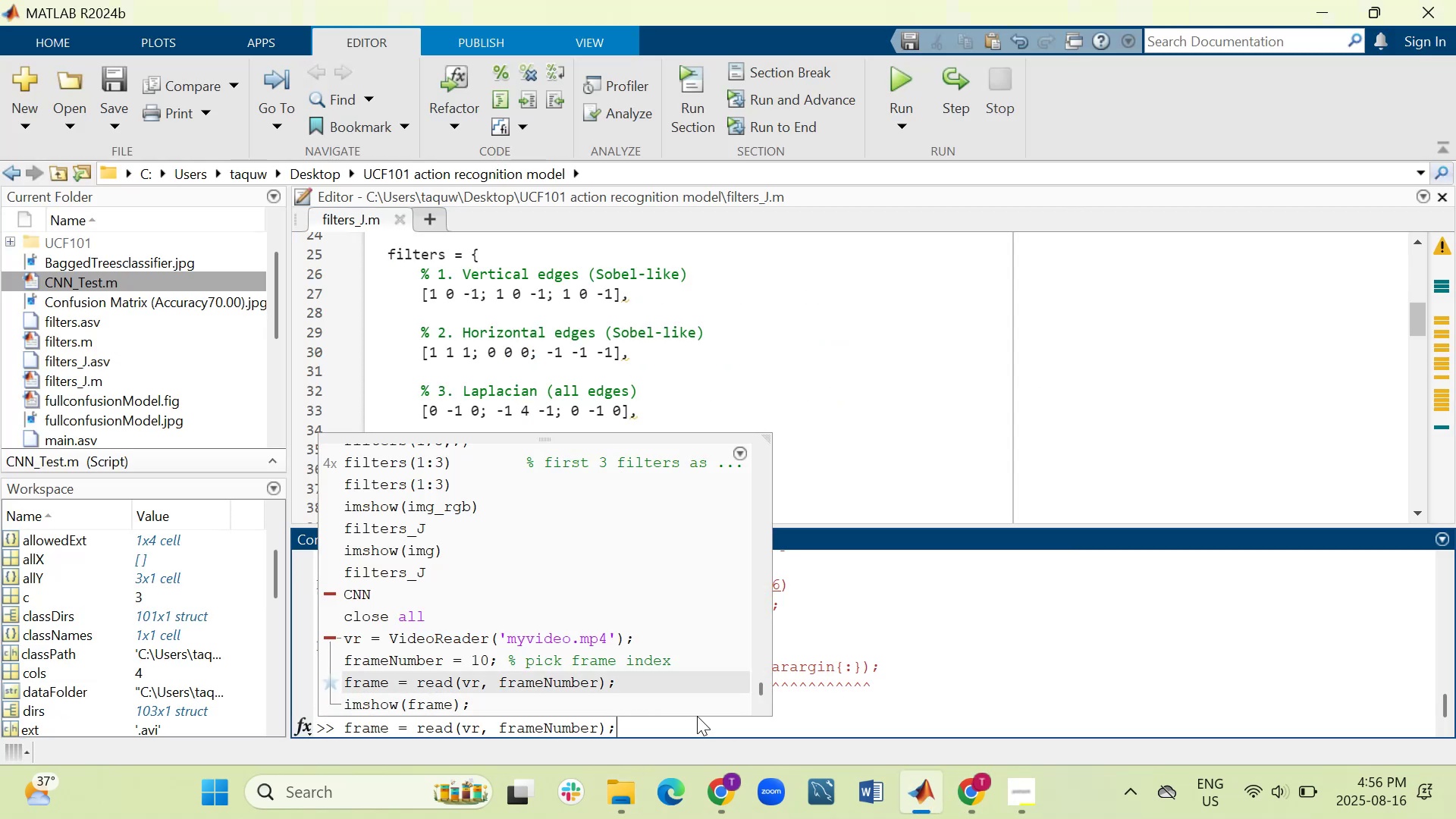 
key(ArrowUp)
 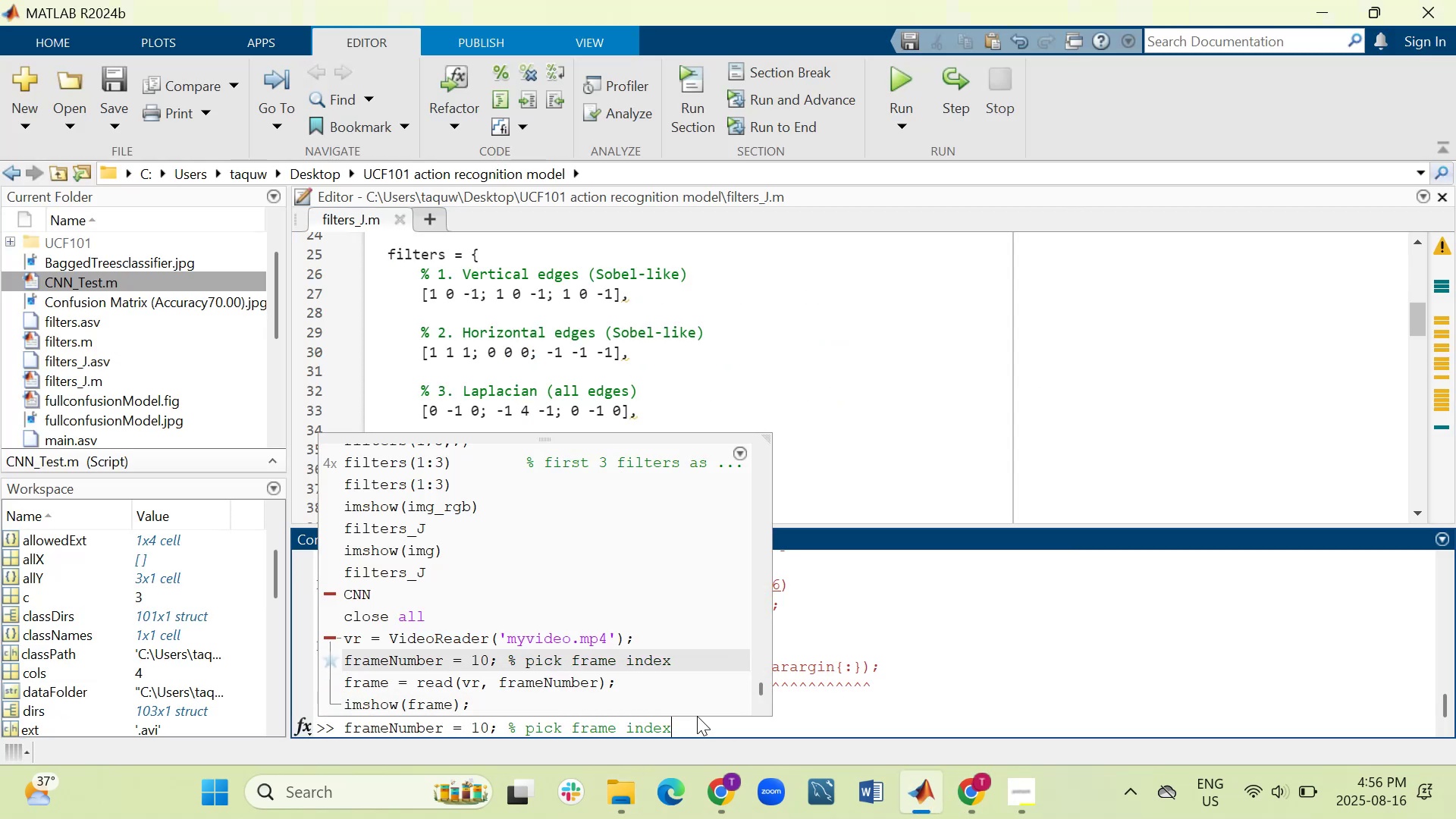 
key(ArrowUp)
 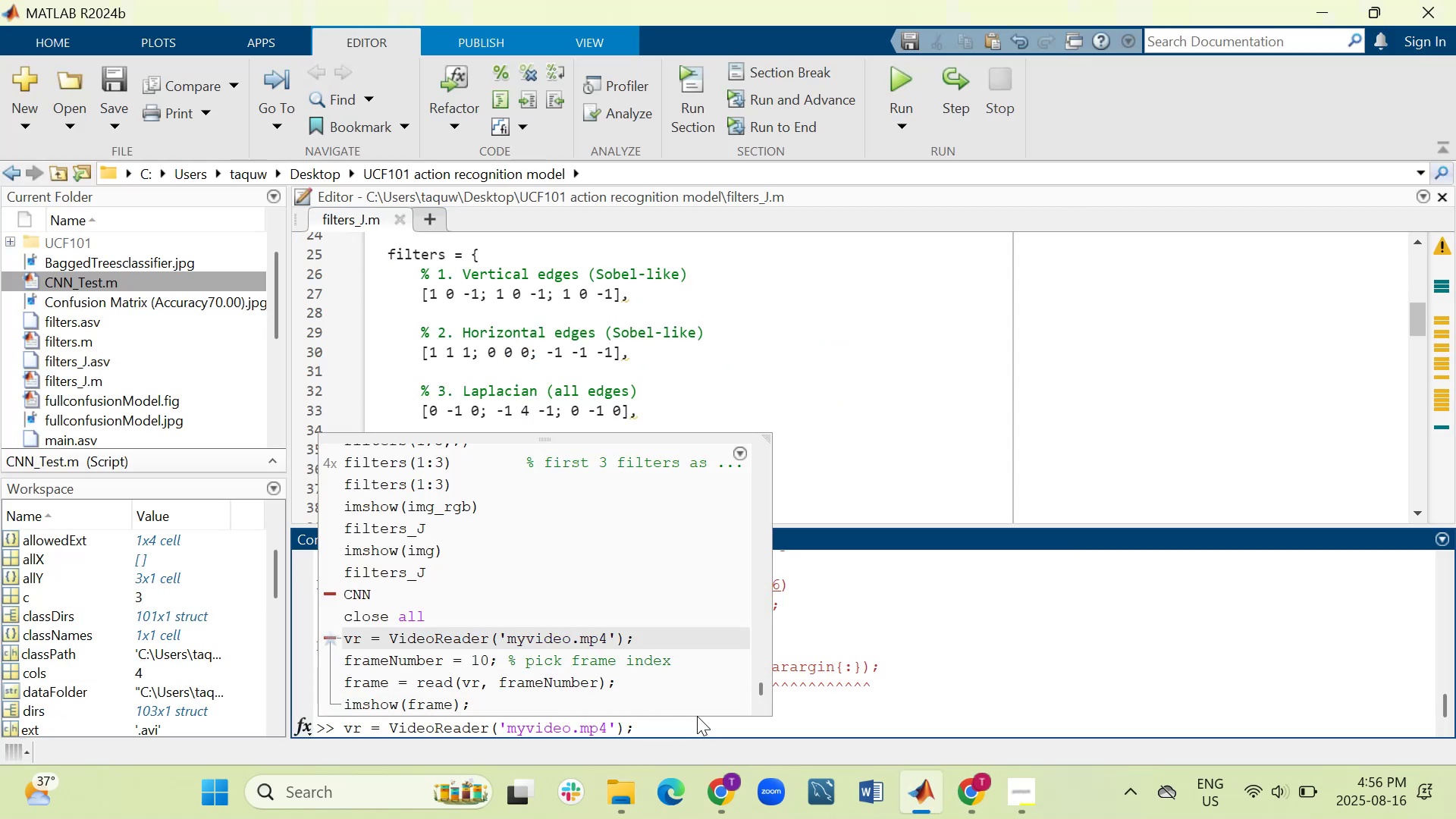 
key(ArrowLeft)
 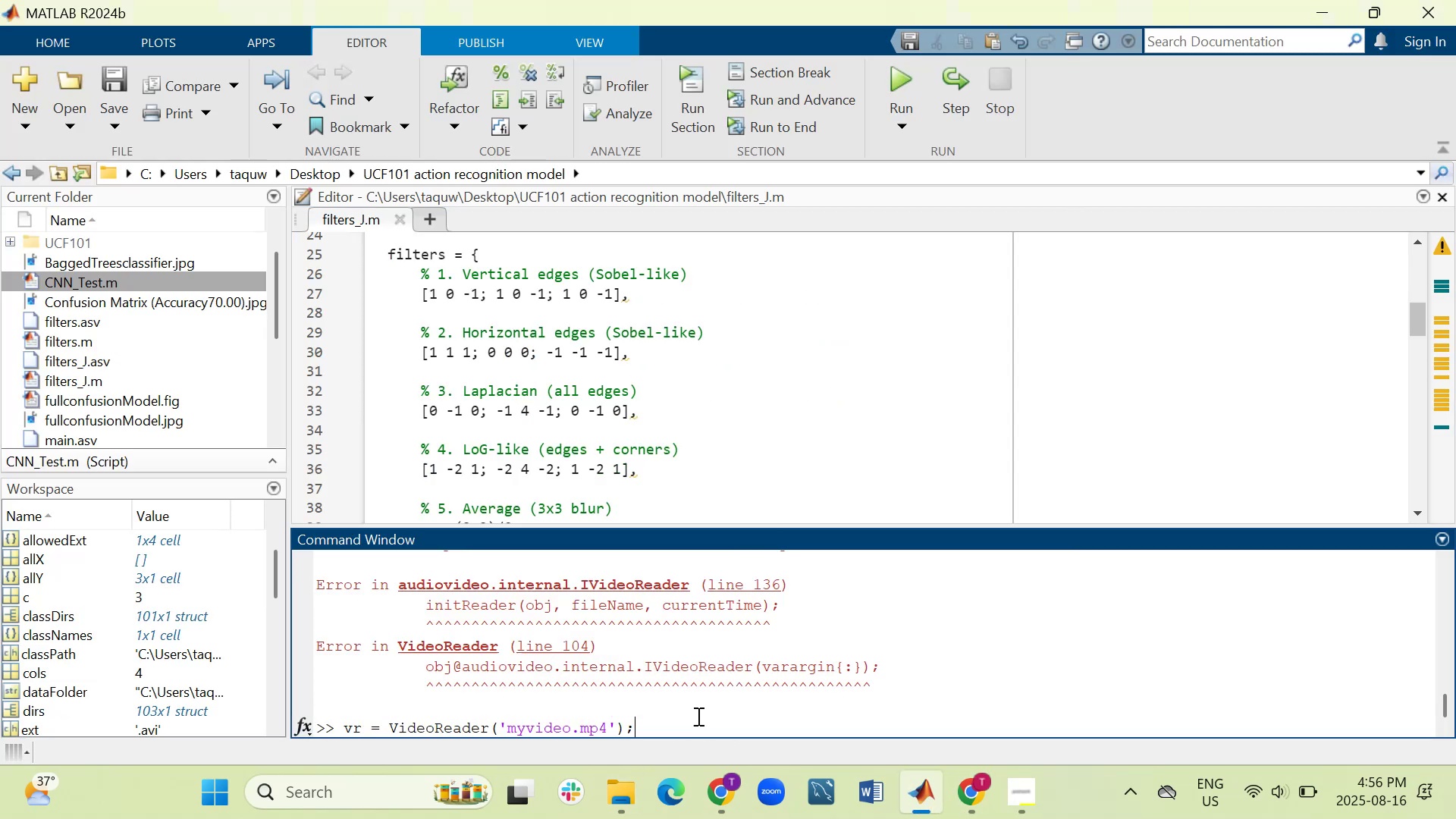 
key(ArrowLeft)
 